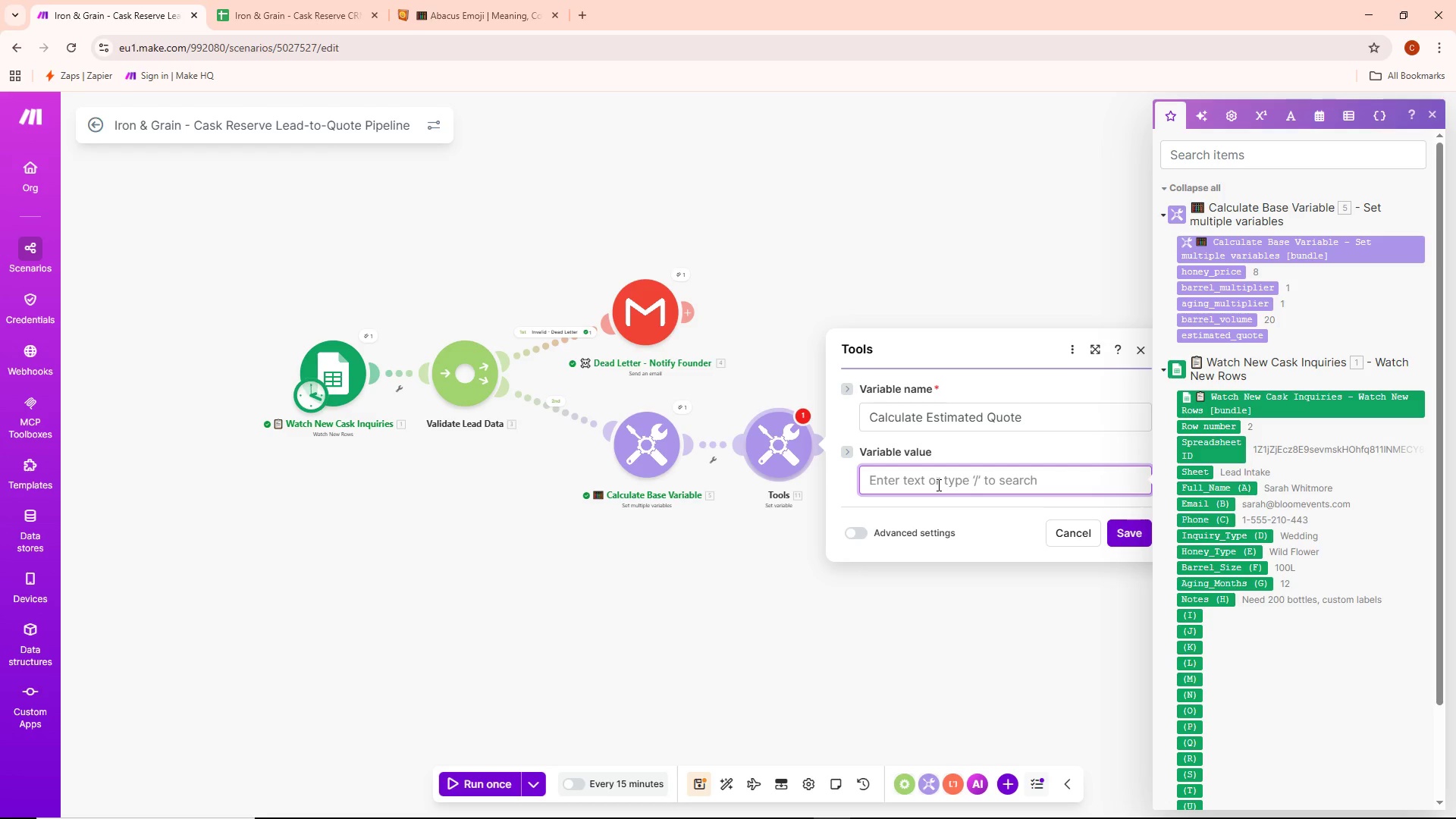 
left_click([937, 483])
 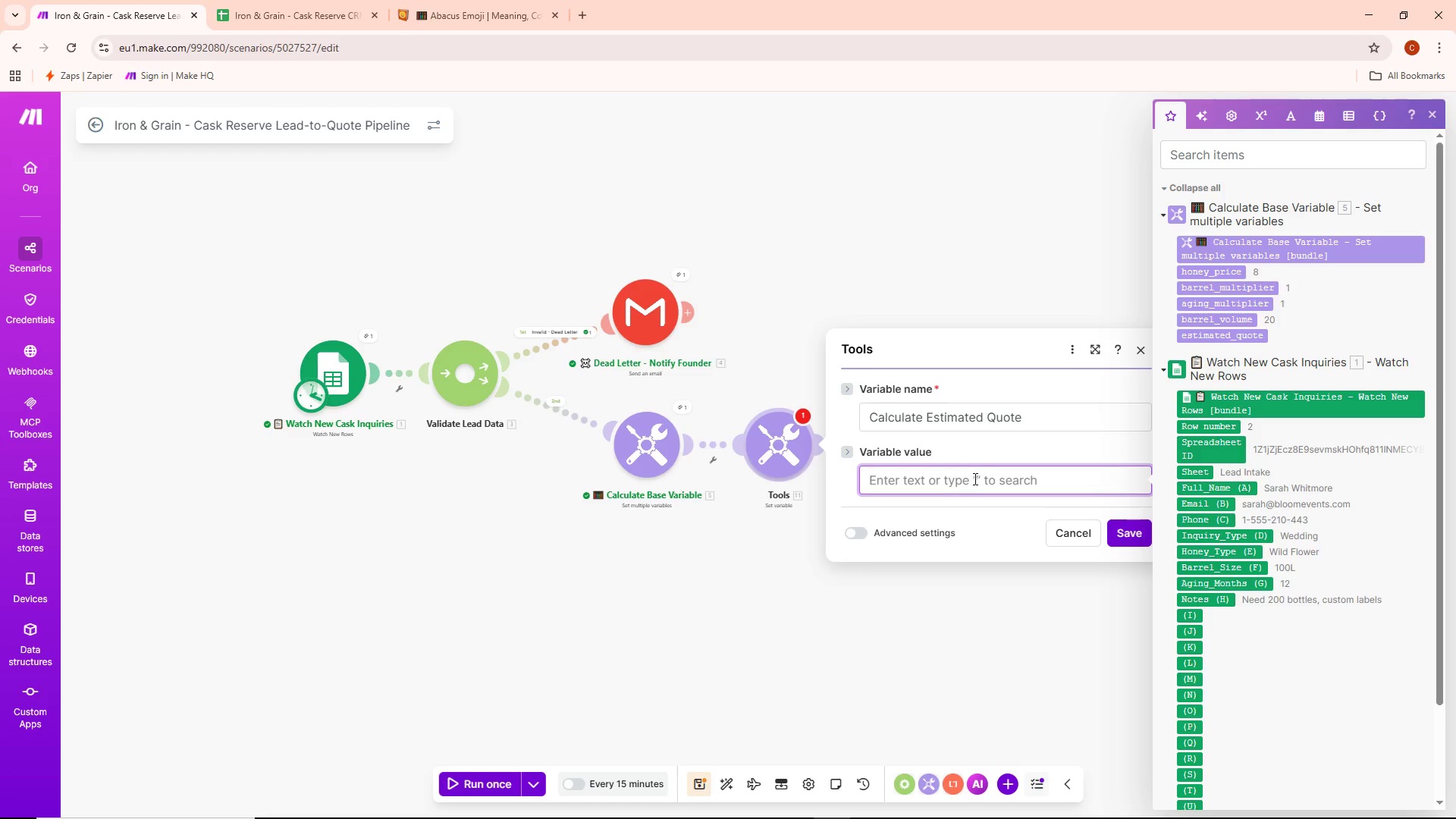 
scroll: coordinate [1294, 445], scroll_direction: down, amount: 8.0
 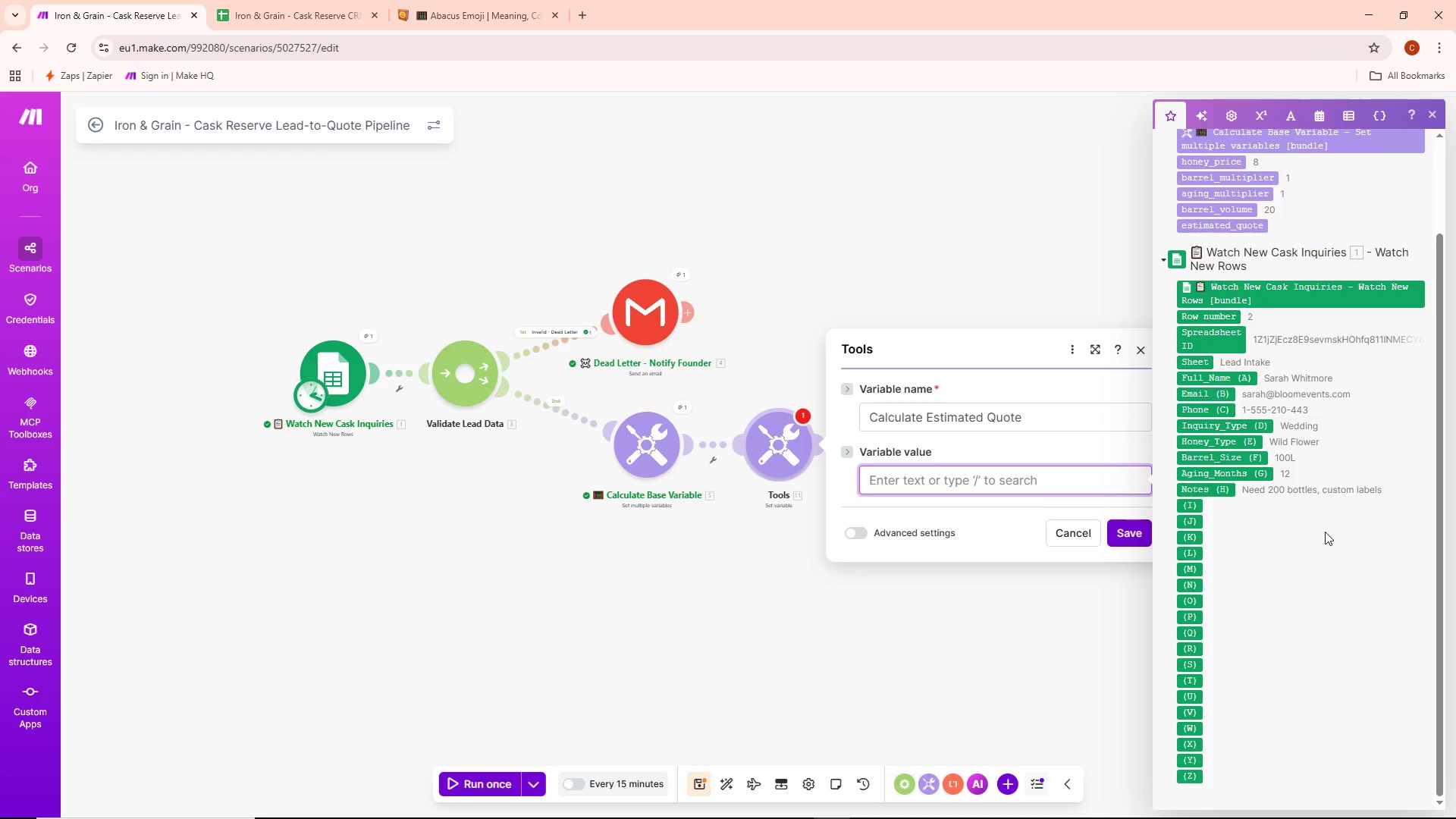 
scroll: coordinate [1325, 532], scroll_direction: up, amount: 5.0
 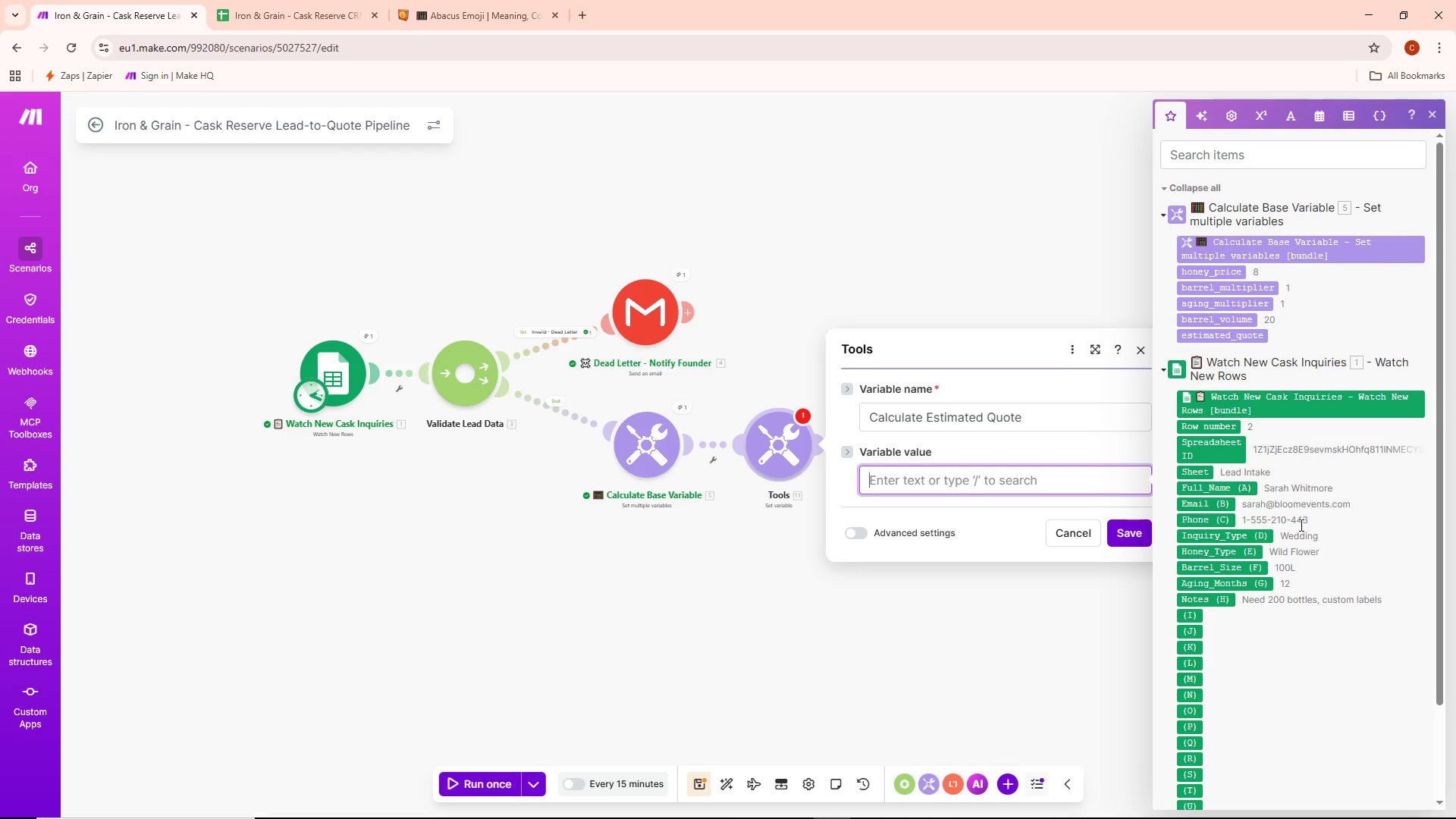 
wait(8.69)
 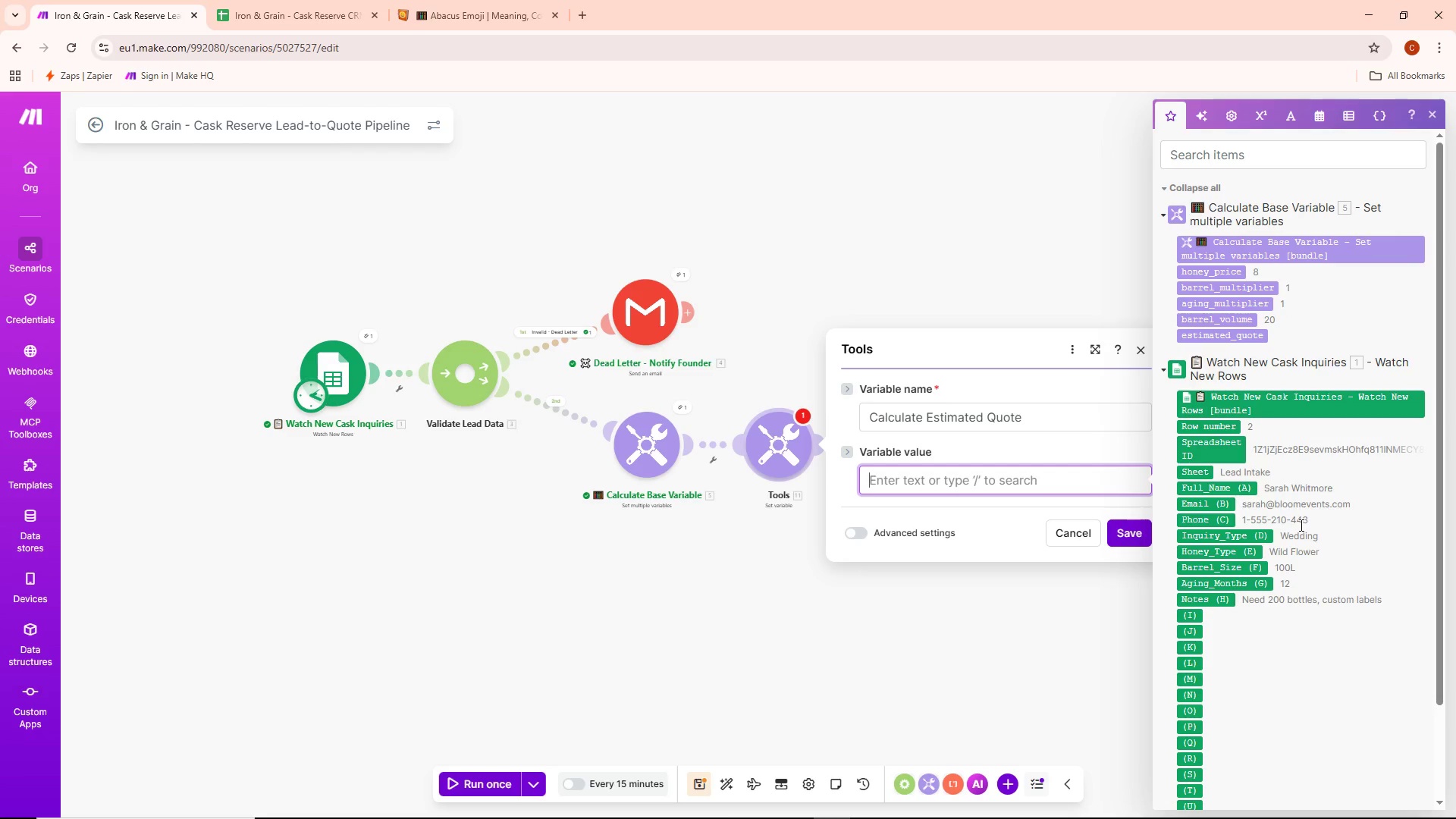 
scroll: coordinate [1305, 530], scroll_direction: up, amount: 4.0
 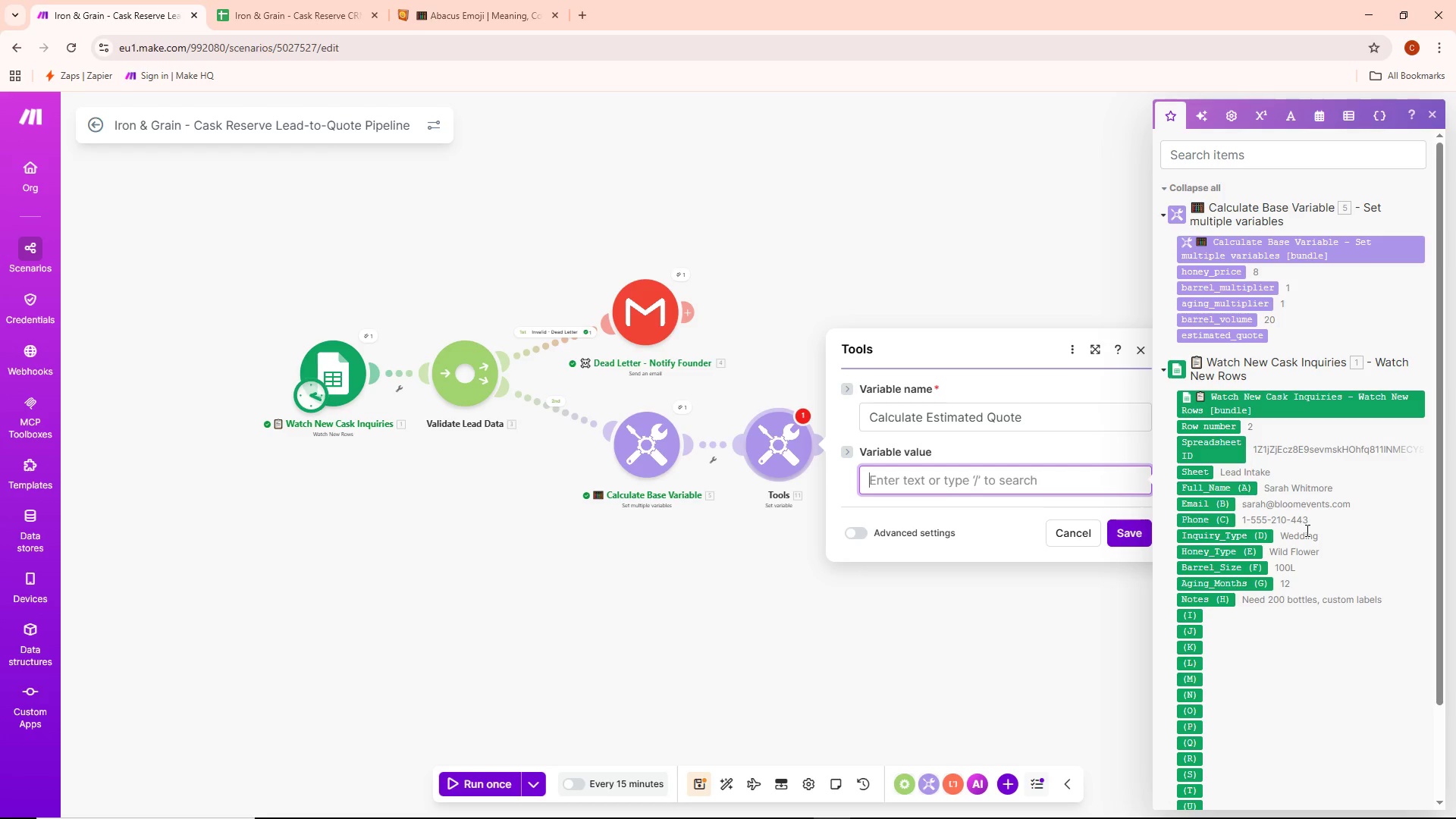 
scroll: coordinate [1307, 513], scroll_direction: down, amount: 5.0
 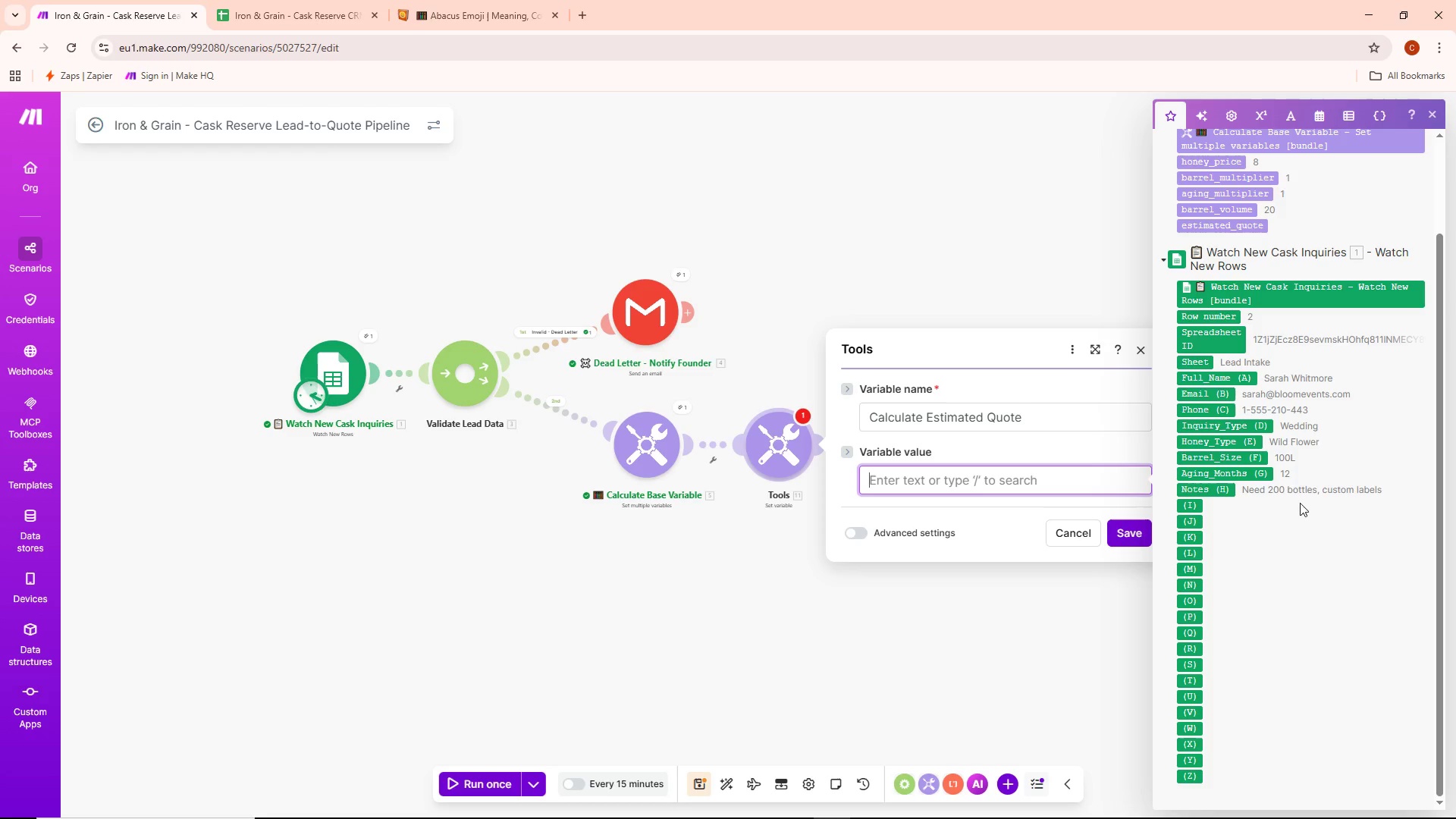 
scroll: coordinate [1306, 491], scroll_direction: up, amount: 5.0
 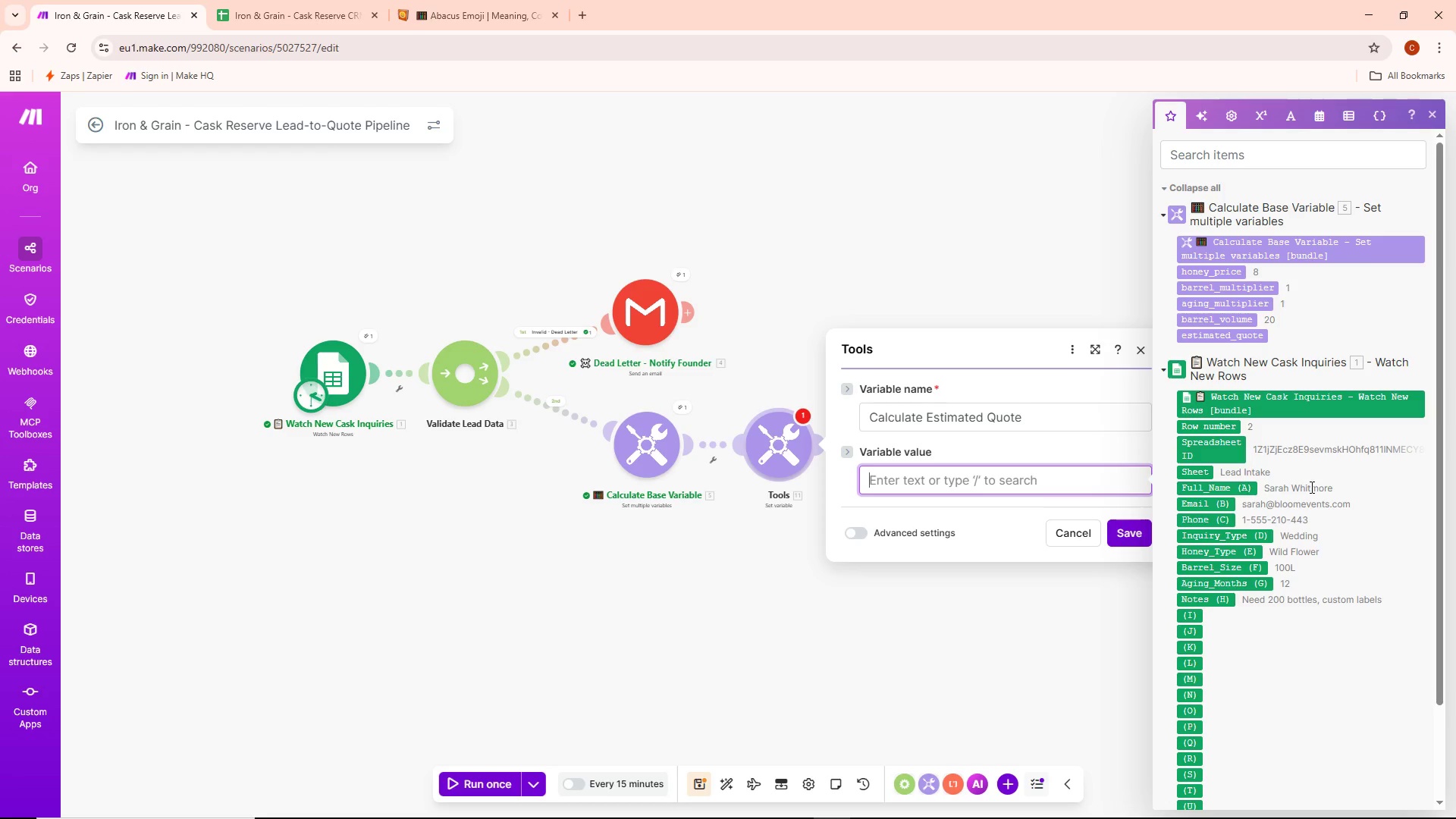 
scroll: coordinate [1310, 486], scroll_direction: down, amount: 3.0
 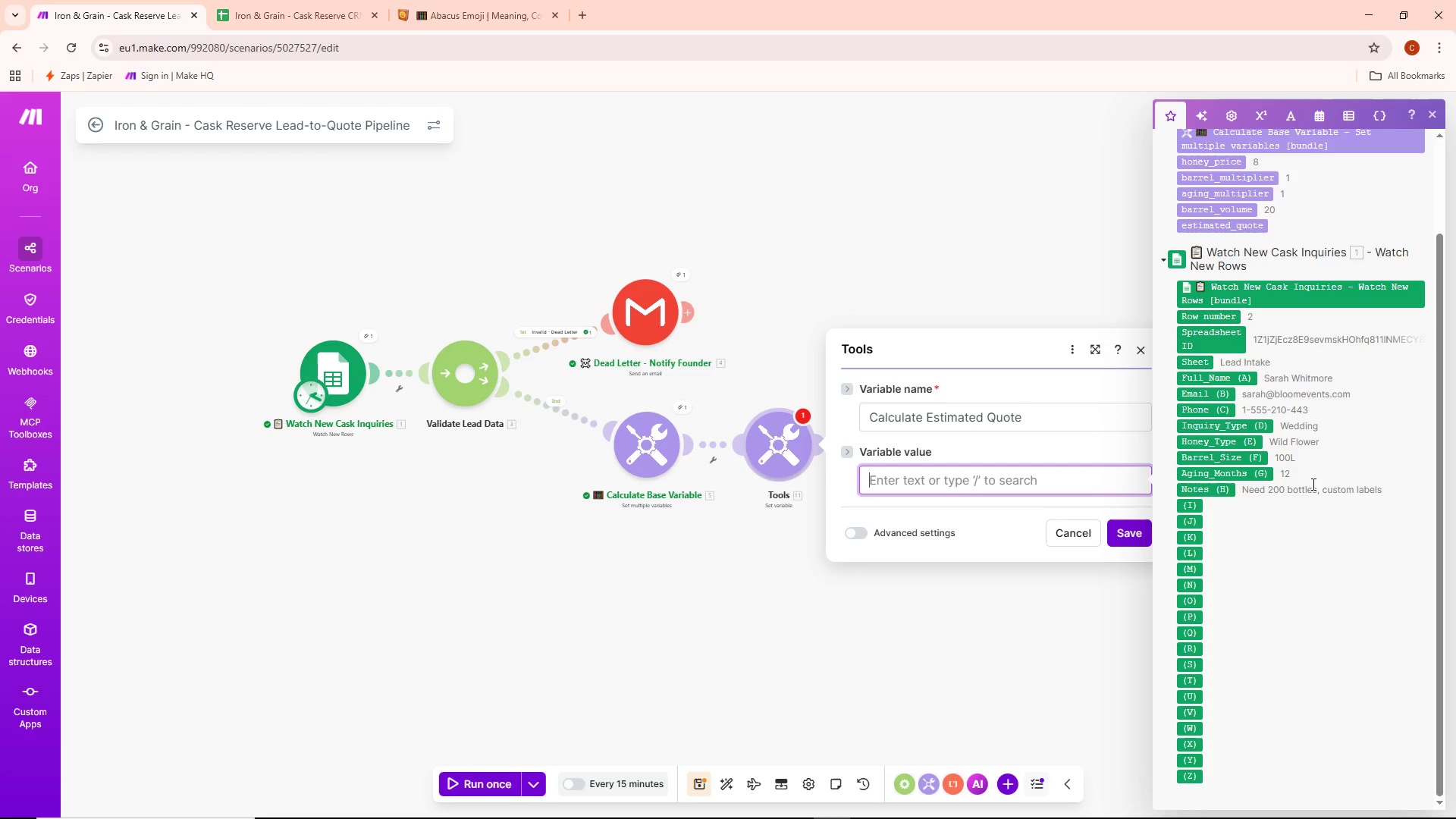 
wait(5.47)
 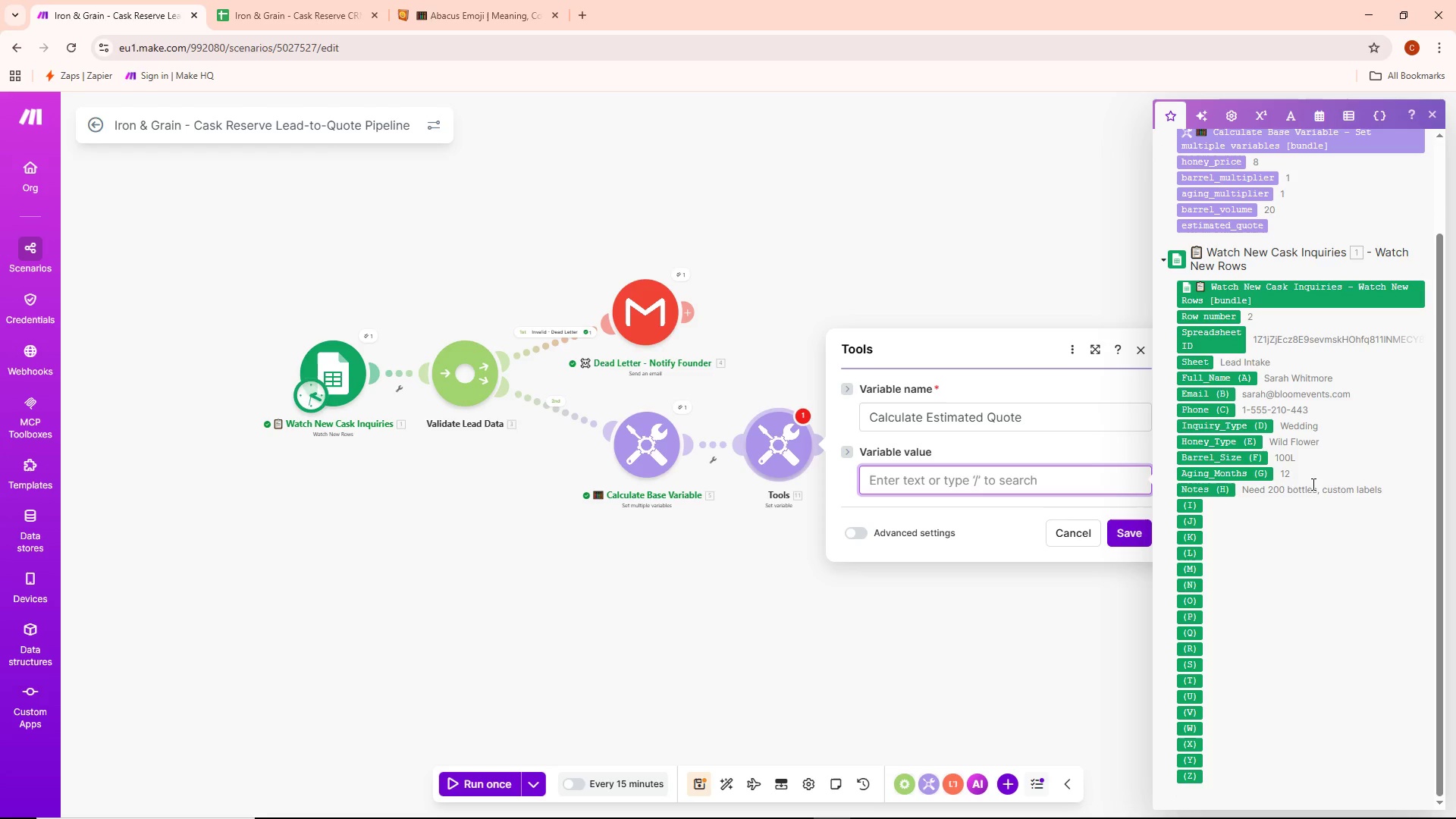 
scroll: coordinate [1333, 507], scroll_direction: down, amount: 1.0
 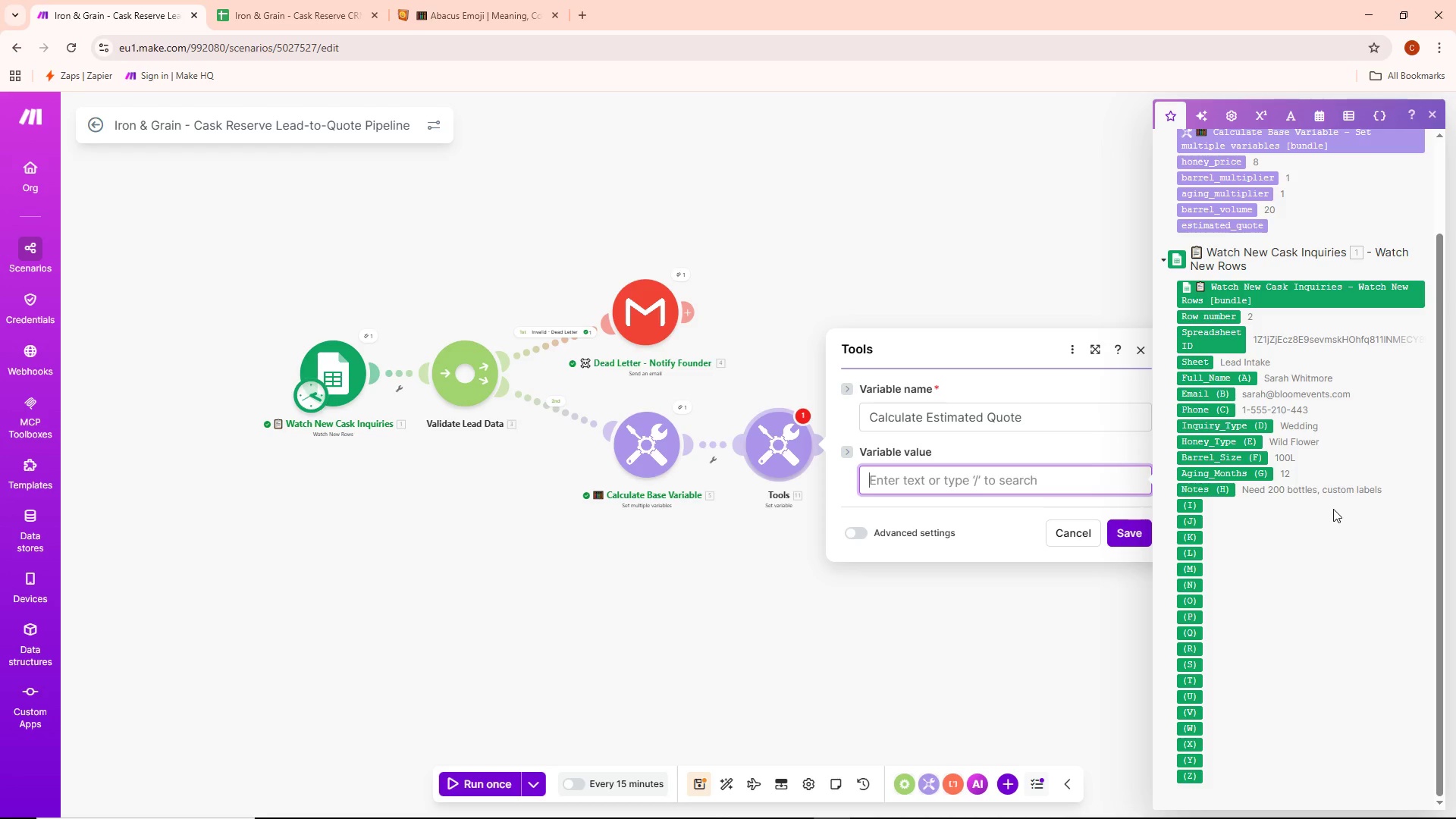 
scroll: coordinate [1333, 510], scroll_direction: up, amount: 4.0
 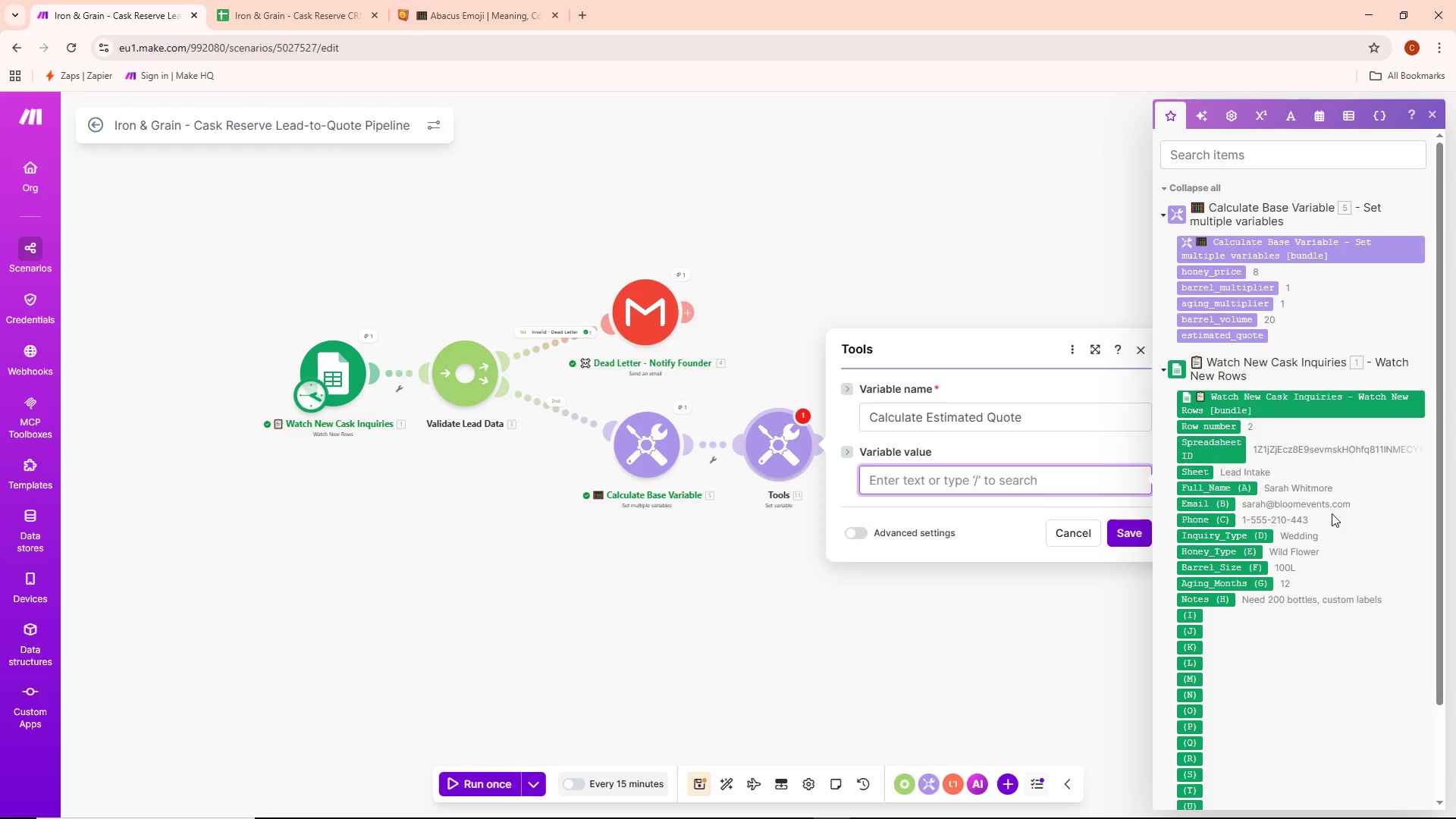 
scroll: coordinate [1330, 518], scroll_direction: down, amount: 2.0
 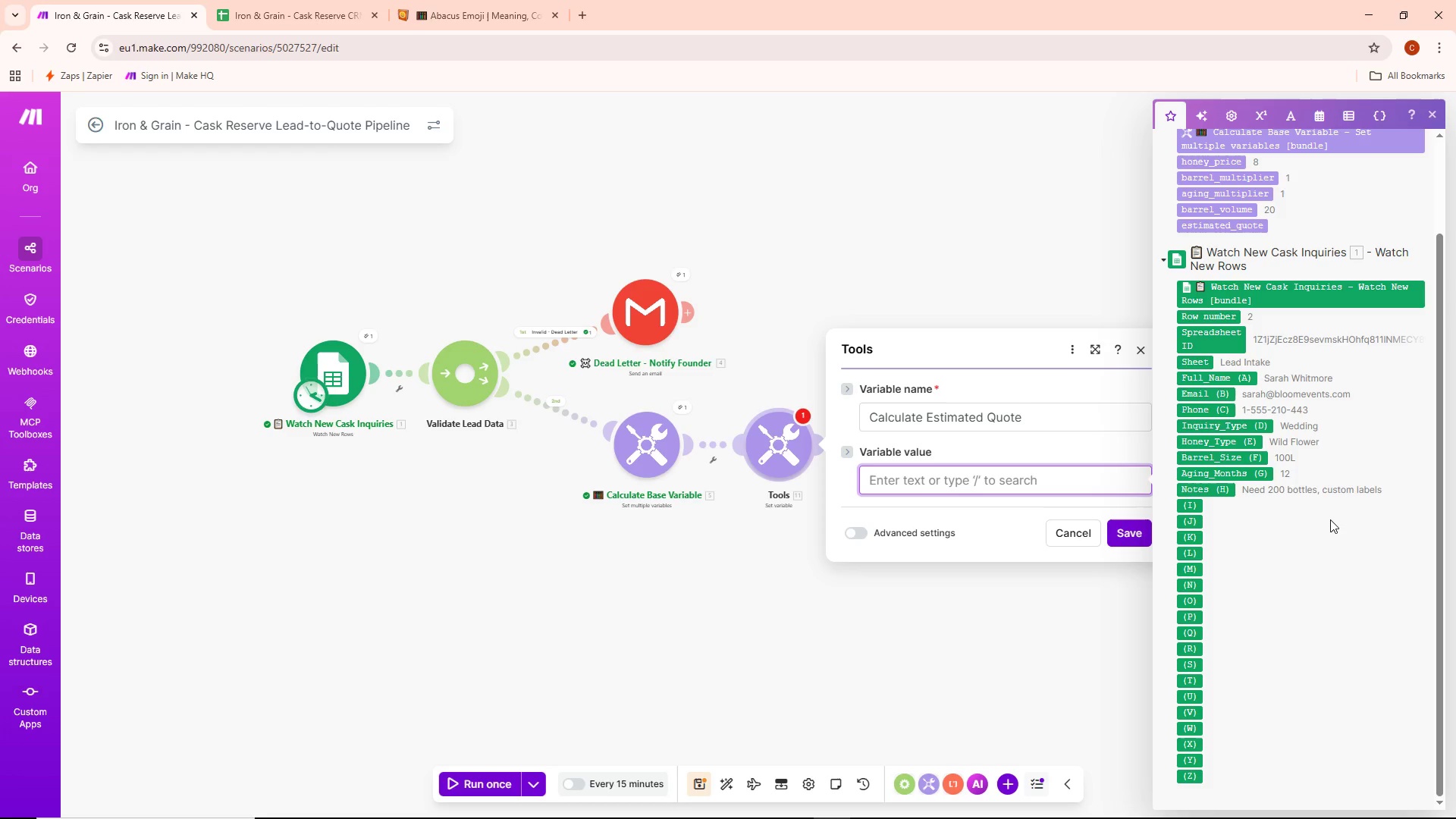 
wait(13.17)
 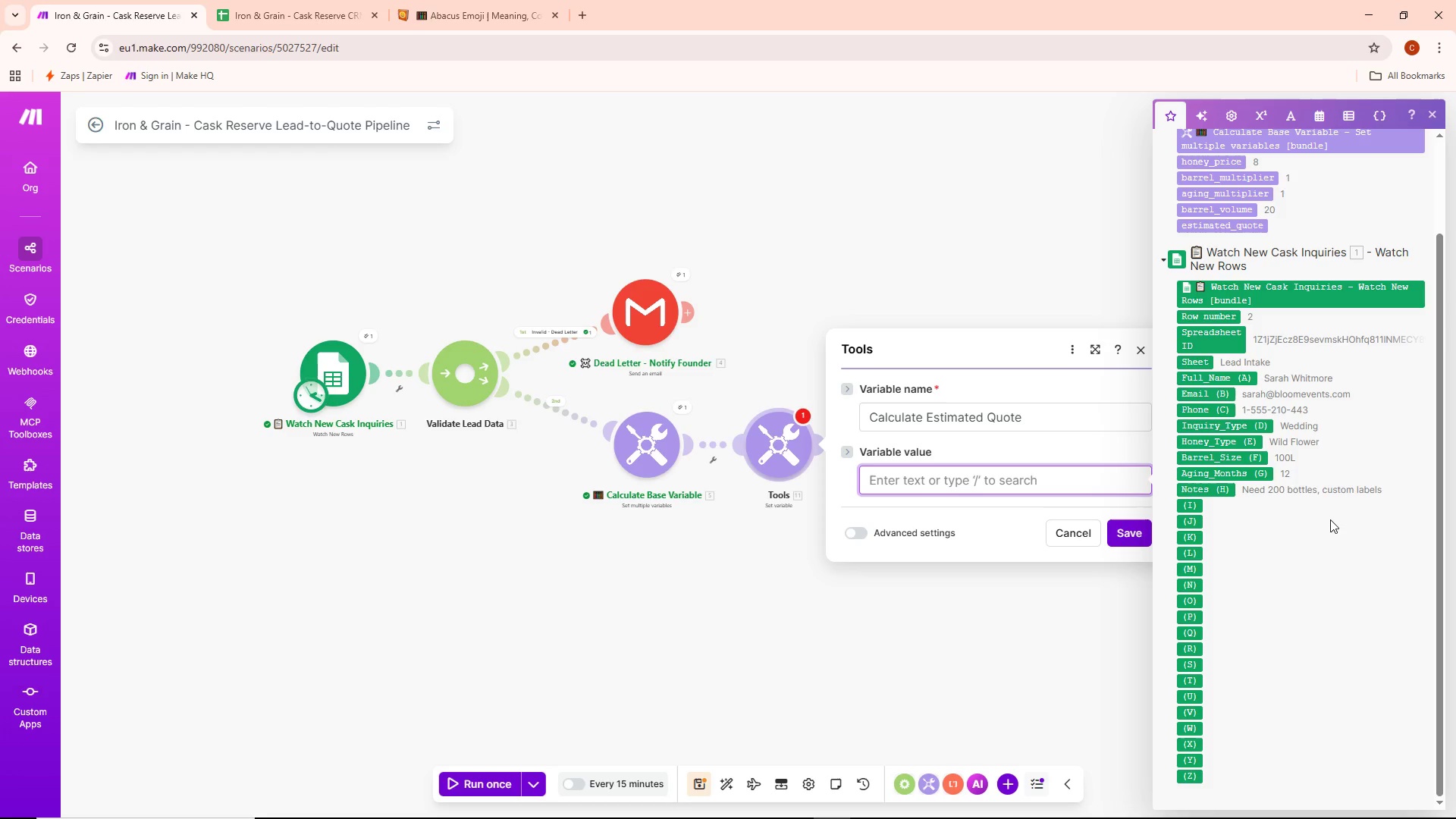 
scroll: coordinate [1335, 520], scroll_direction: down, amount: 6.0
 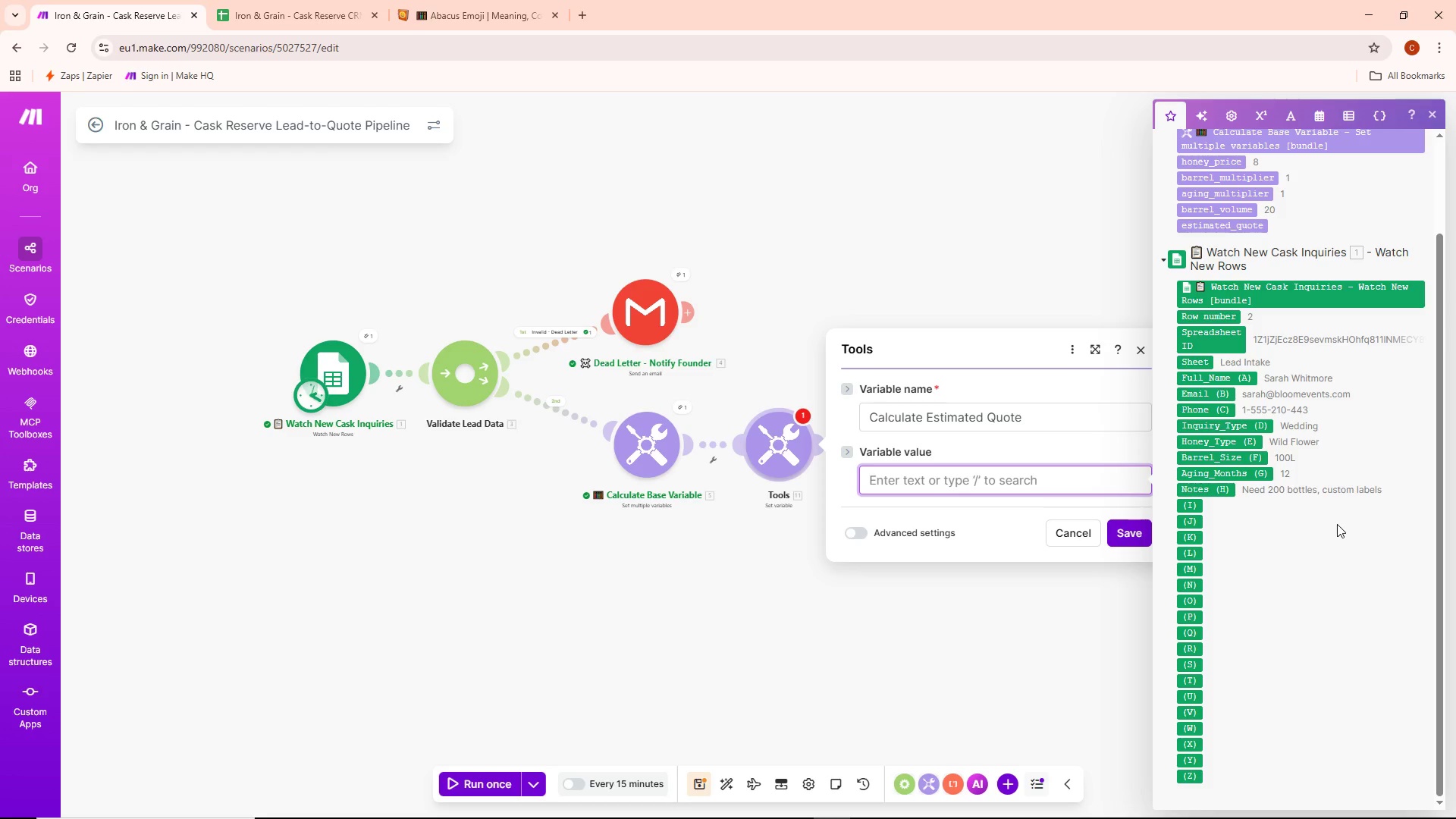 
scroll: coordinate [1337, 524], scroll_direction: up, amount: 2.0
 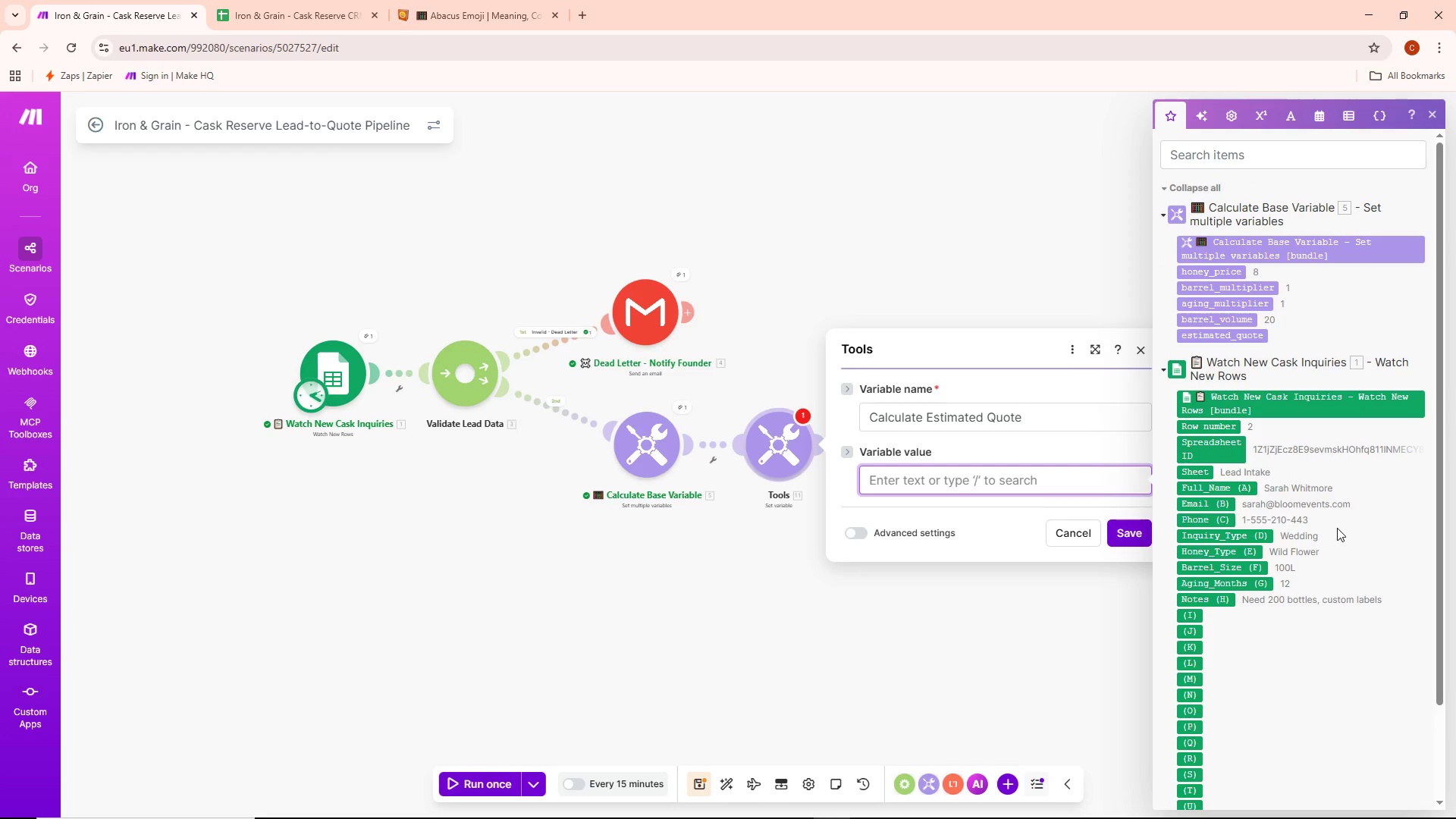 
wait(11.68)
 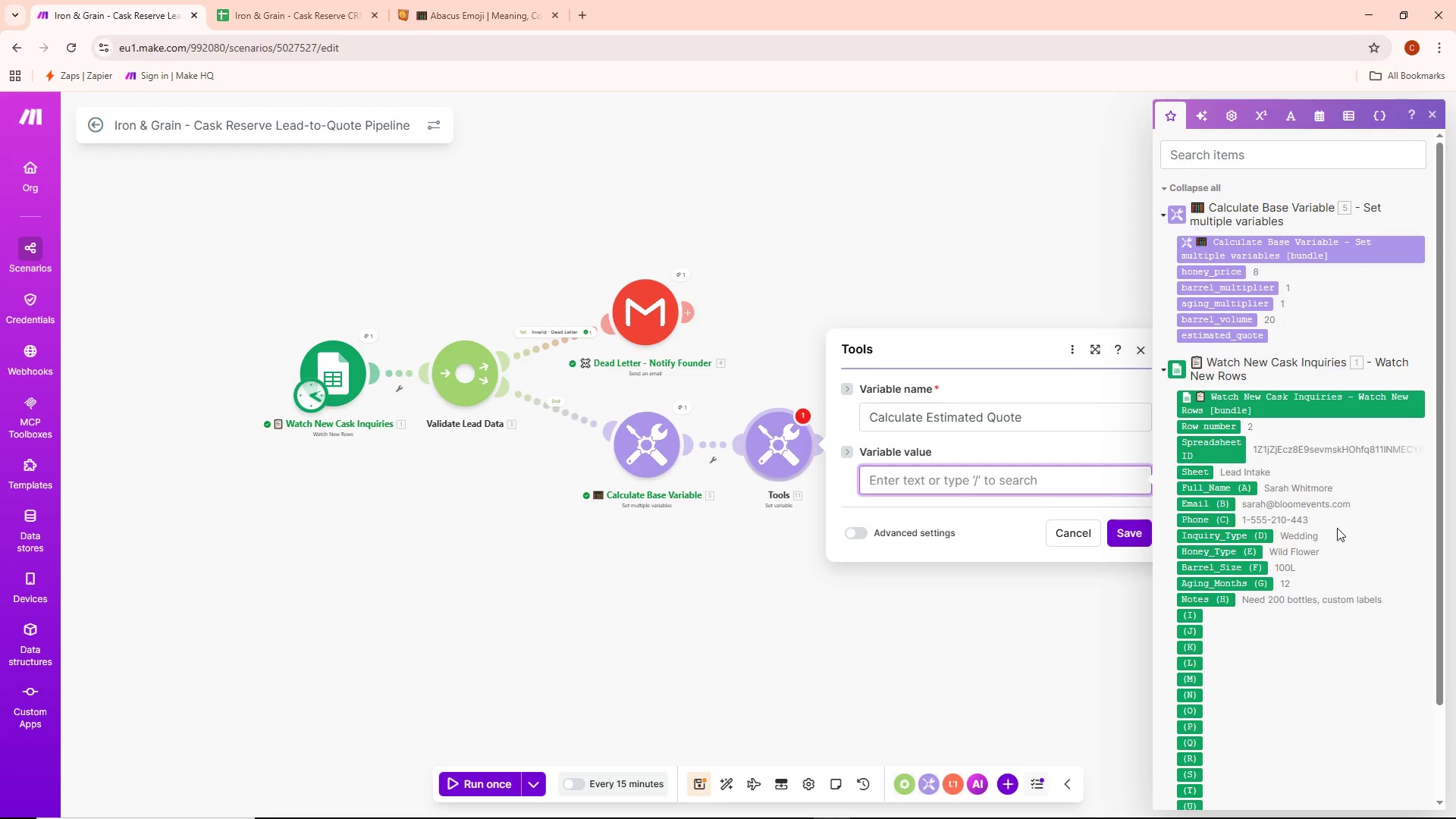 
scroll: coordinate [1335, 544], scroll_direction: down, amount: 3.0
 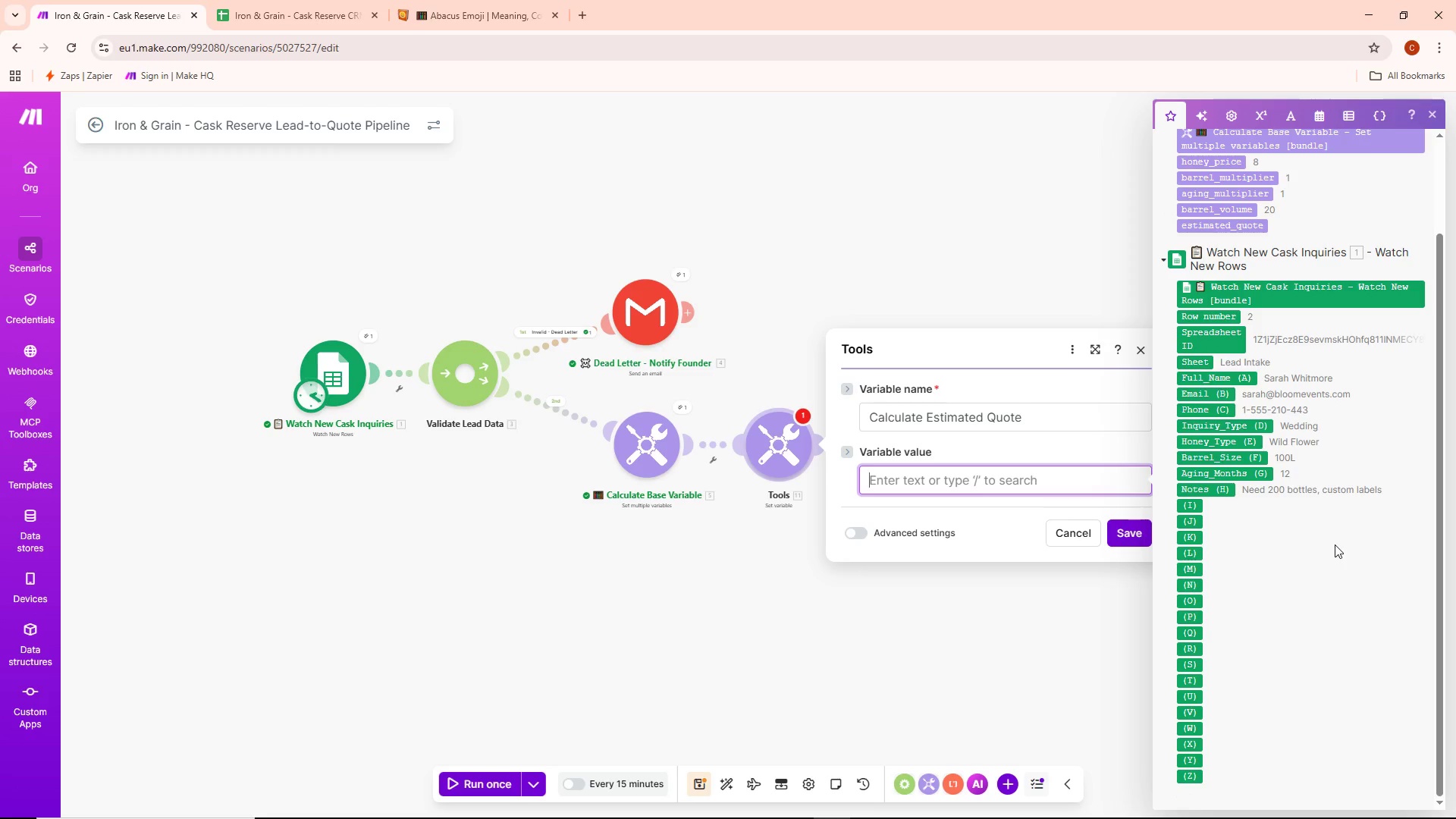 
wait(7.45)
 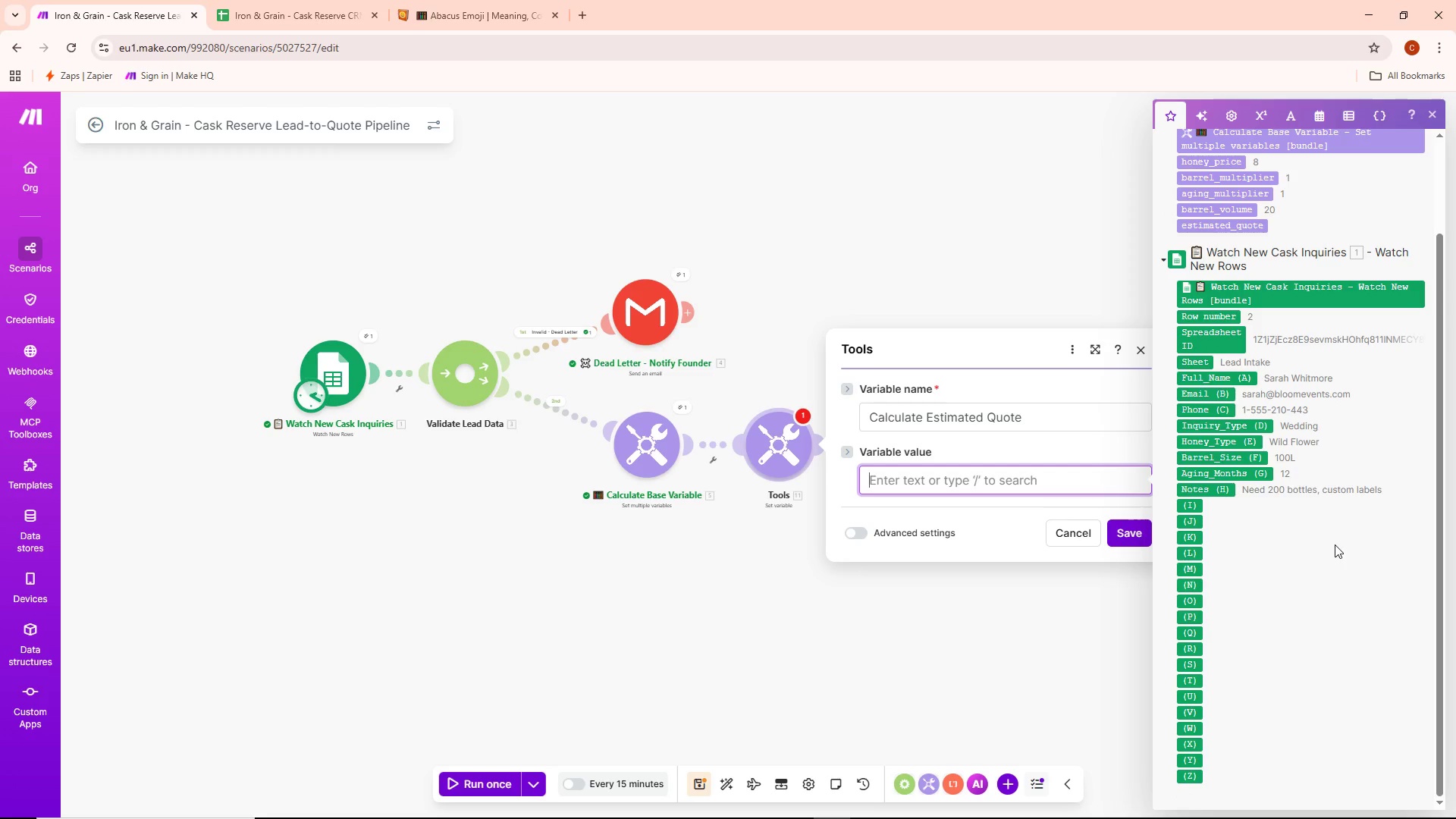 
scroll: coordinate [1332, 551], scroll_direction: down, amount: 2.0
 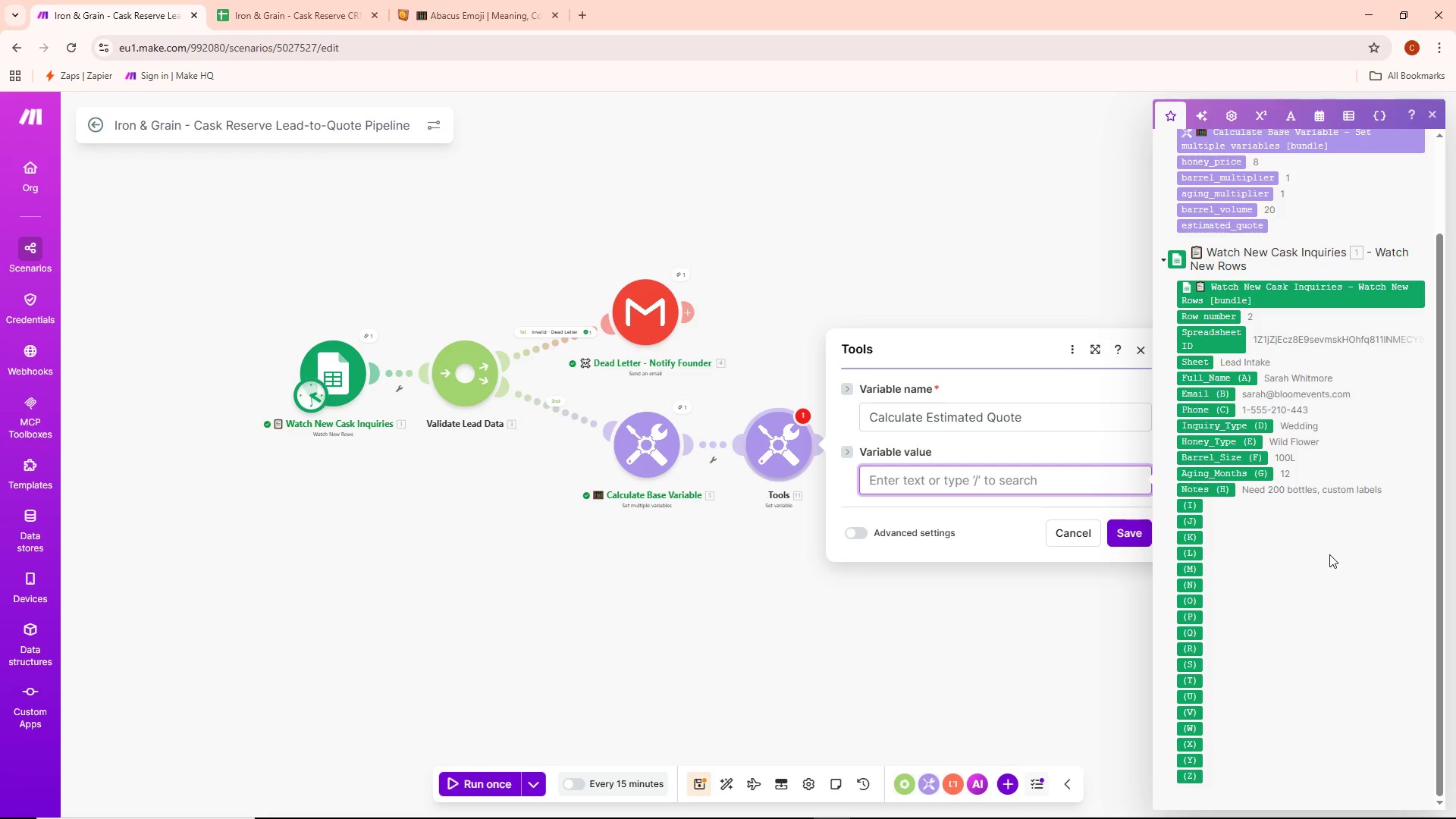 
wait(5.07)
 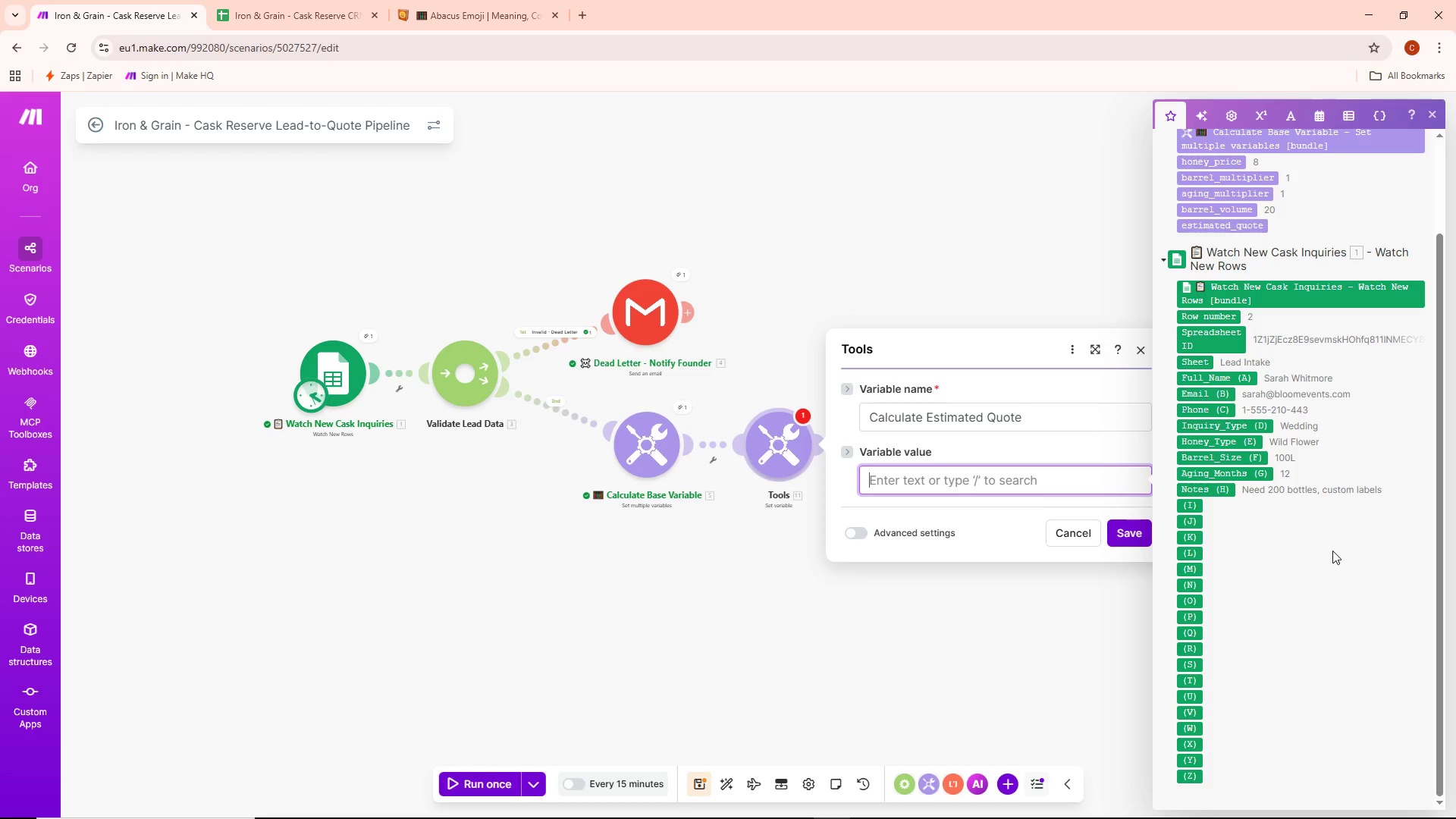 
scroll: coordinate [1317, 562], scroll_direction: up, amount: 2.0
 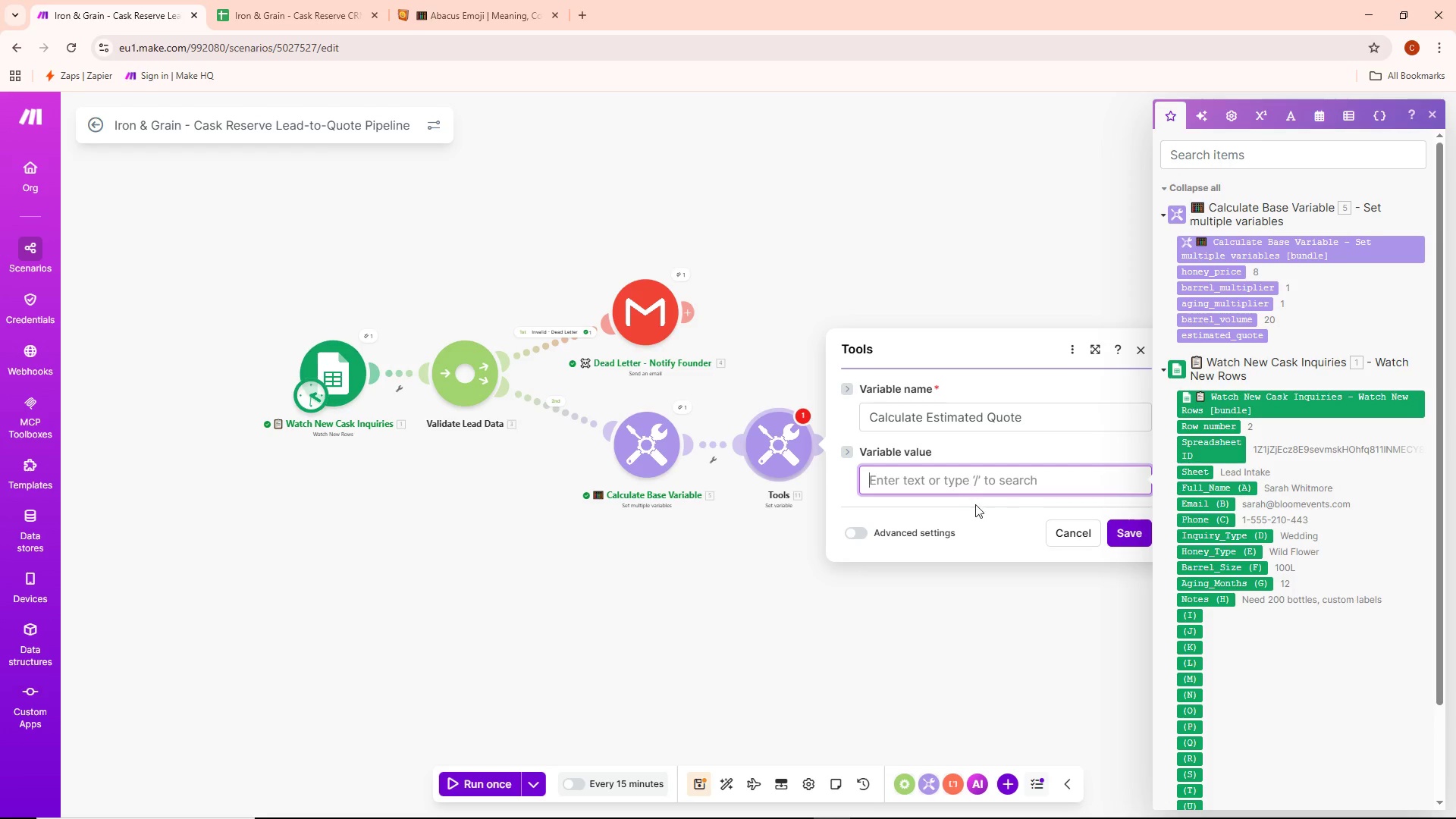 
left_click([946, 487])
 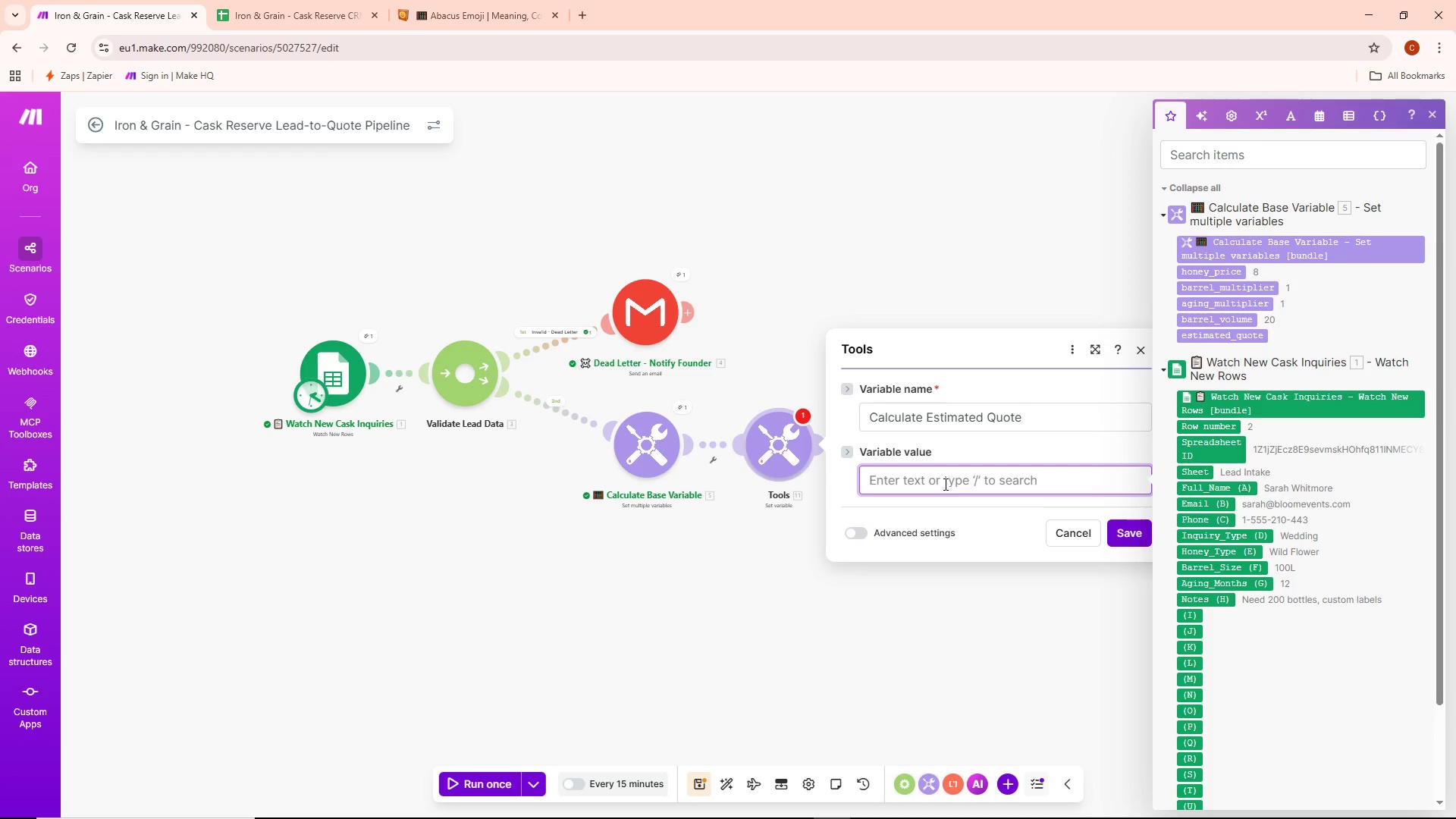 
type(round()
 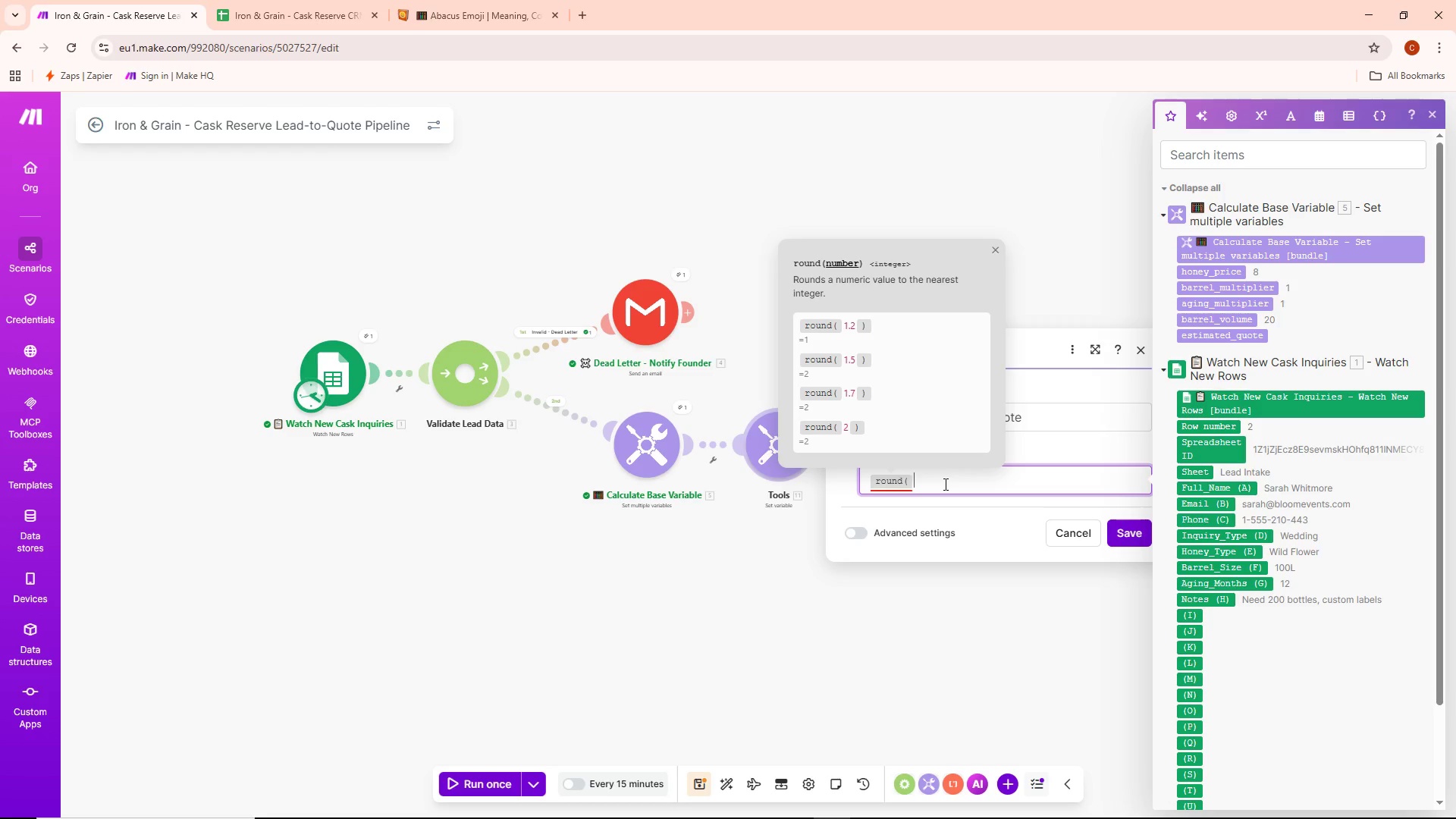 
wait(13.45)
 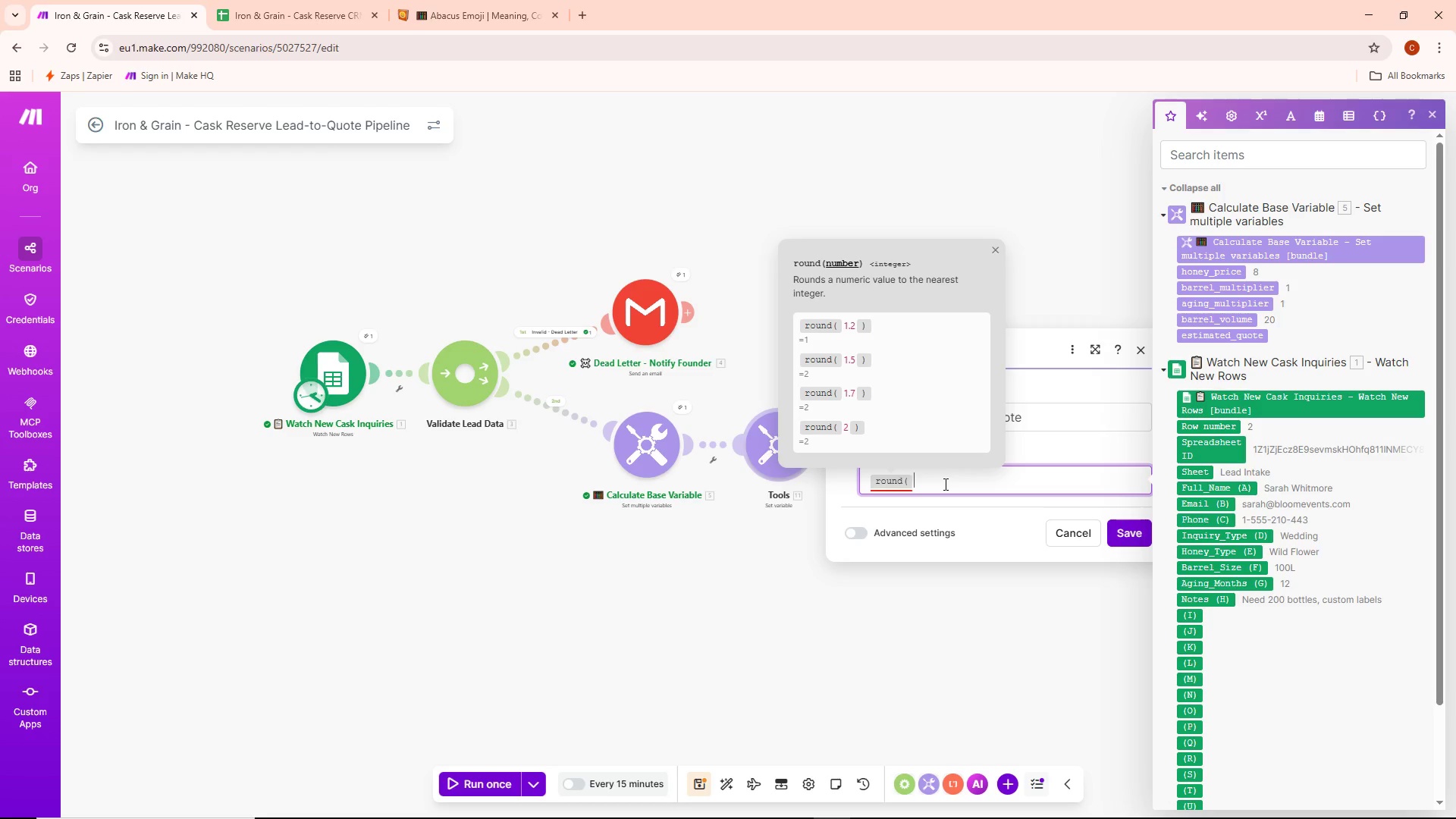 
left_click([1228, 273])
 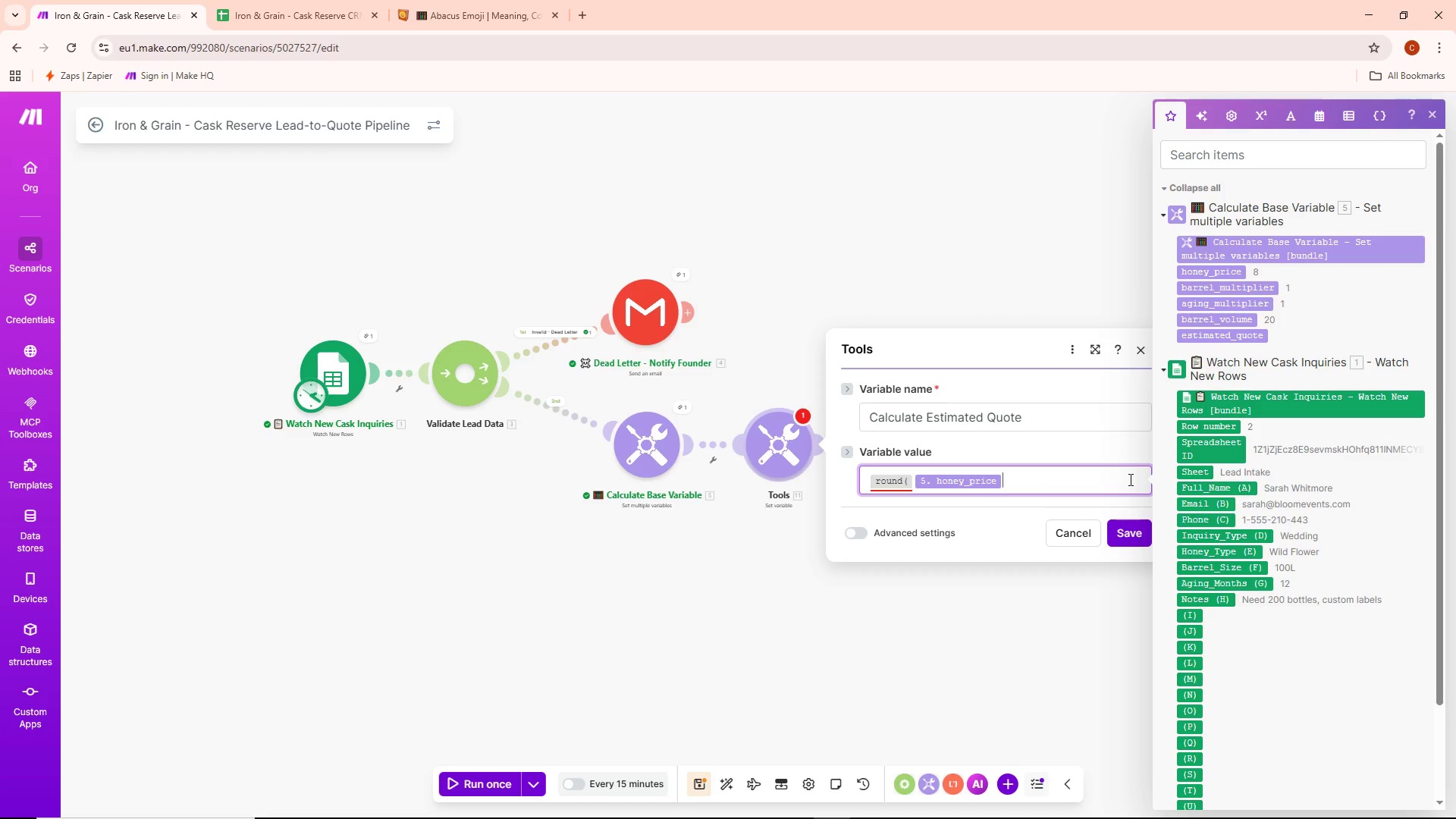 
key(8)
 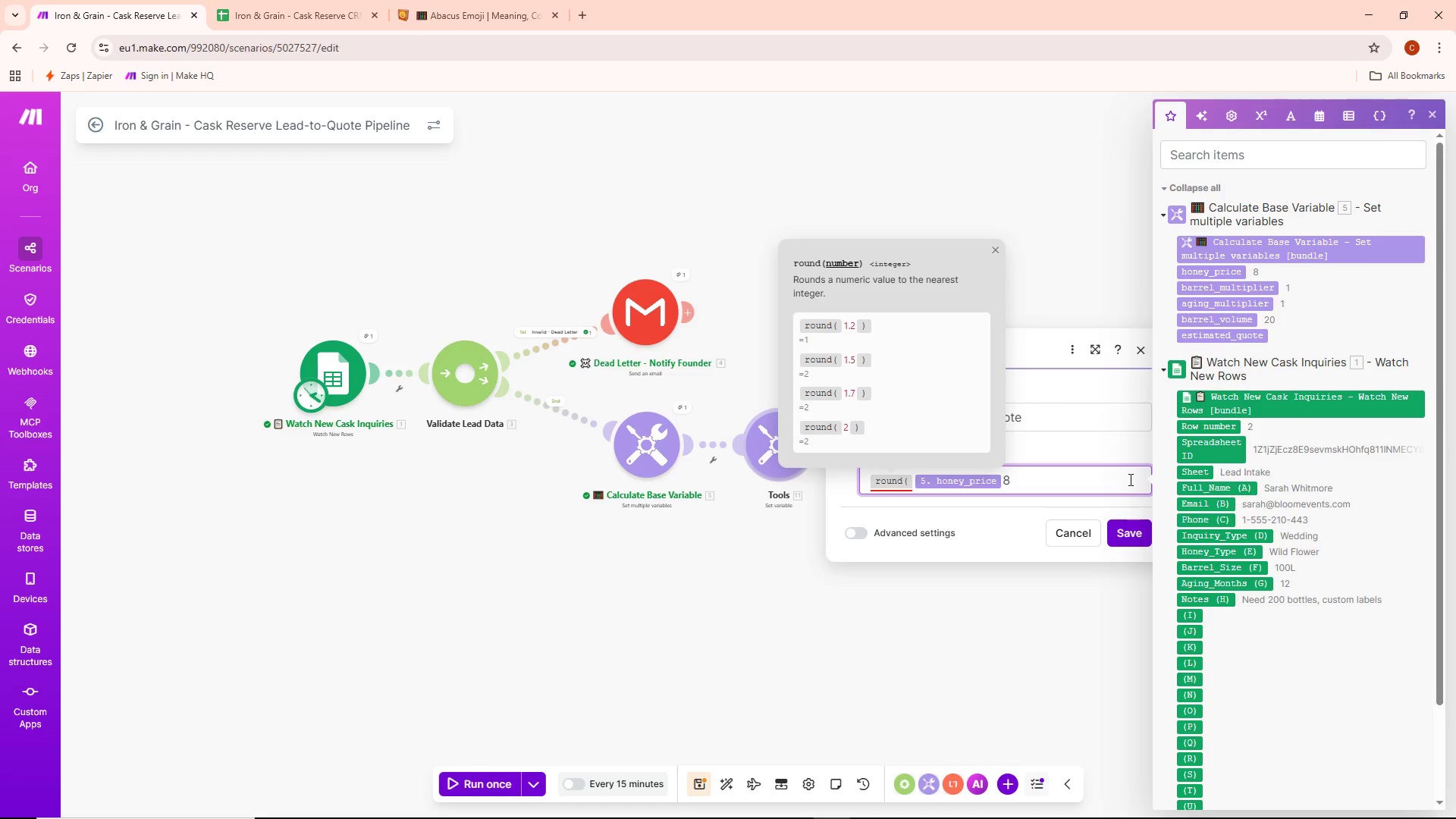 
key(Backspace)
 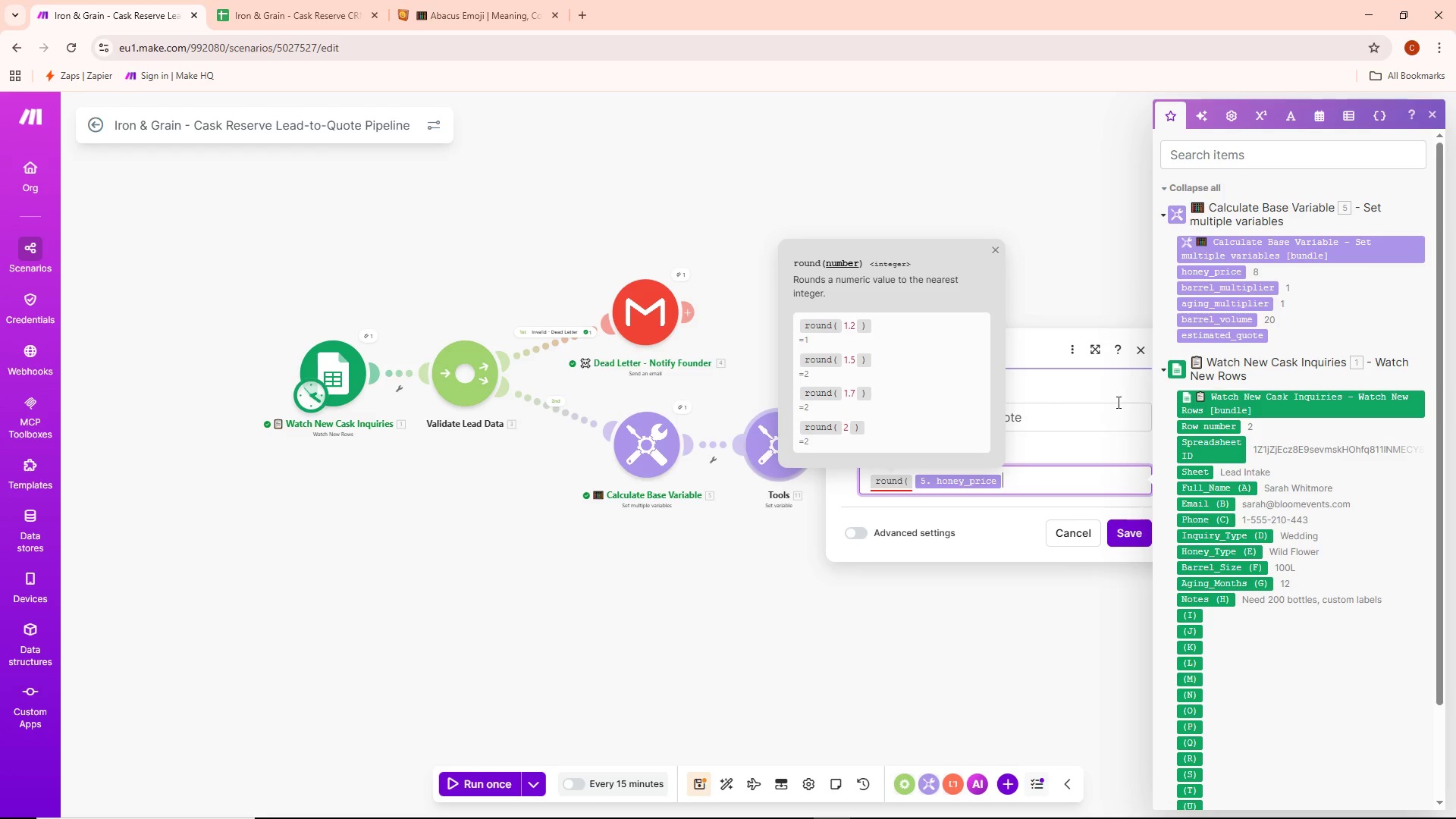 
key(Shift+ShiftLeft)
 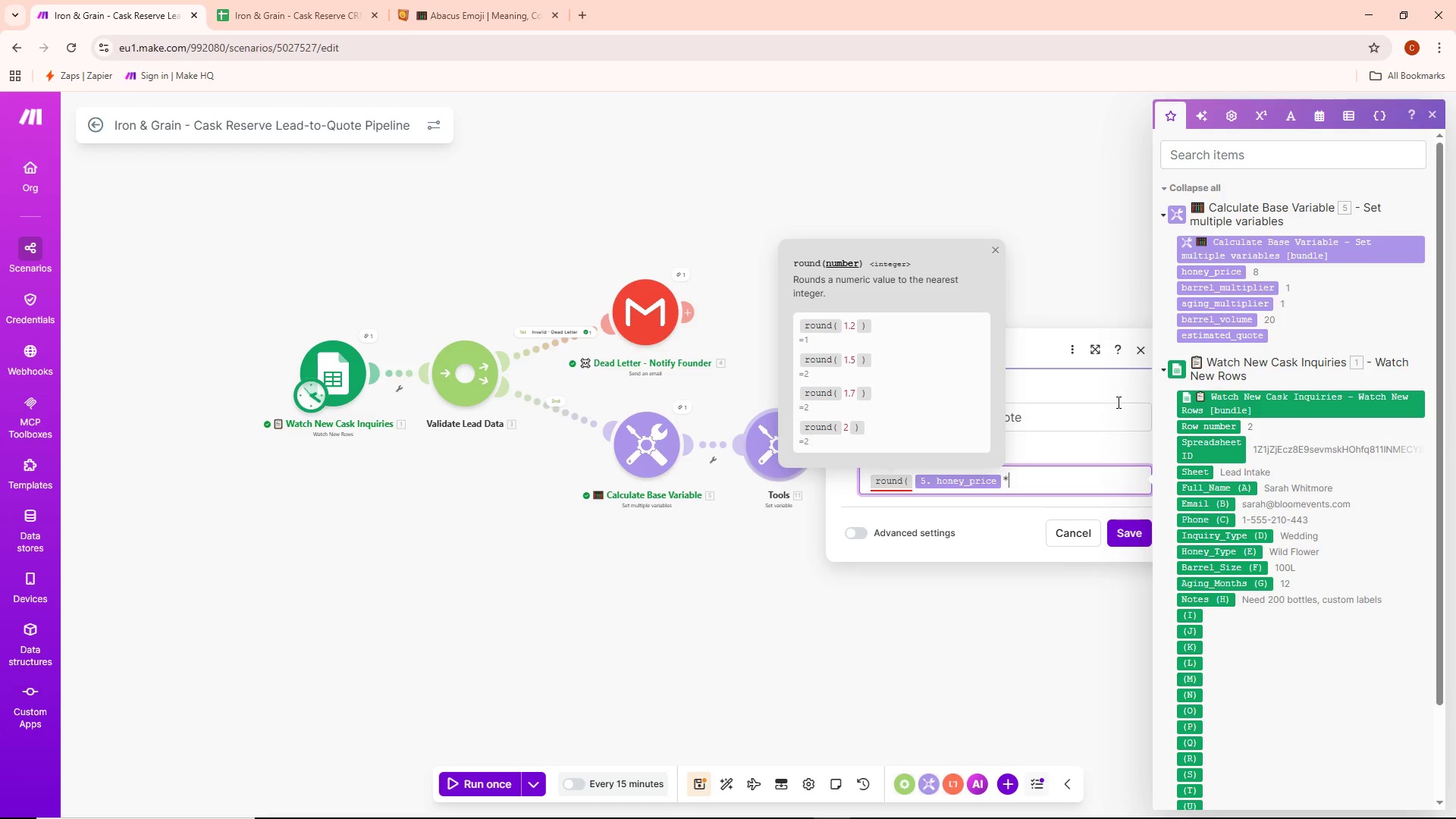 
key(Shift+8)
 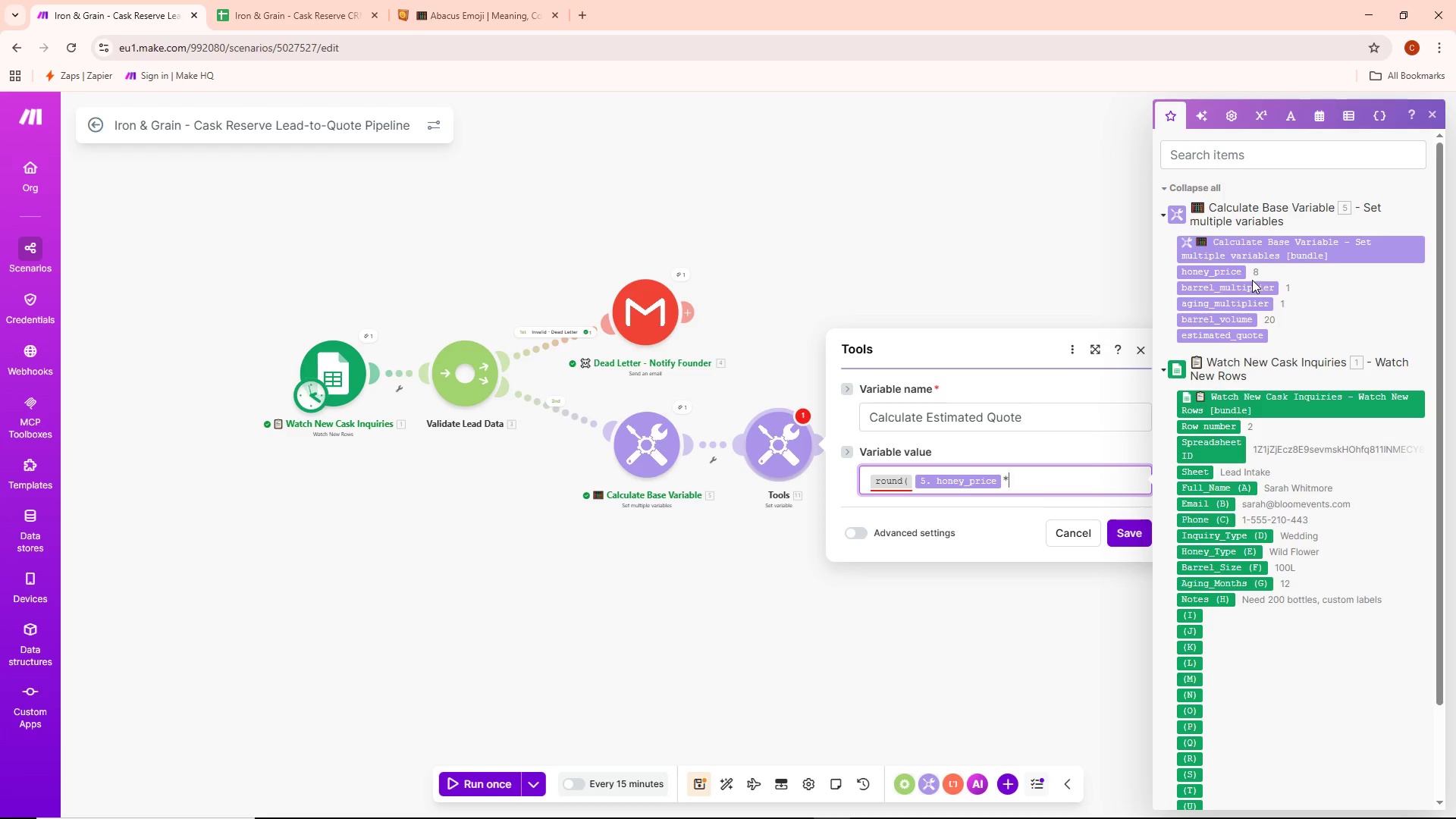 
wait(9.19)
 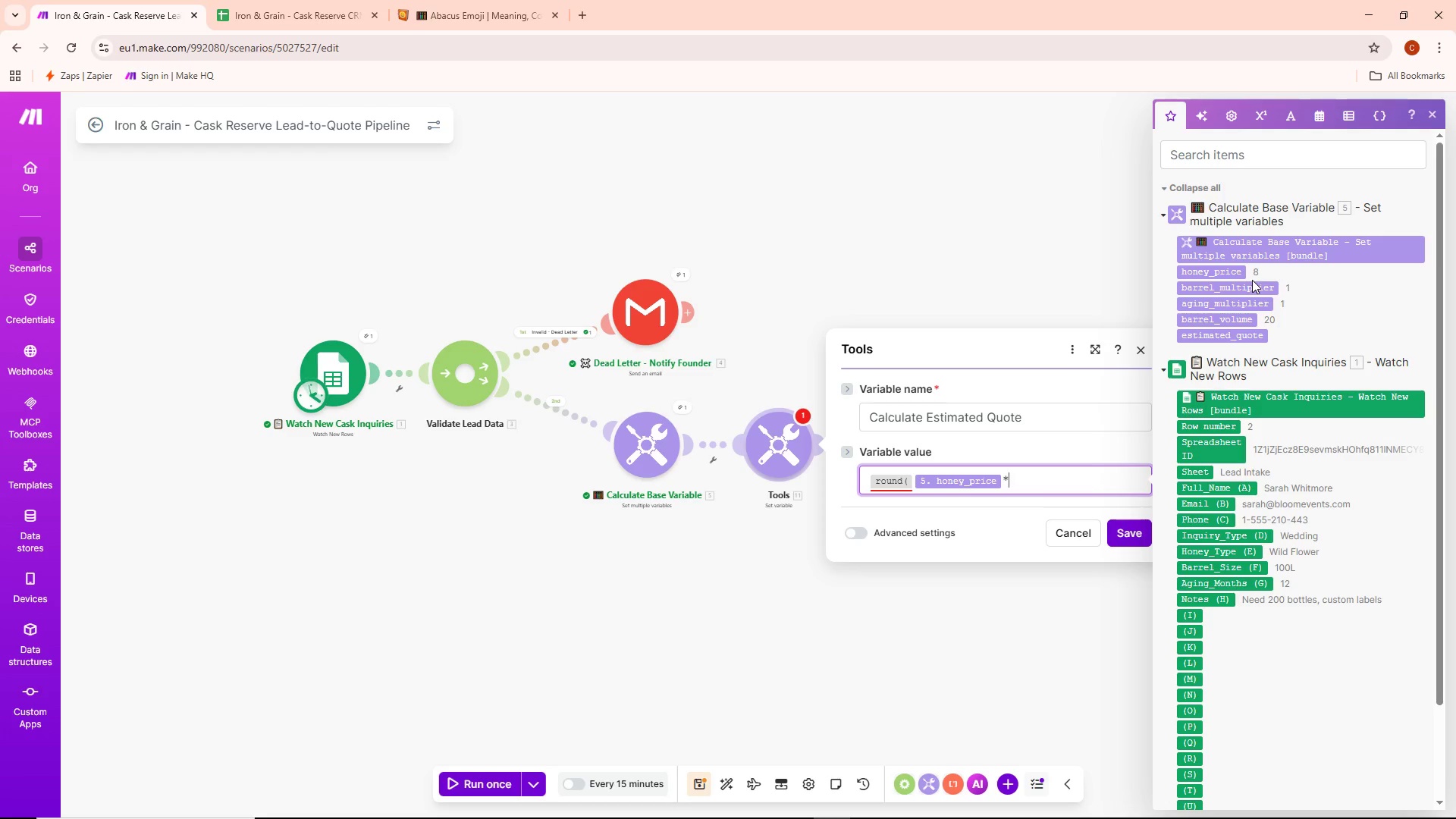 
left_click([1232, 321])
 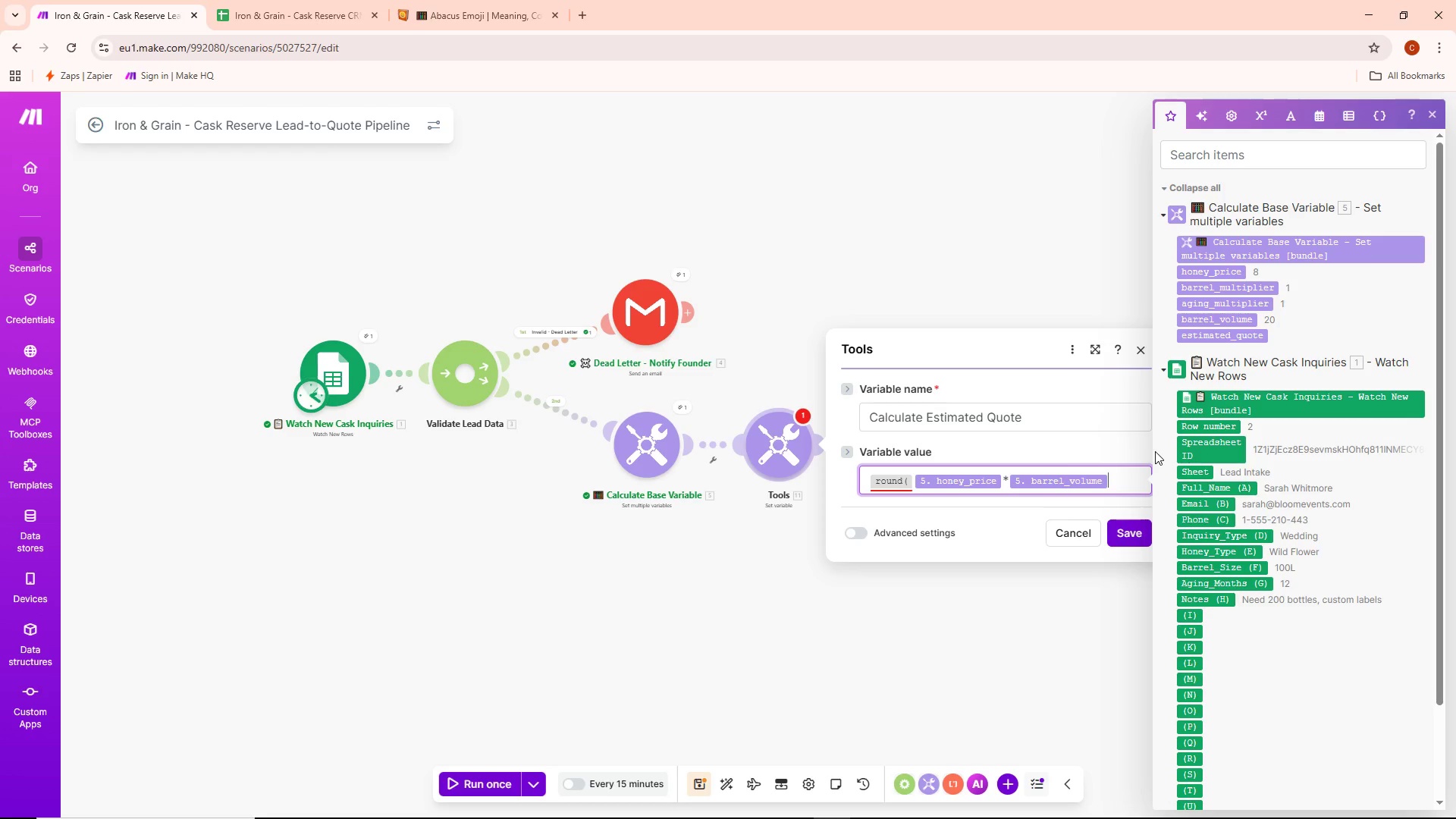 
wait(9.98)
 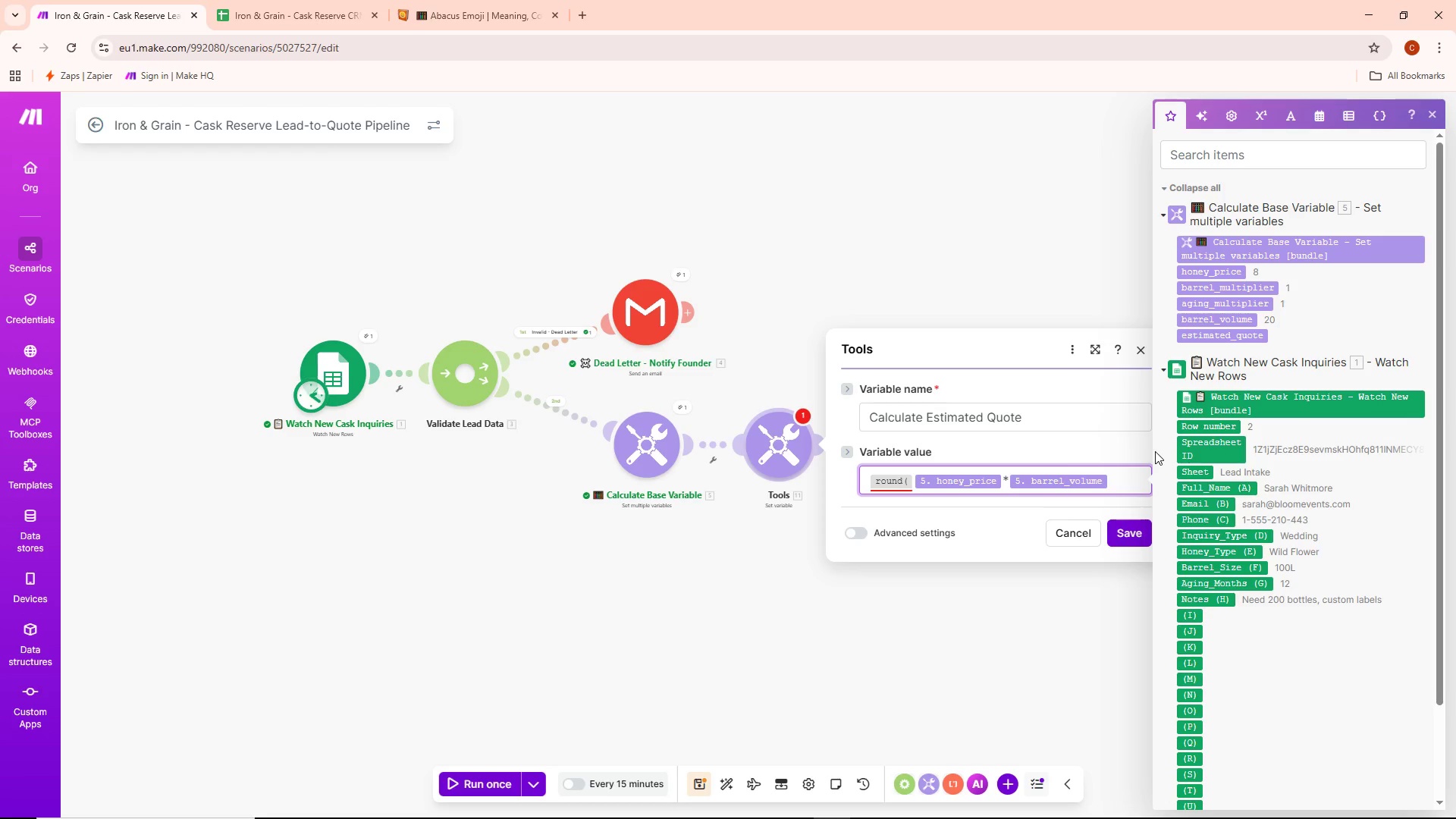 
key(Shift+8)
 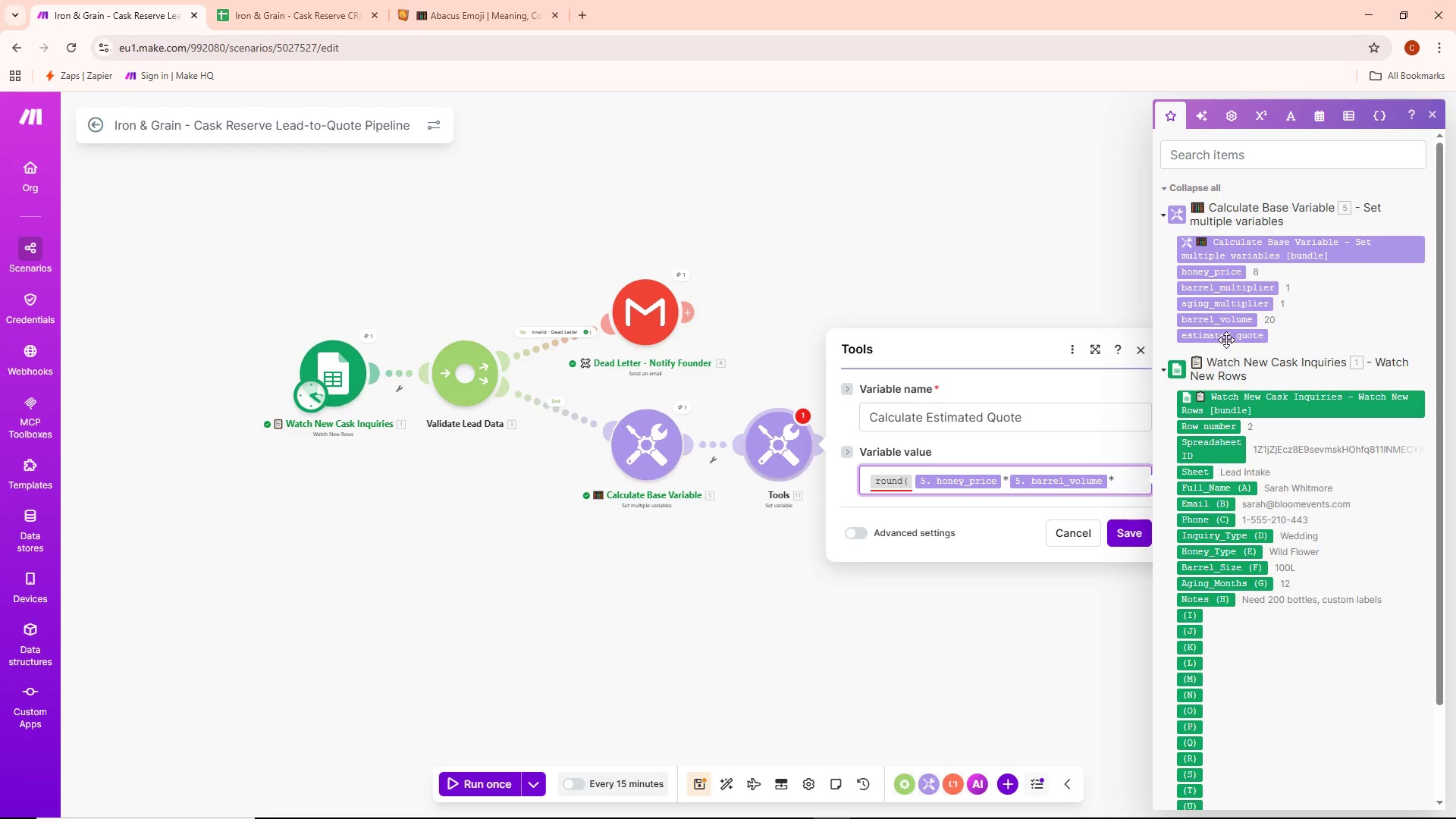 
mouse_move([1248, 337])
 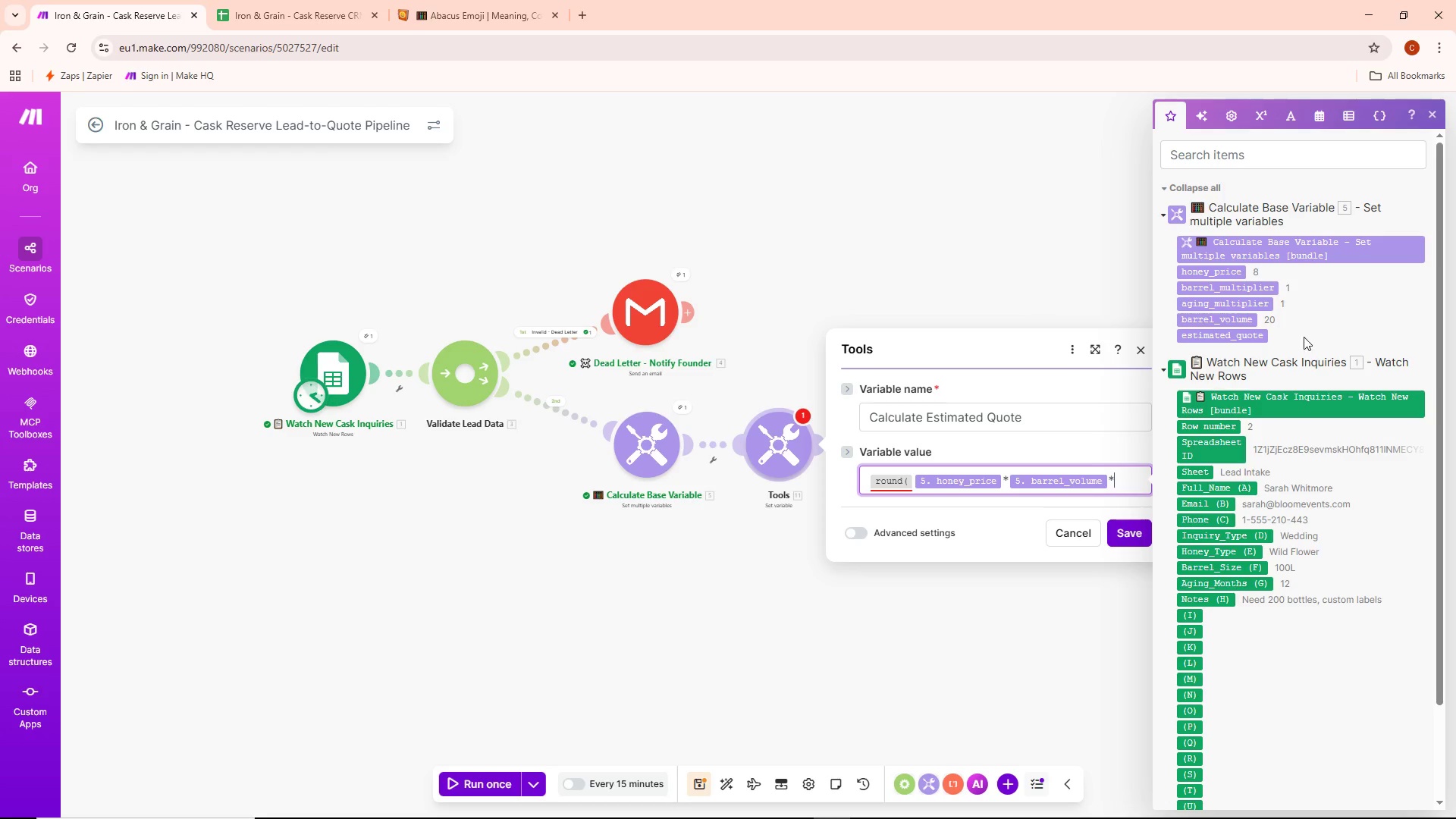 
wait(5.26)
 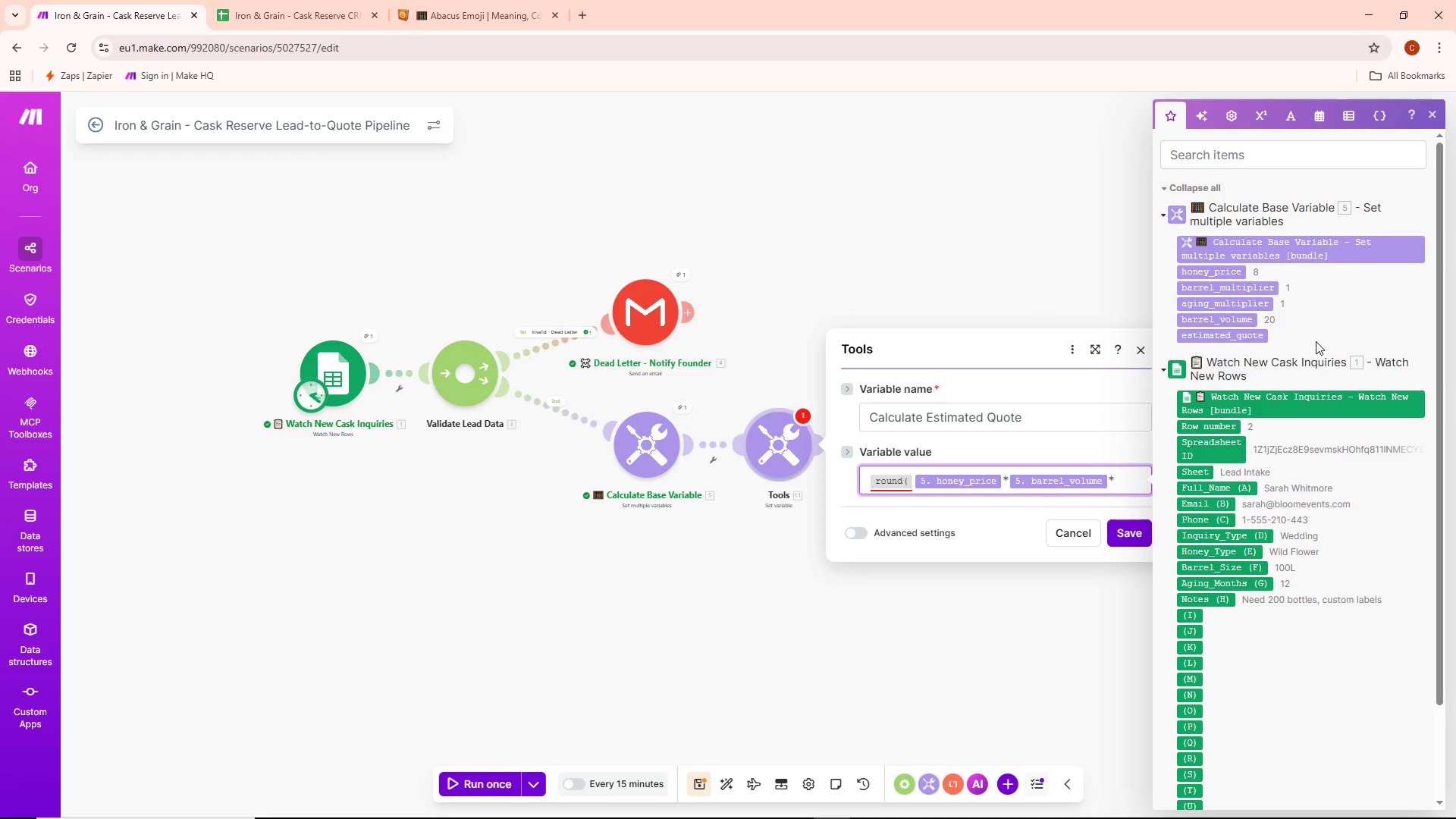 
left_click([1243, 304])
 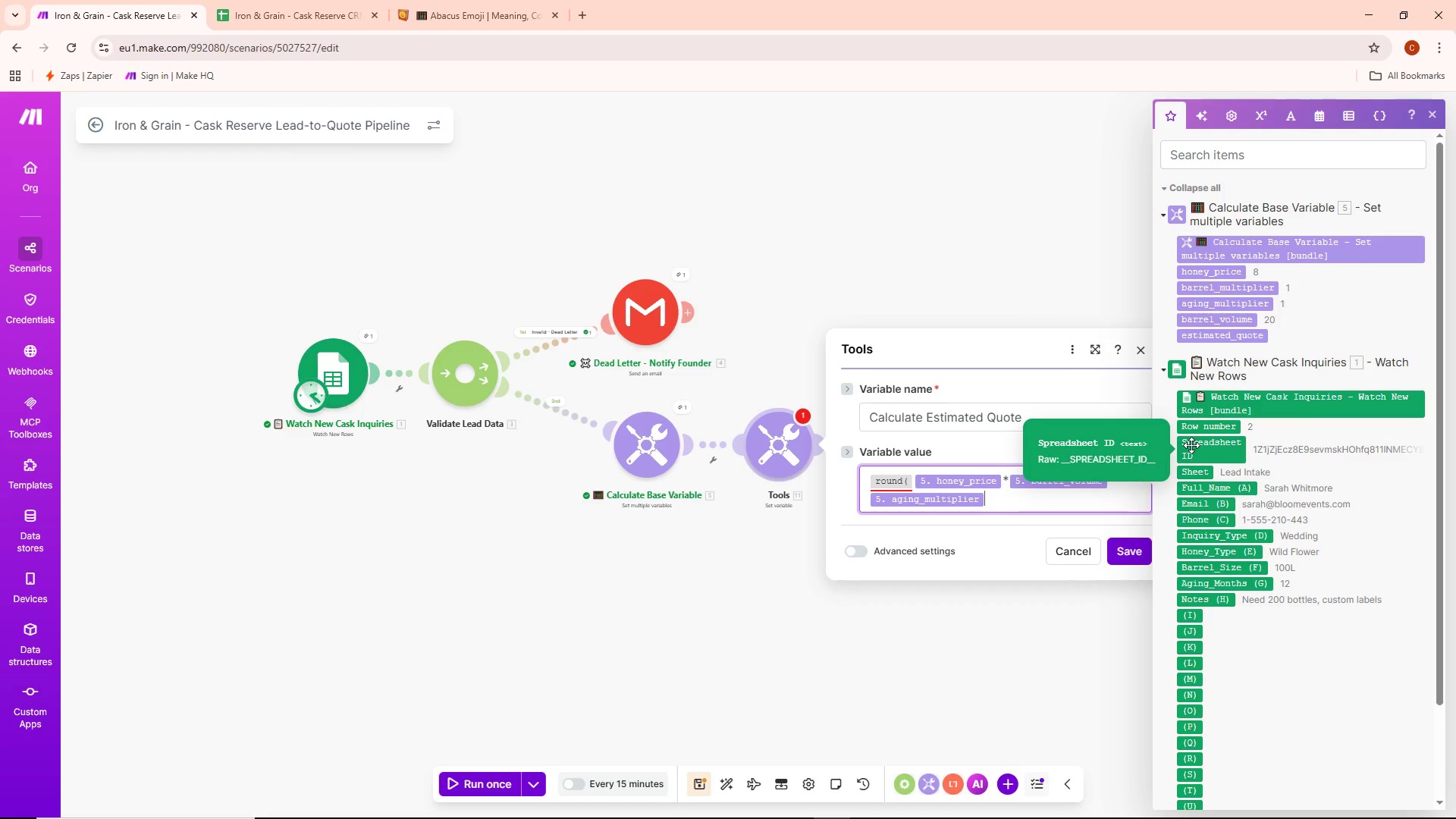 
key(Shift+ShiftLeft)
 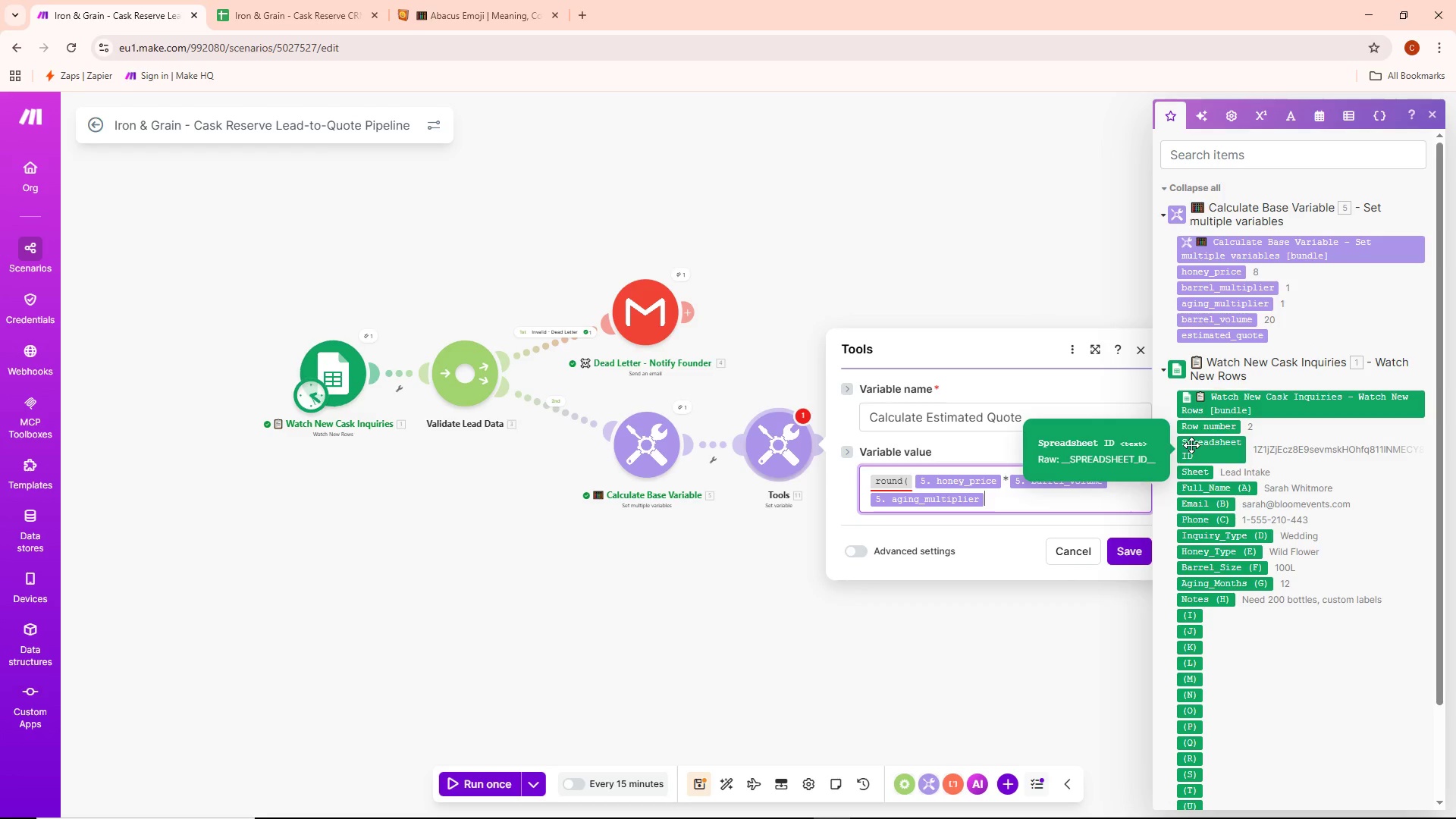 
key(Shift+8)
 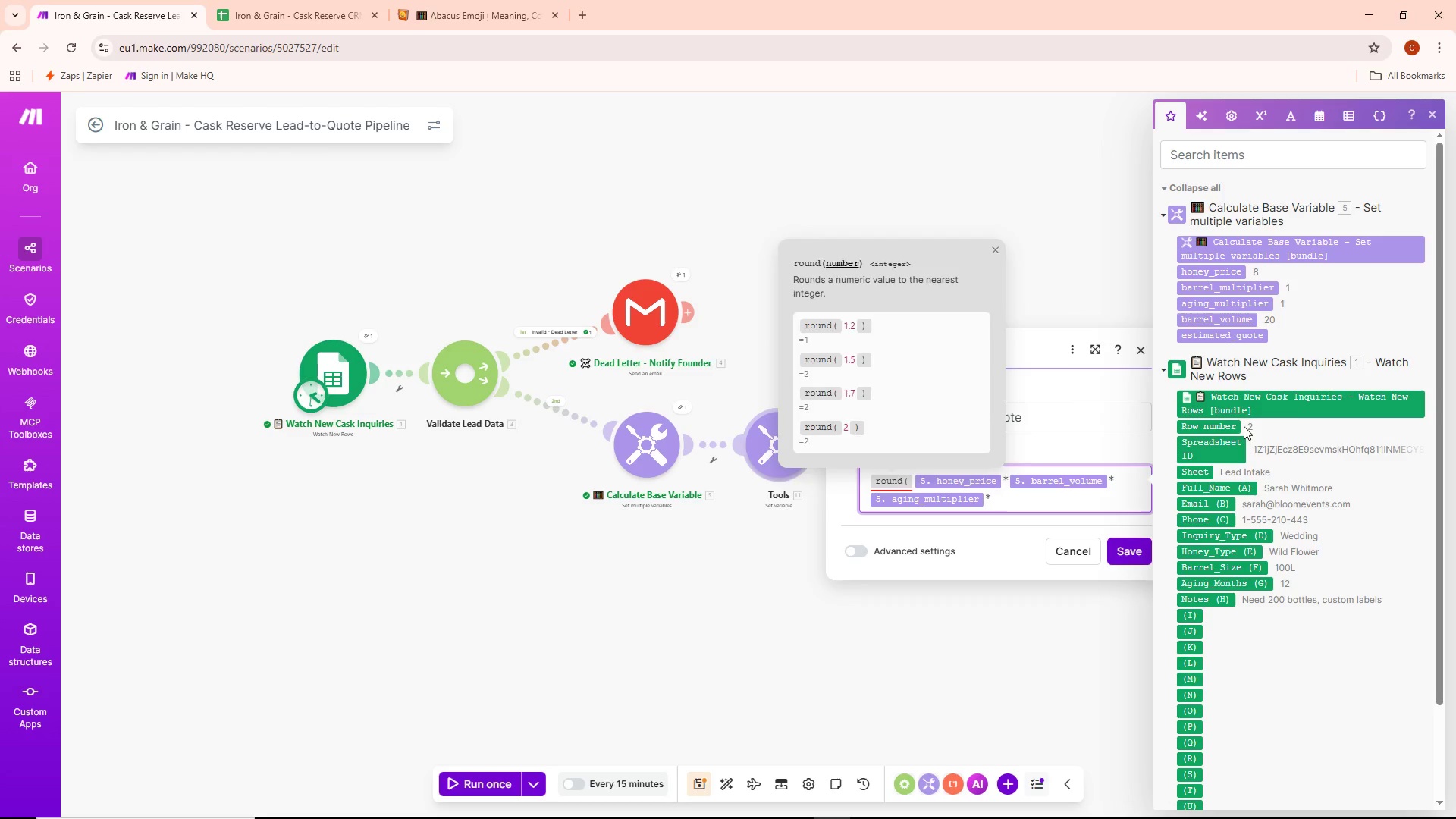 
wait(6.58)
 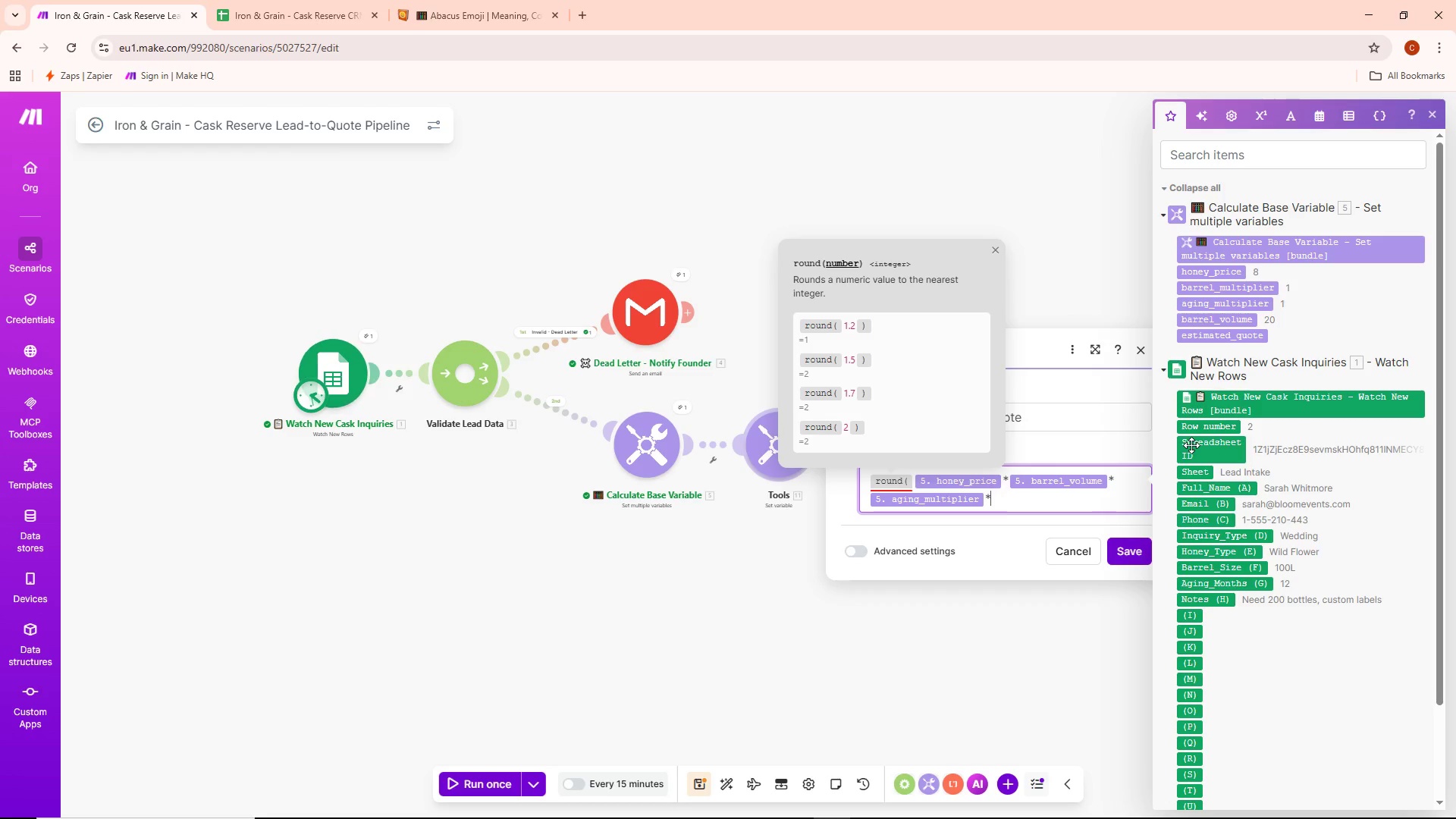 
left_click([1238, 319])
 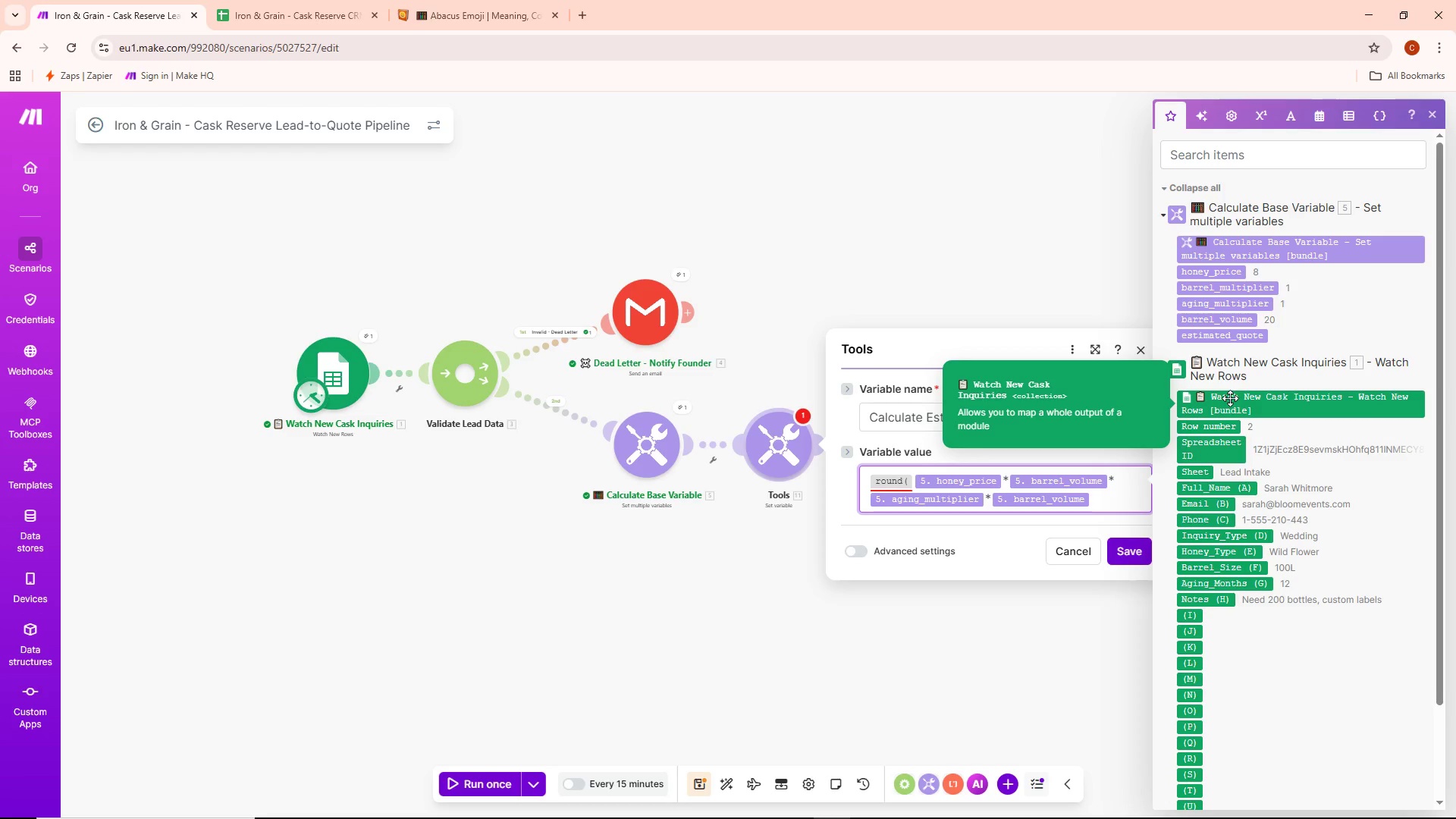 
wait(7.16)
 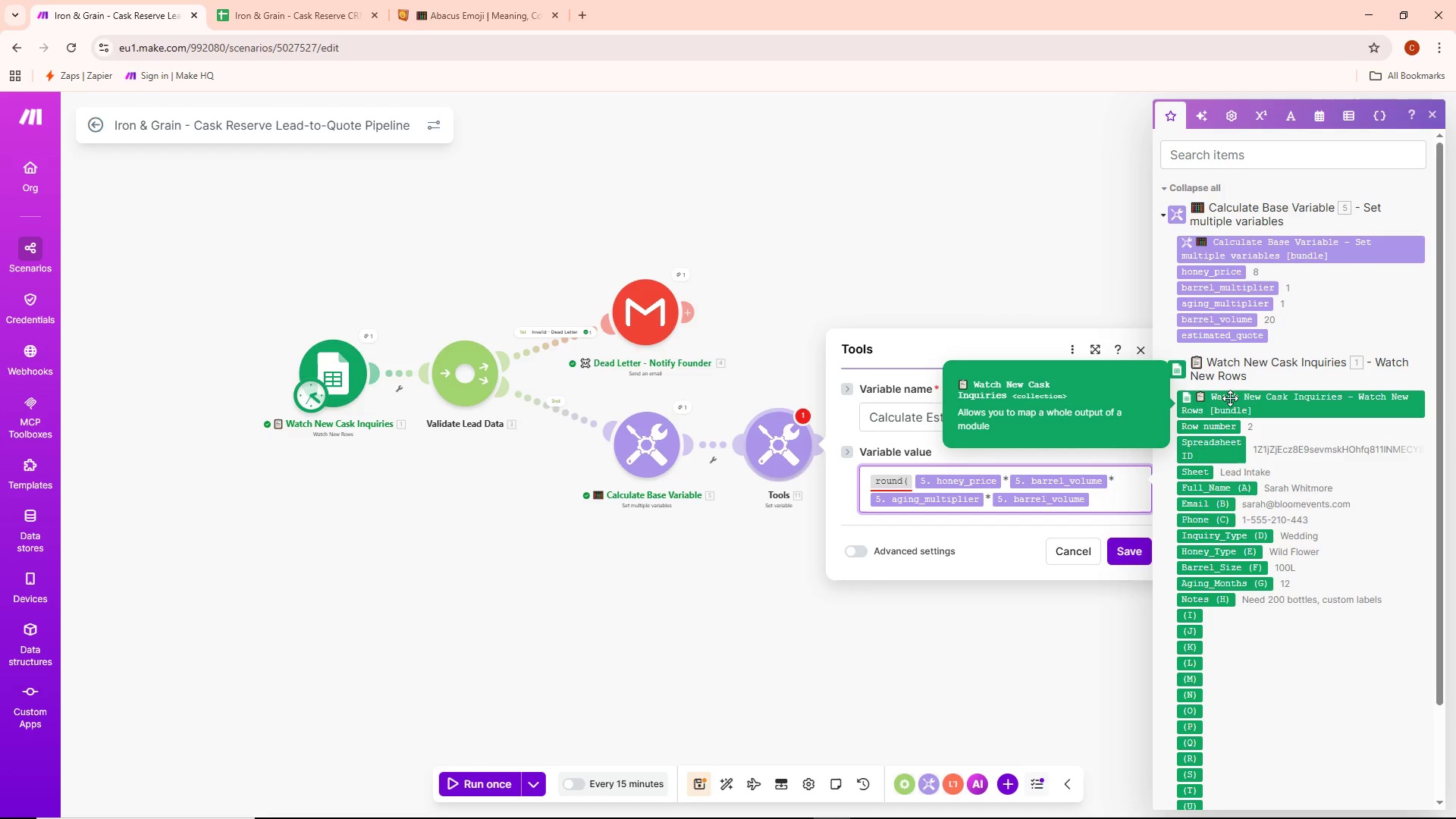 
type(;2))
 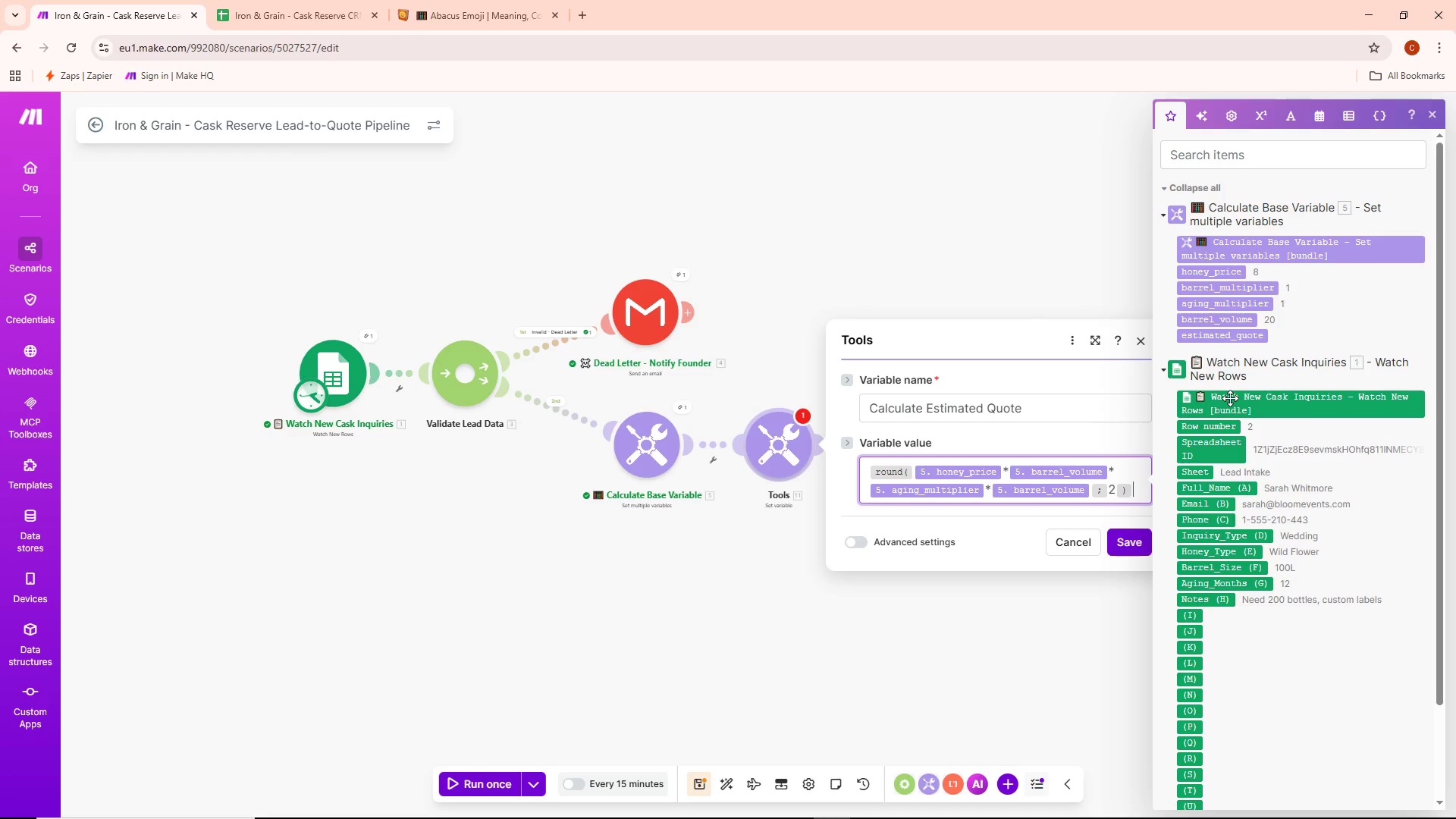 
left_click([1131, 541])
 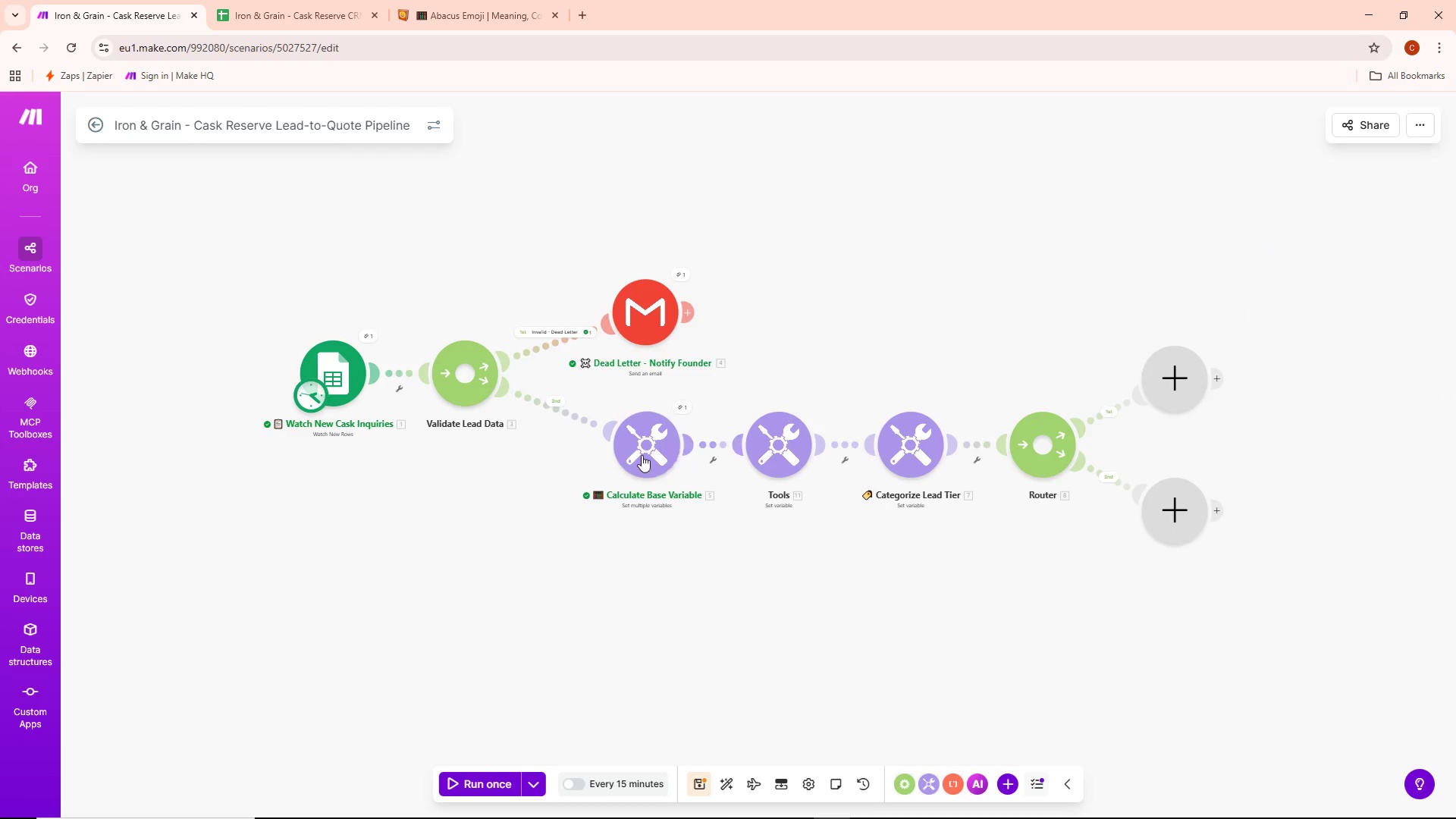 
double_click([638, 453])
 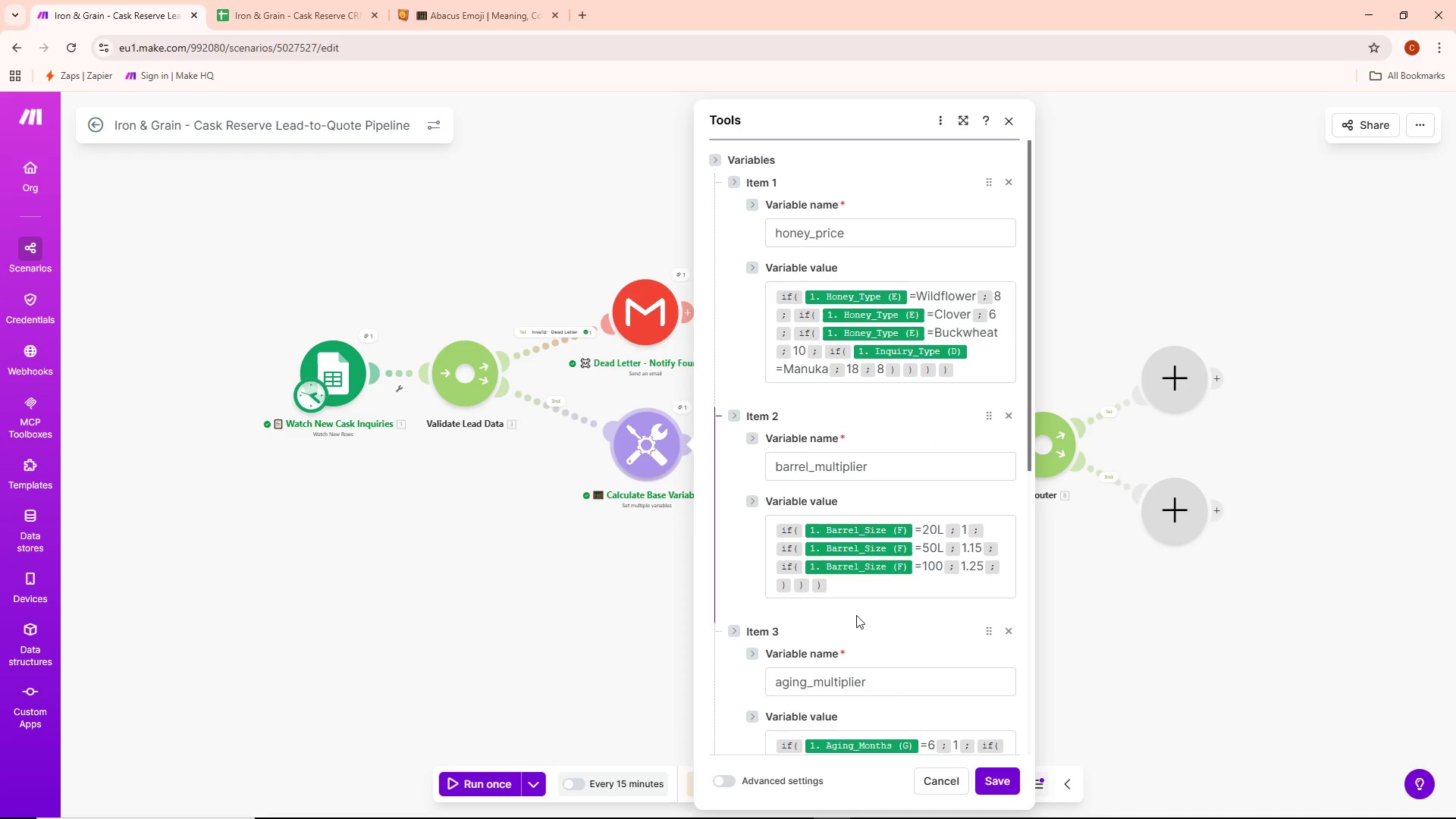 
scroll: coordinate [838, 651], scroll_direction: down, amount: 10.0
 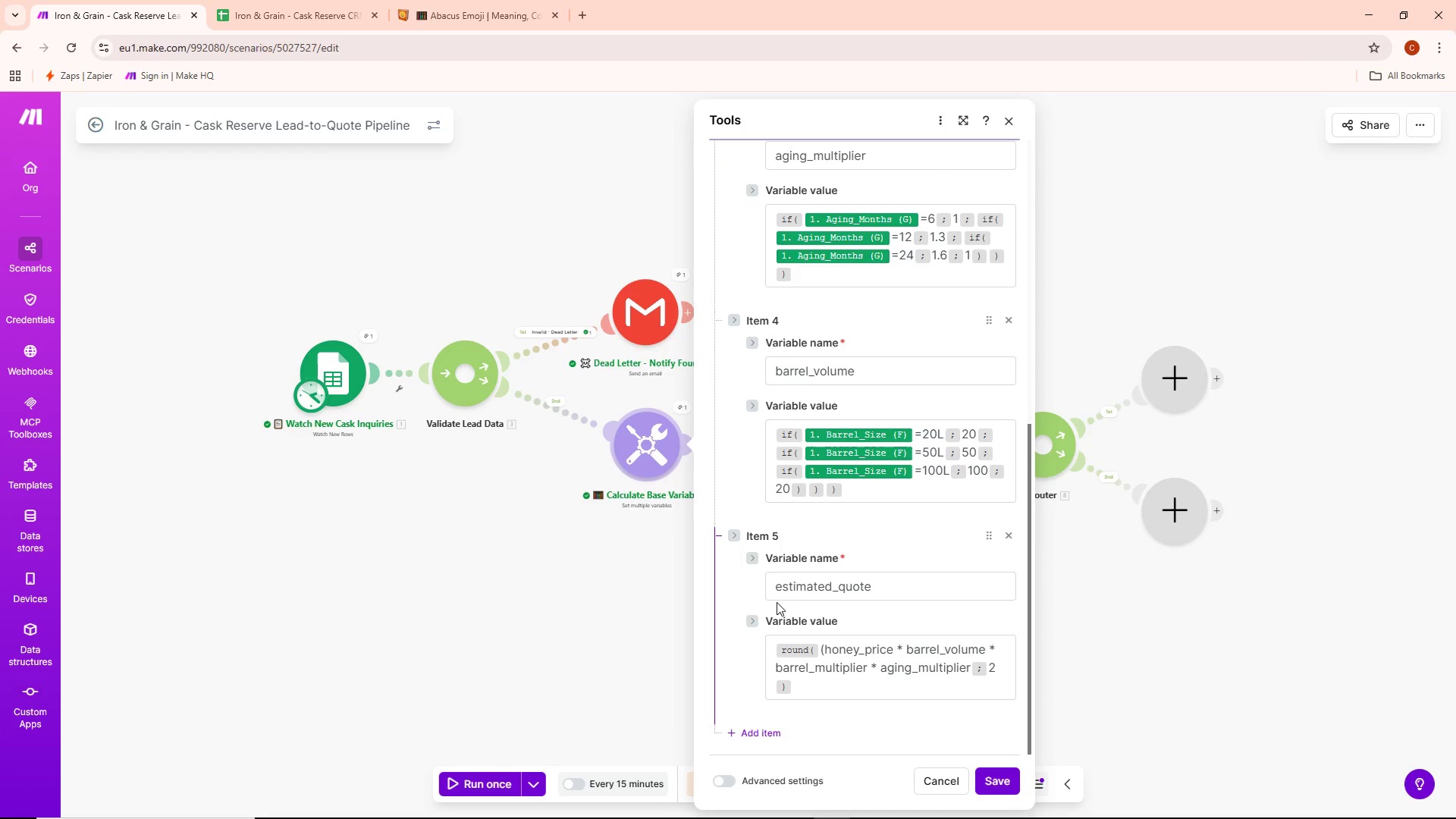 
left_click_drag(start_coordinate=[777, 591], to_coordinate=[913, 585])
 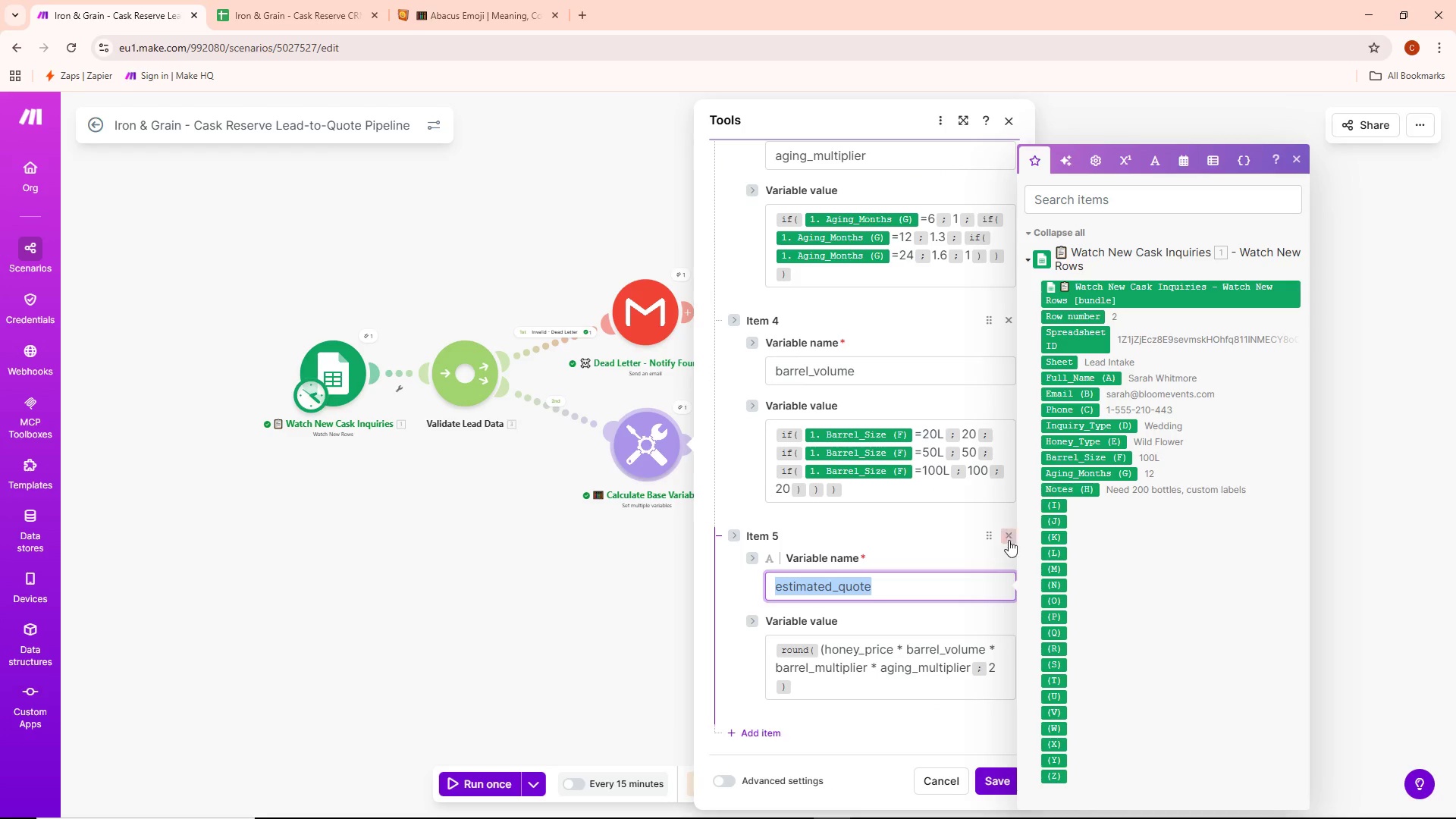 
left_click([1008, 537])
 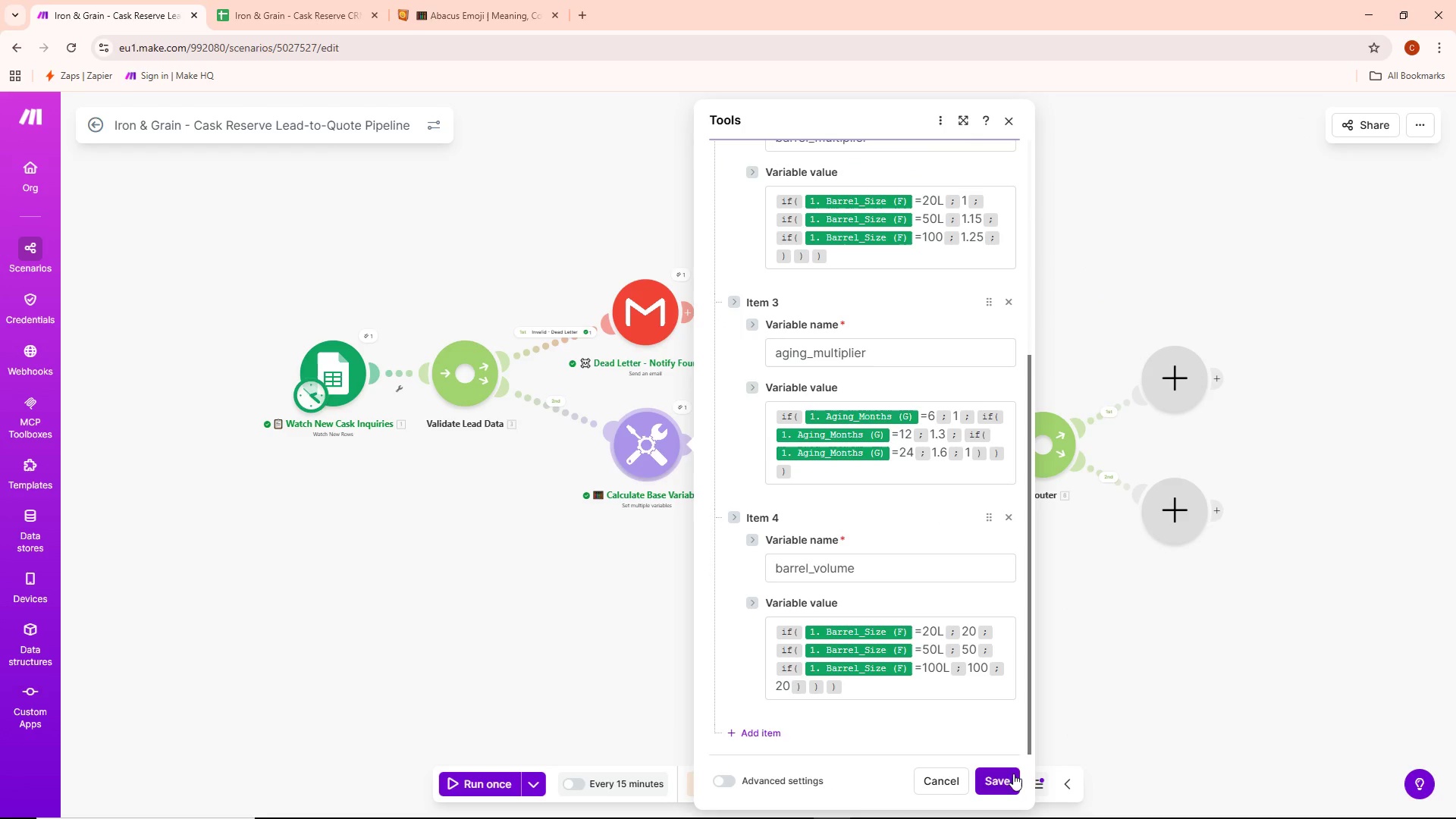 
left_click([1006, 780])
 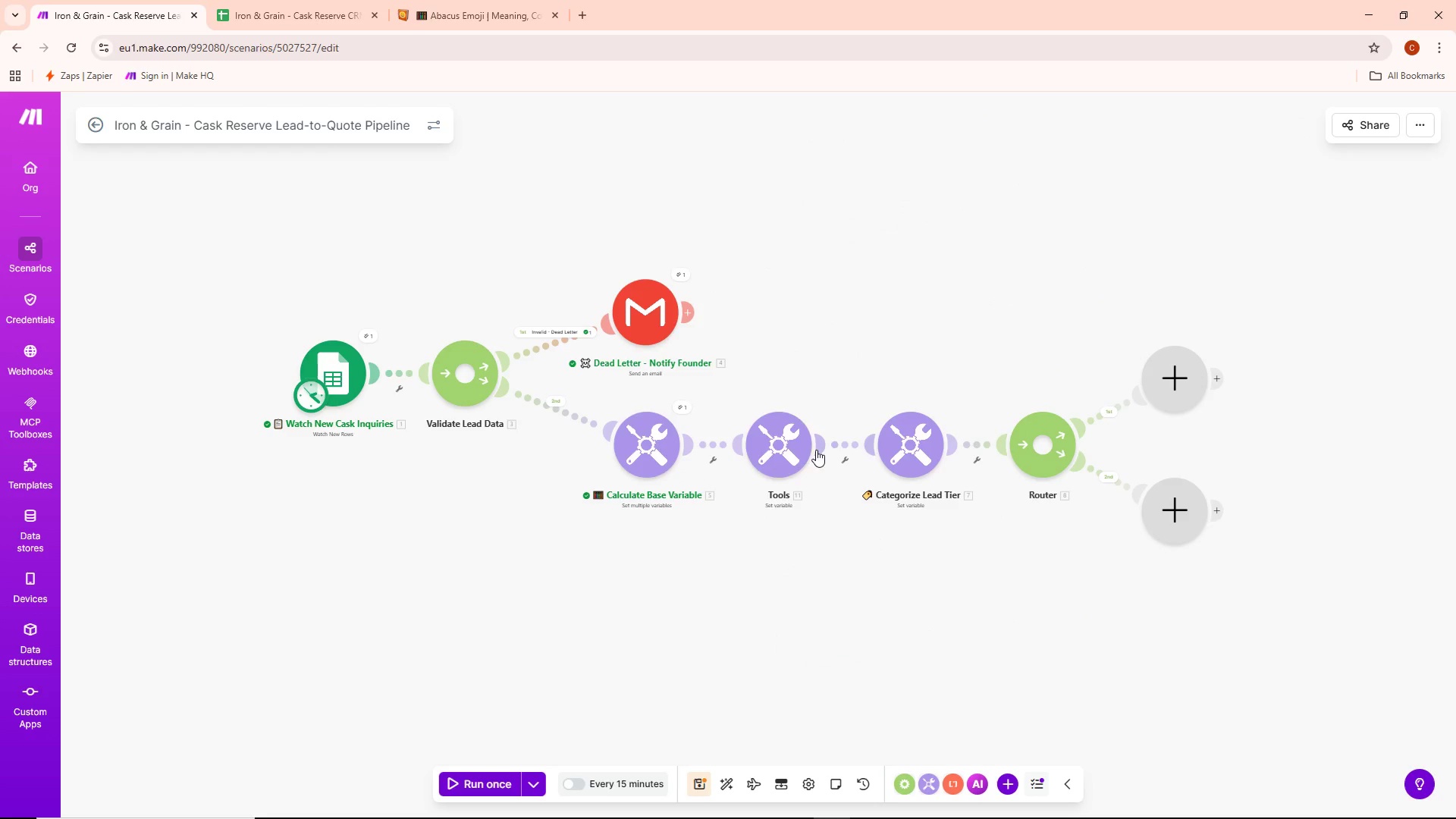 
left_click([767, 446])
 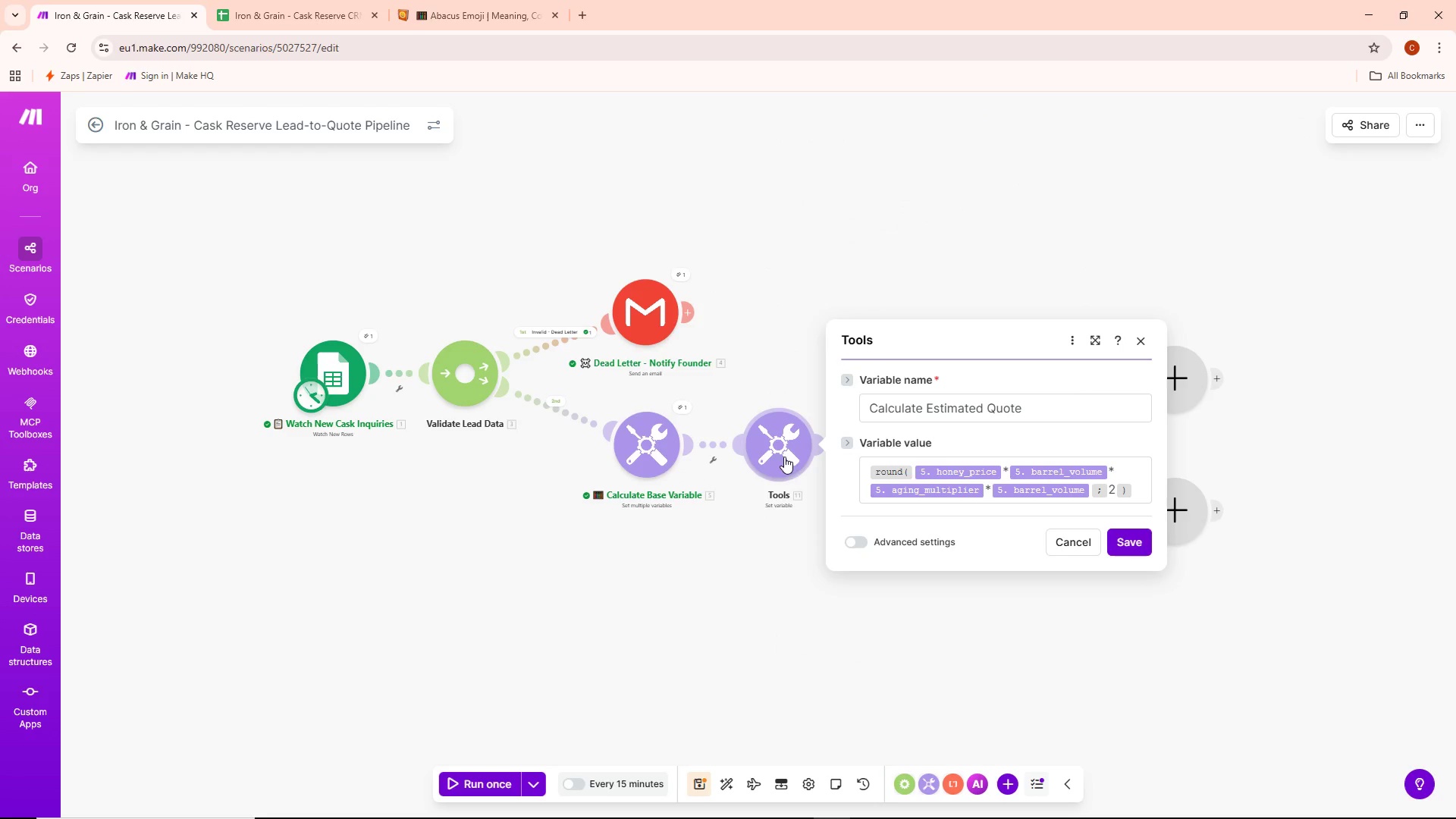 
right_click([780, 450])
 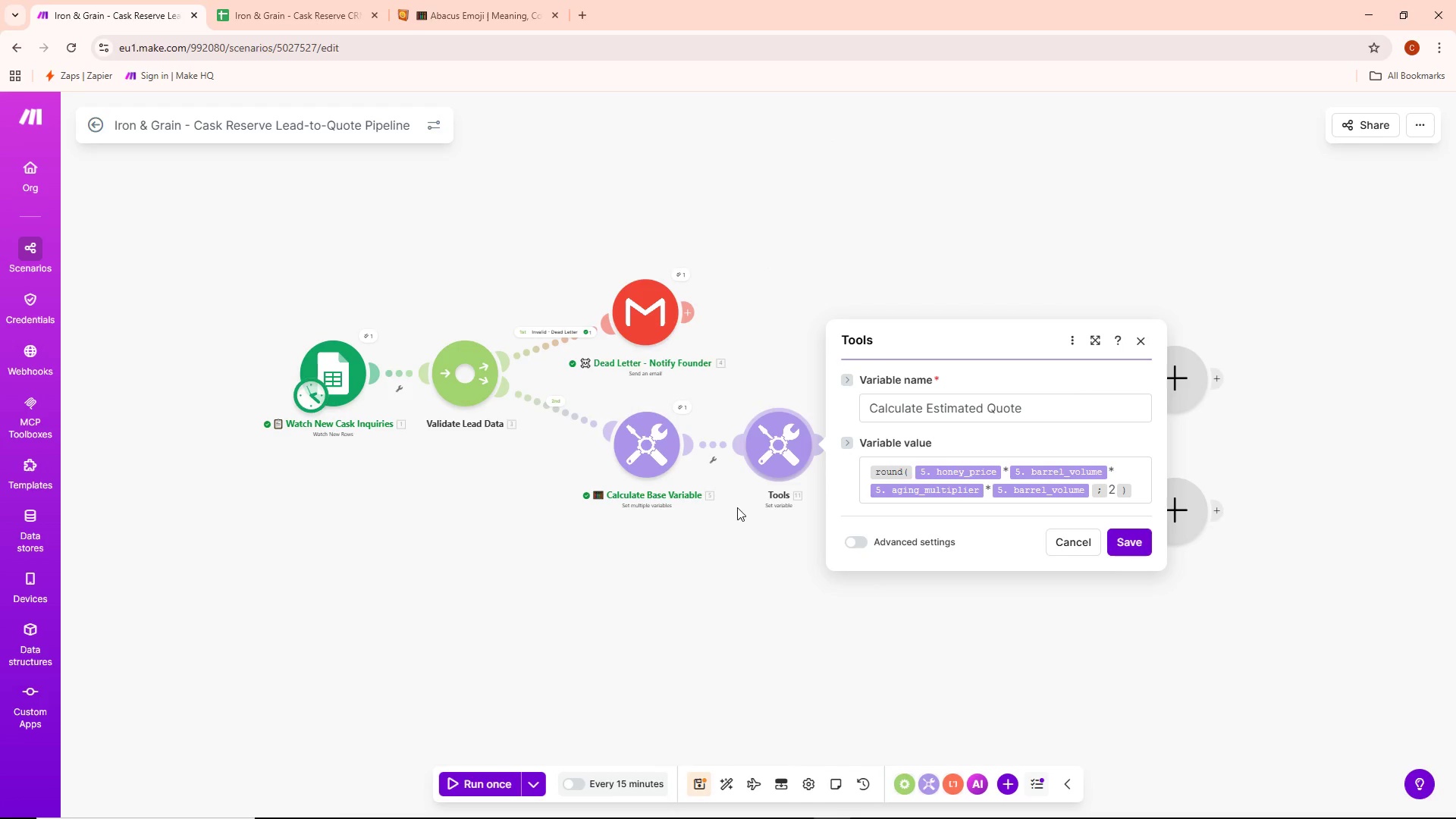 
left_click([916, 268])
 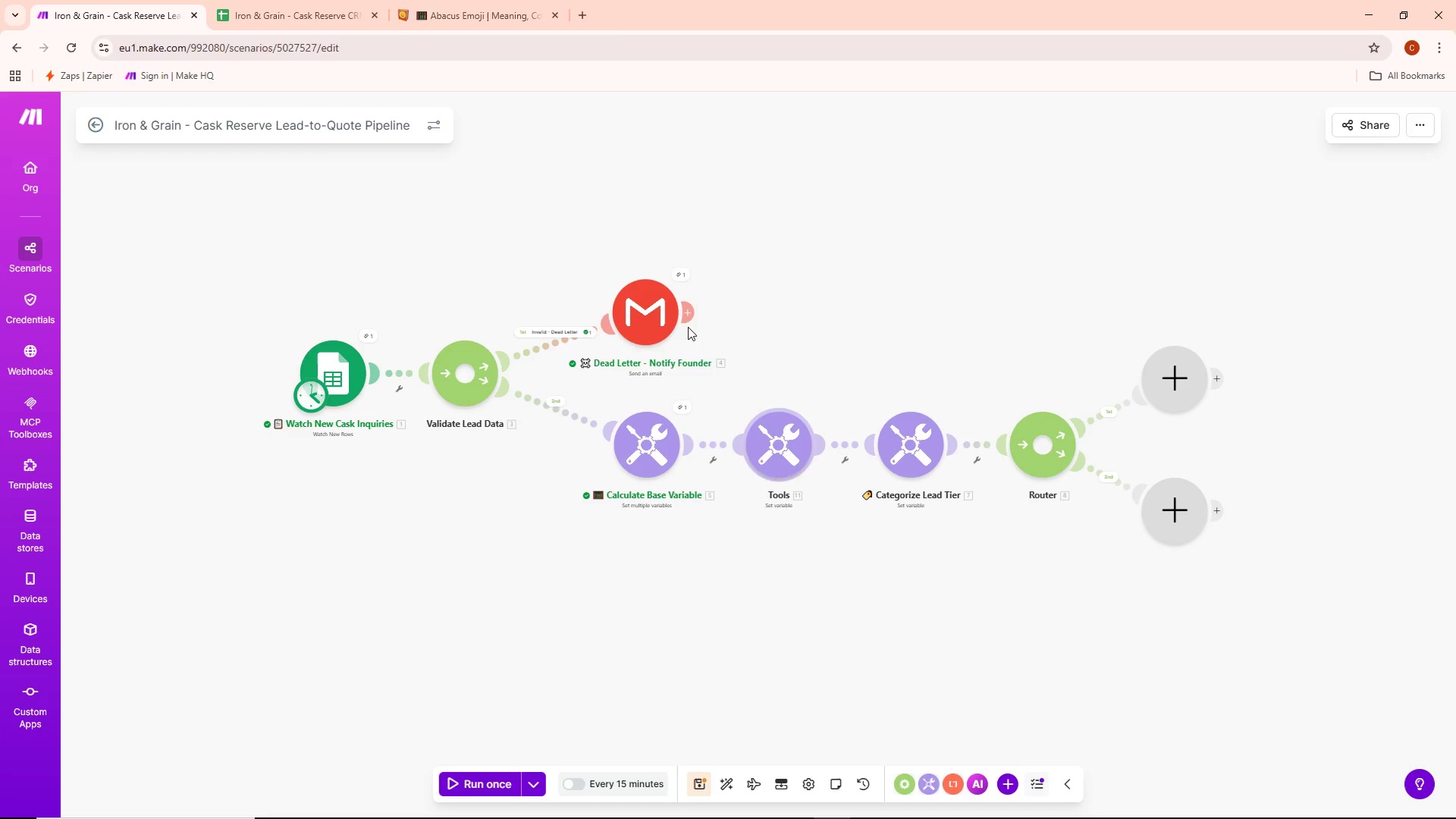 
wait(6.34)
 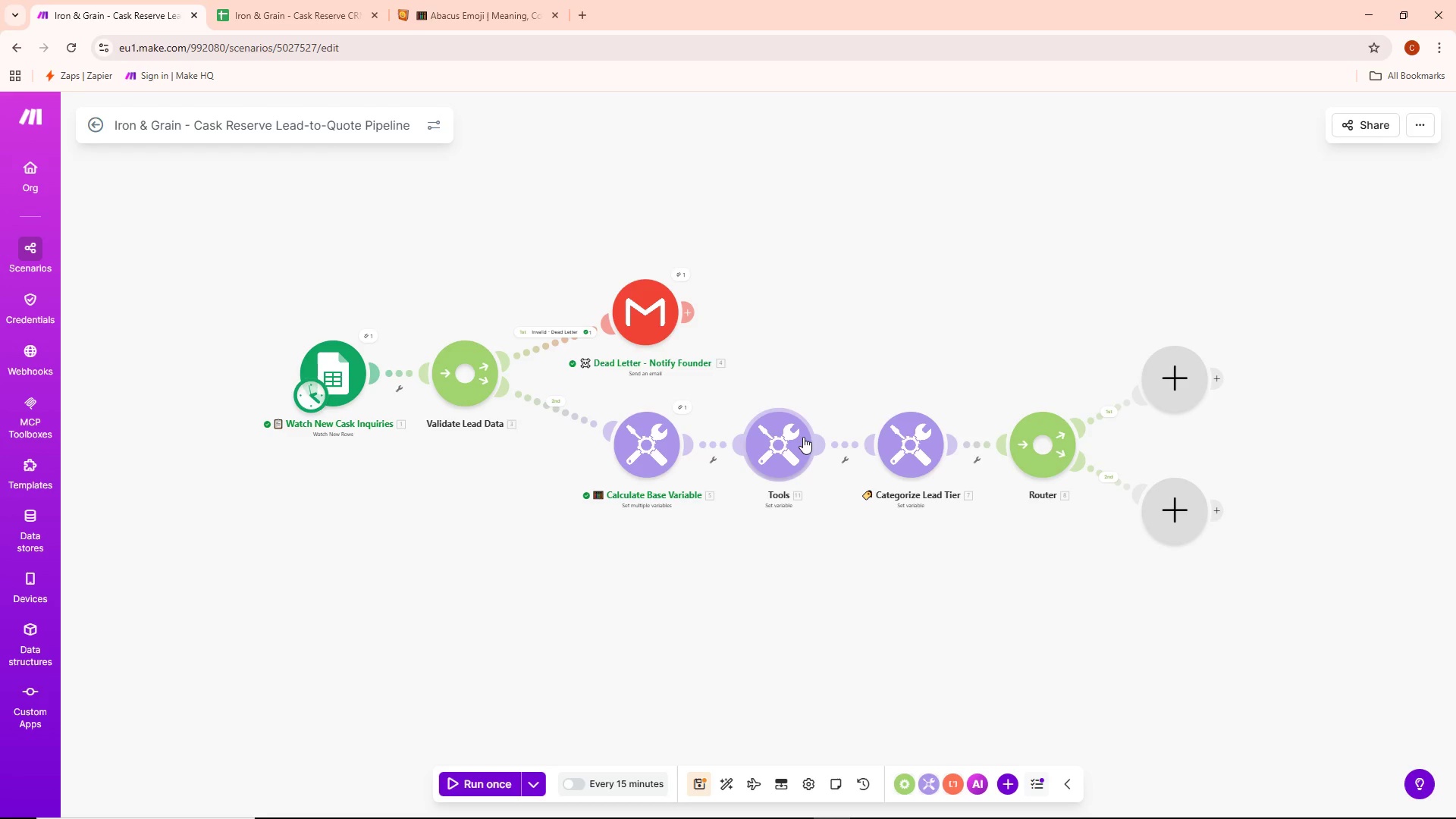 
left_click([459, 0])
 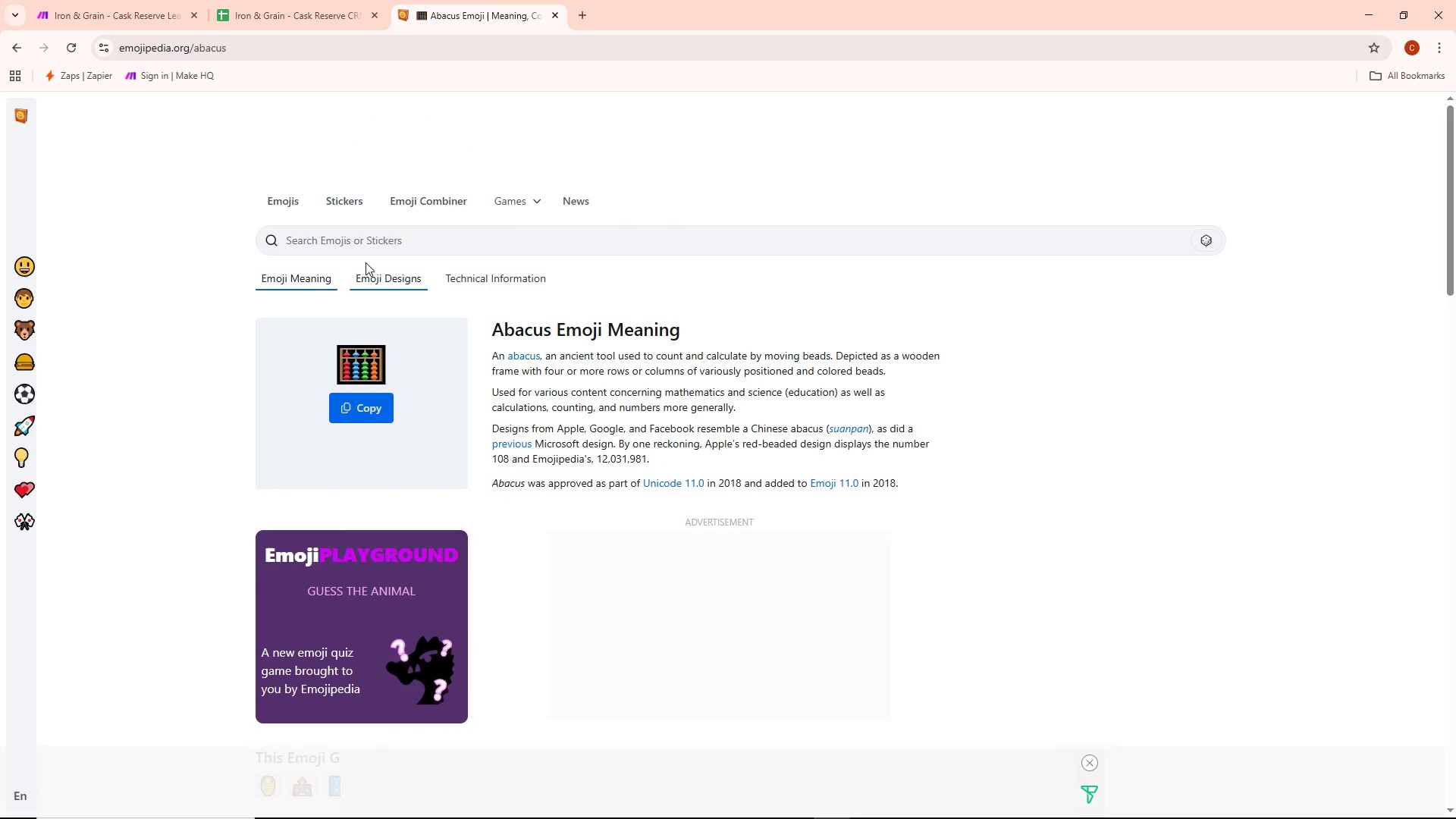 
left_click([376, 239])
 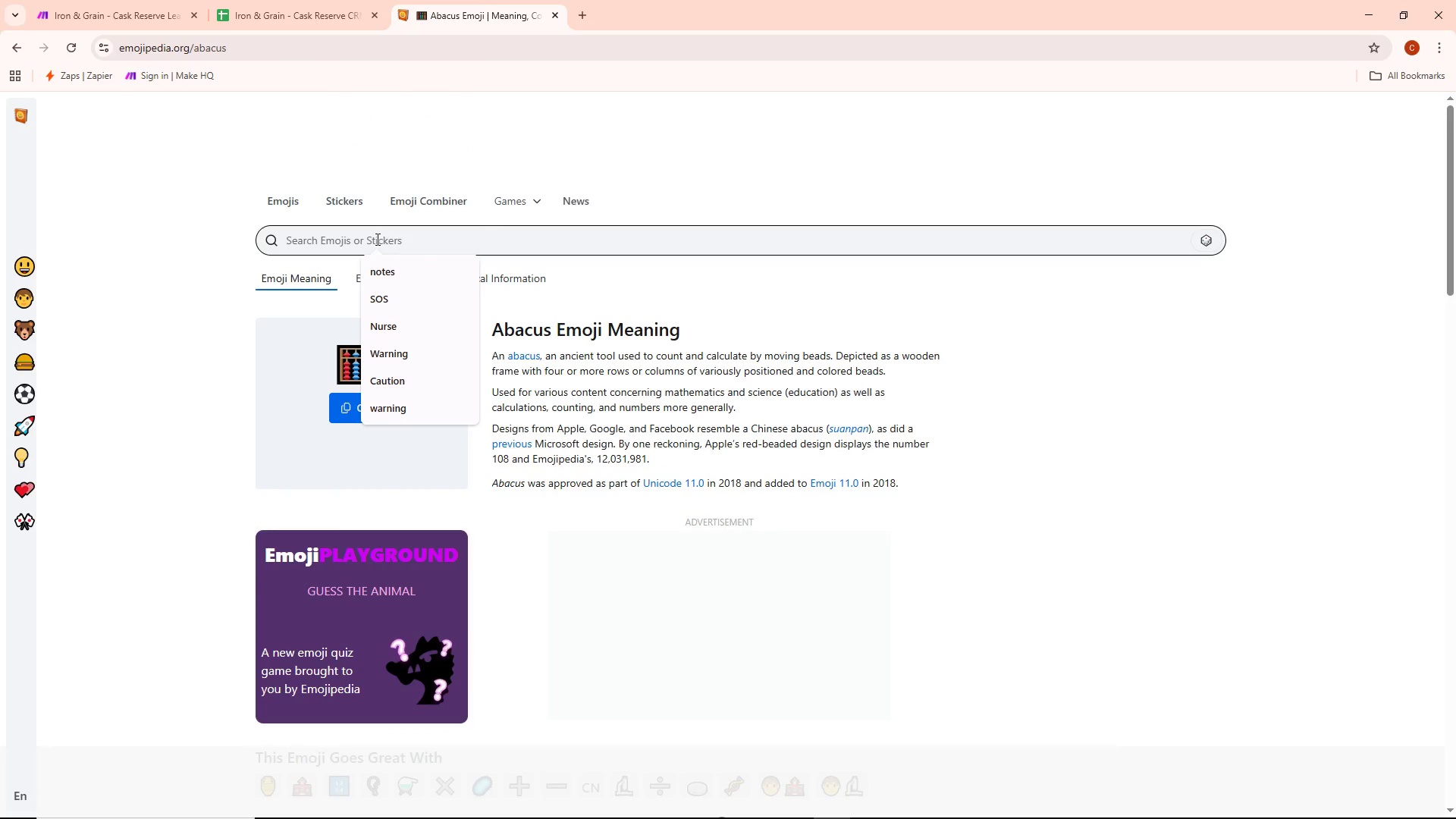 
type(money)
 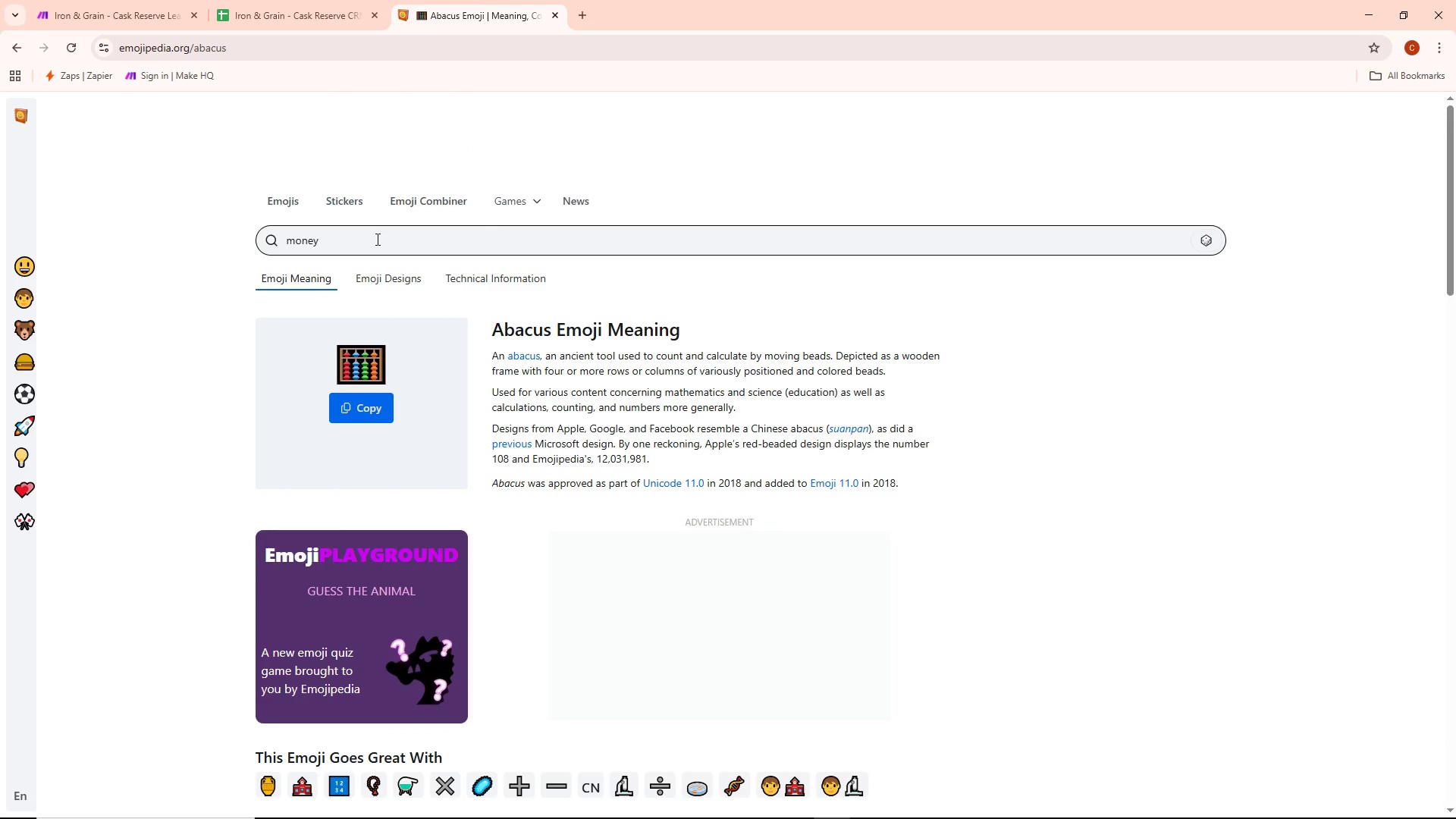 
key(Enter)
 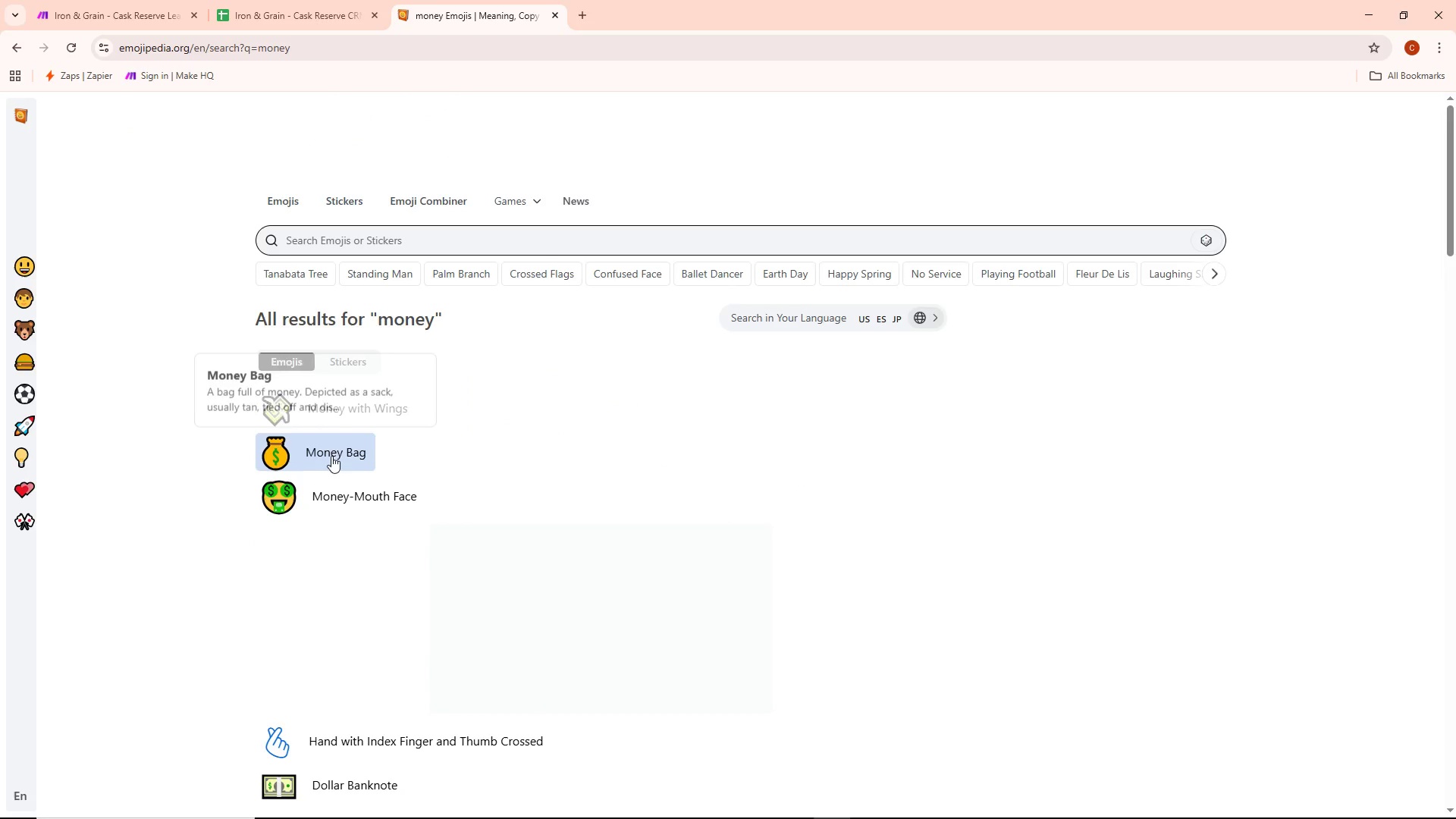 
left_click([327, 455])
 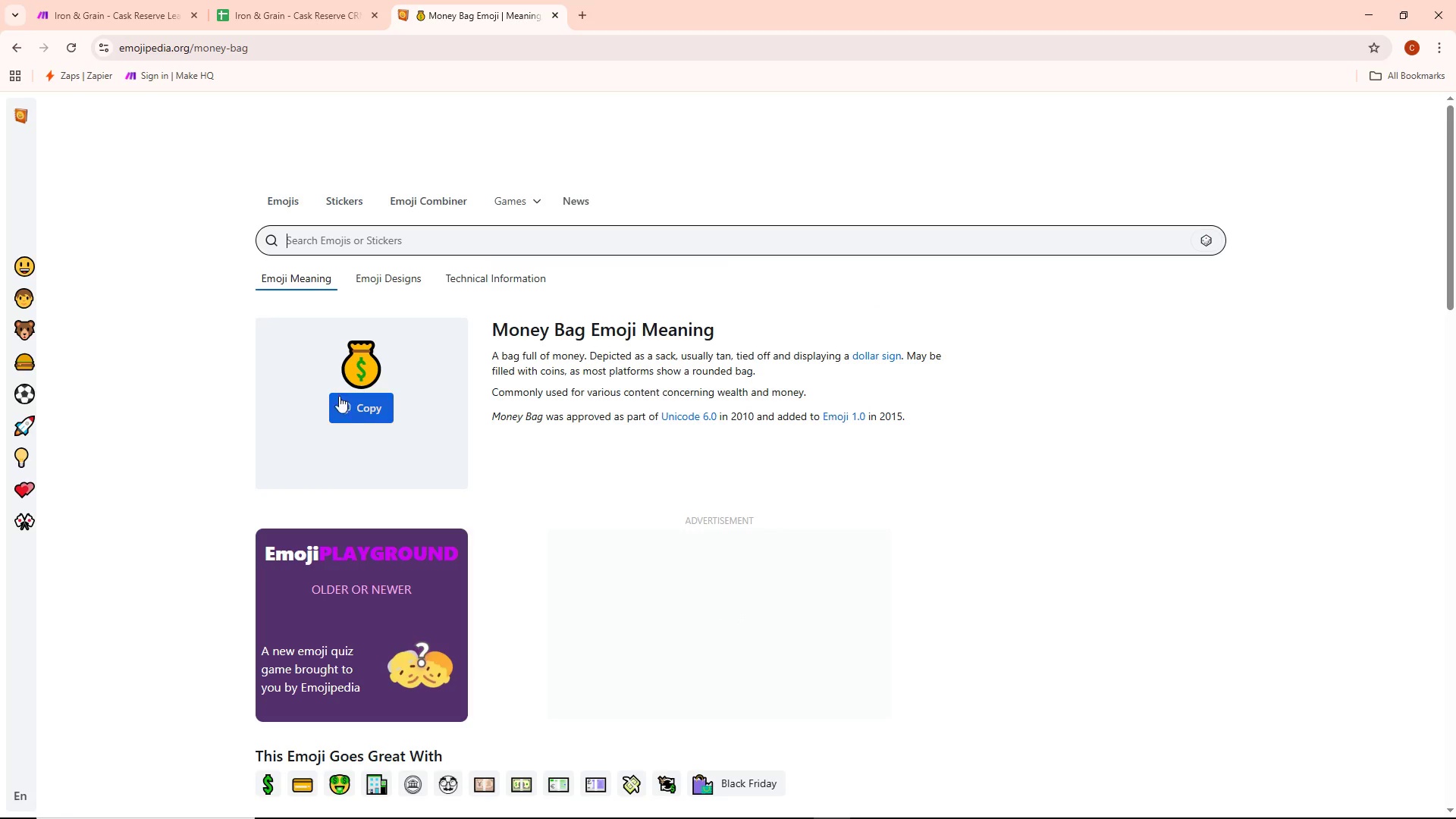 
left_click([347, 404])
 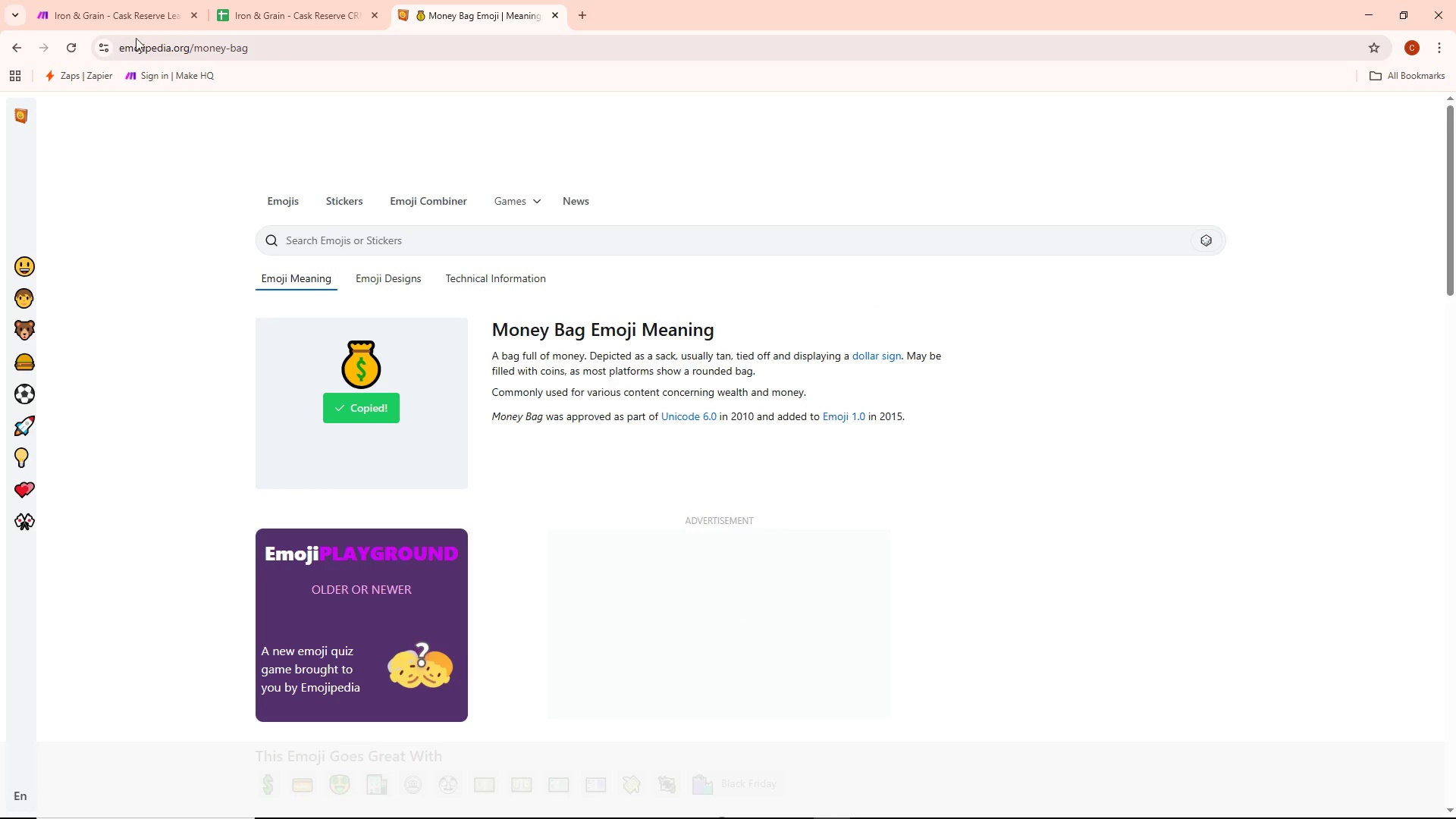 
left_click([94, 0])
 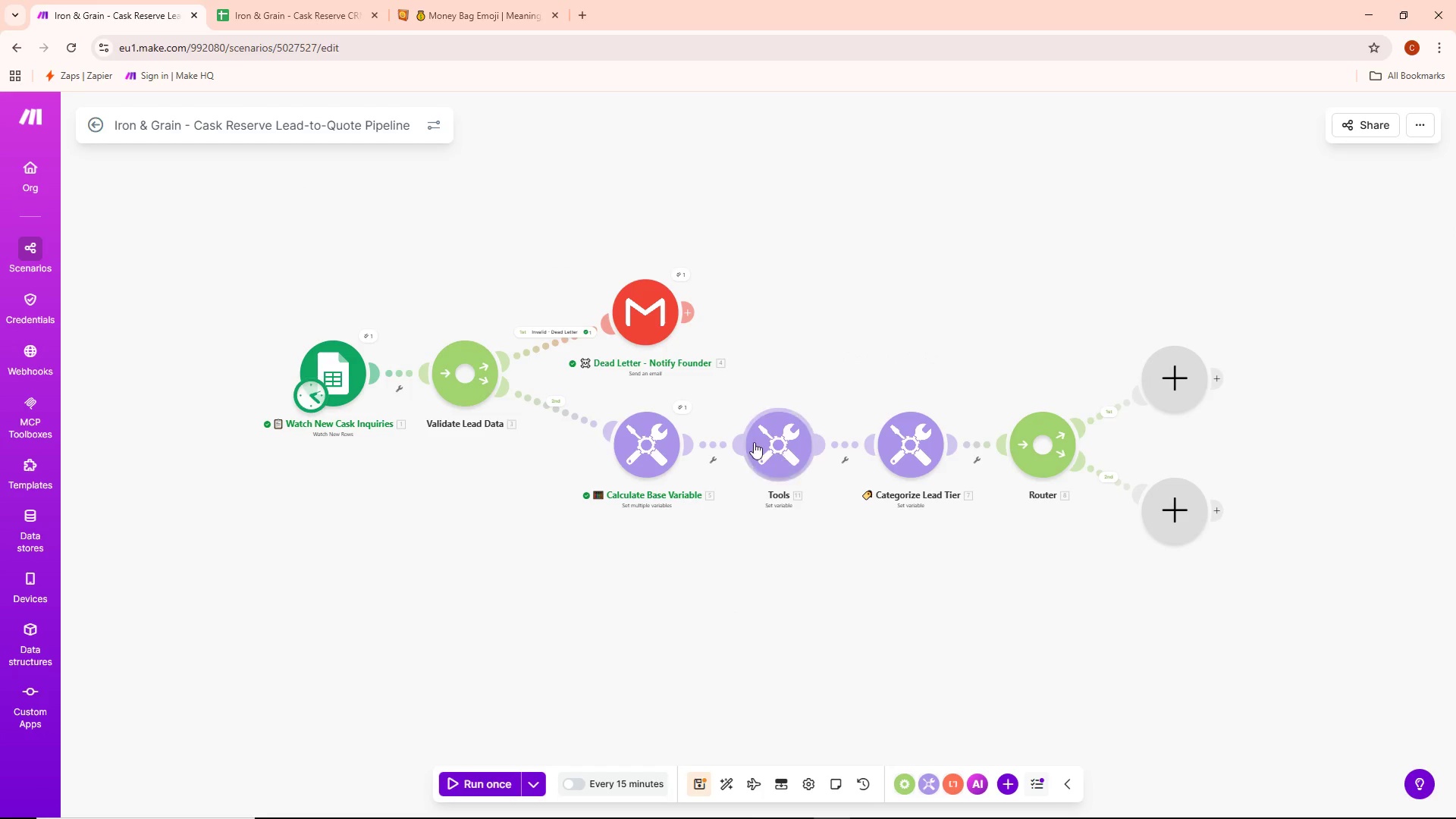 
double_click([771, 440])
 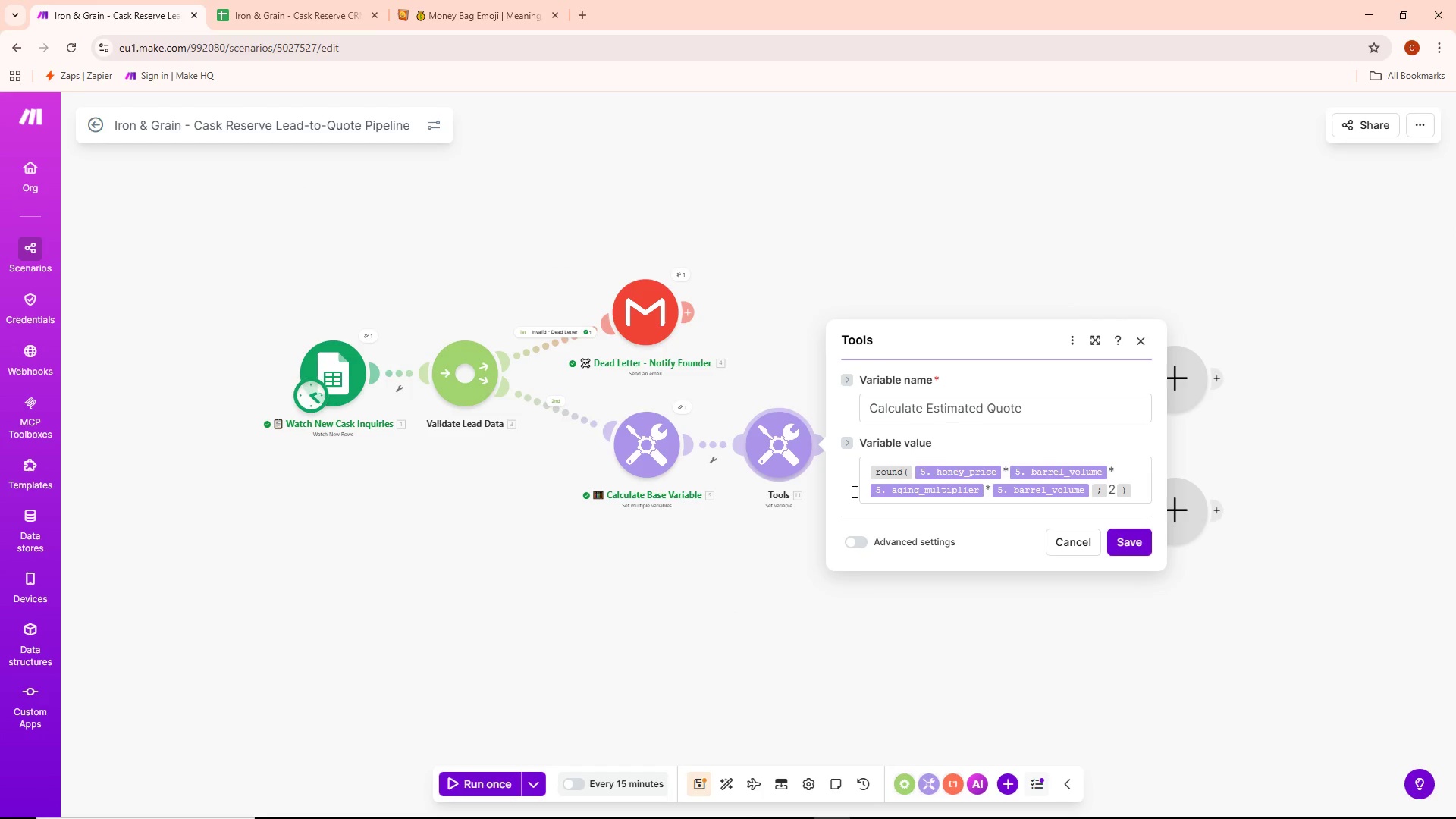 
right_click([755, 431])
 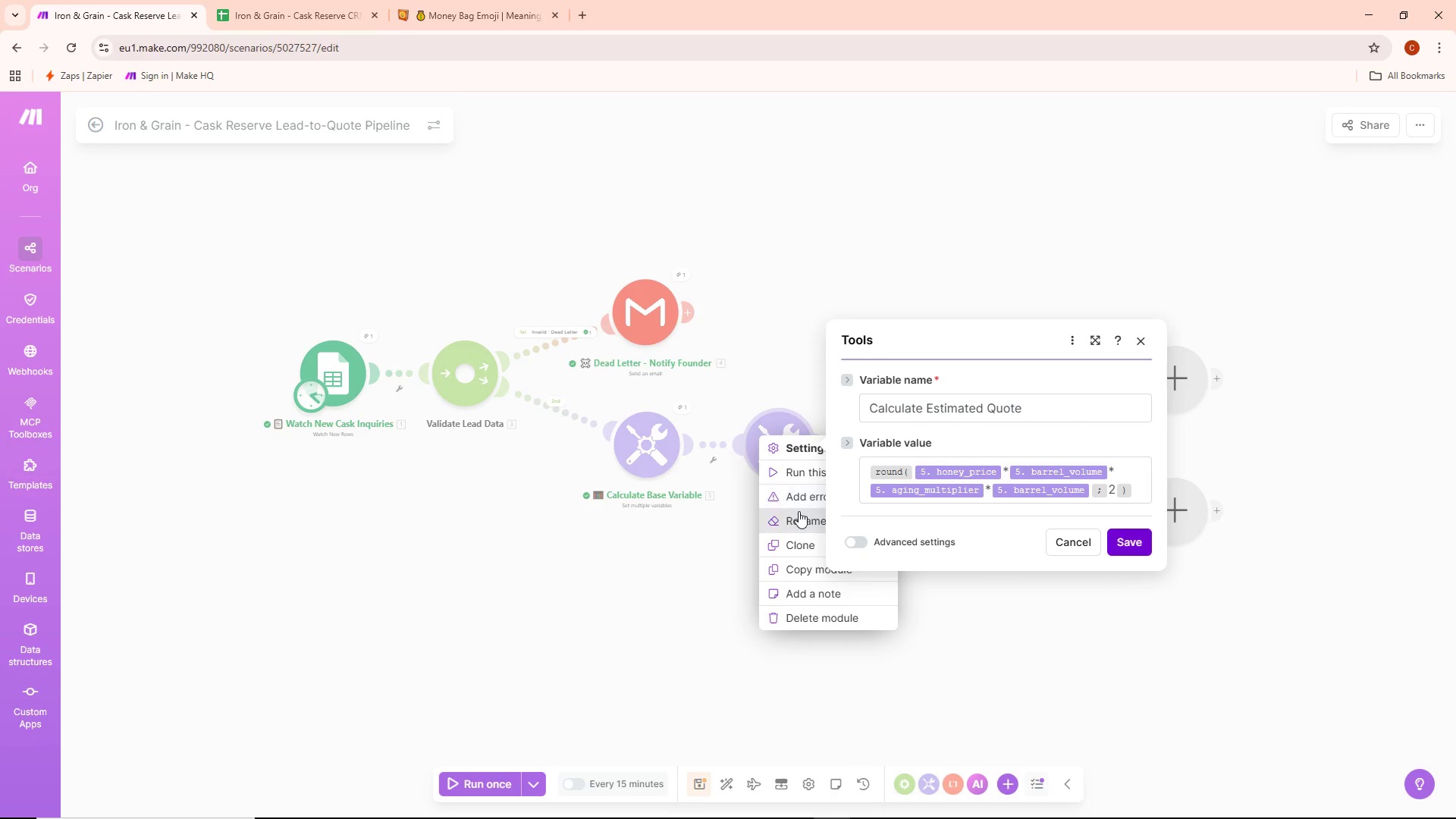 
left_click([805, 516])
 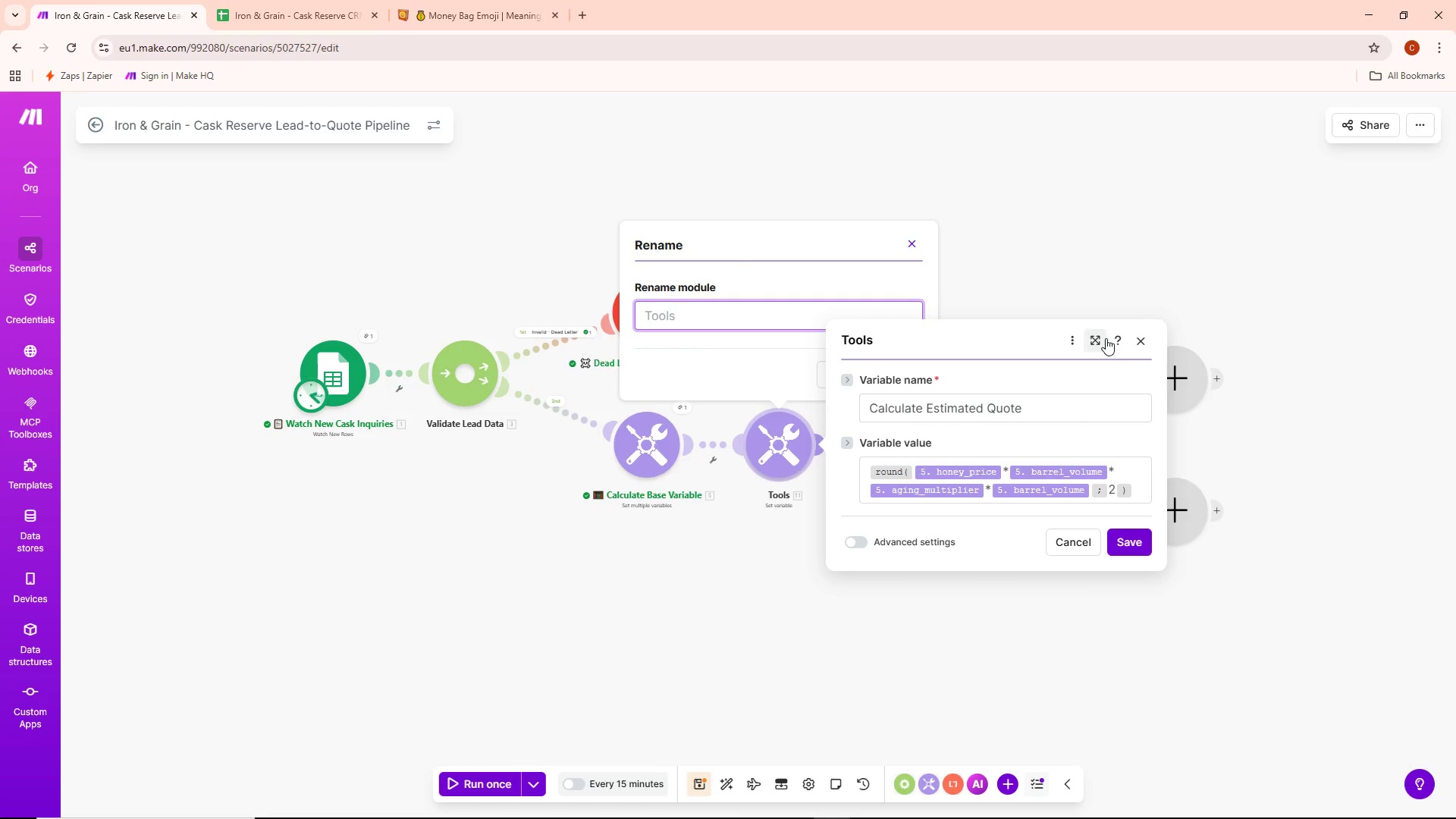 
left_click([1136, 336])
 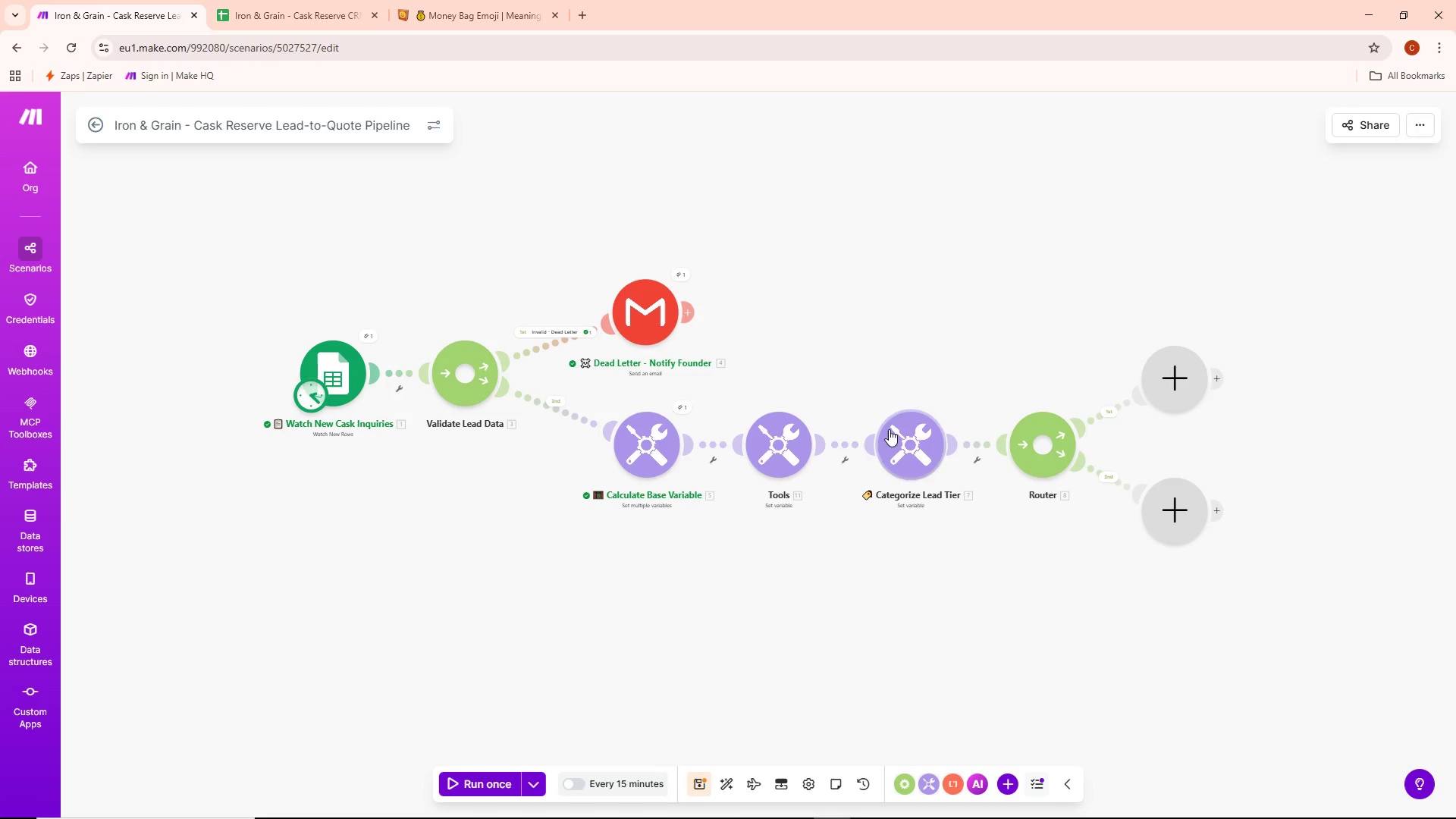 
right_click([772, 441])
 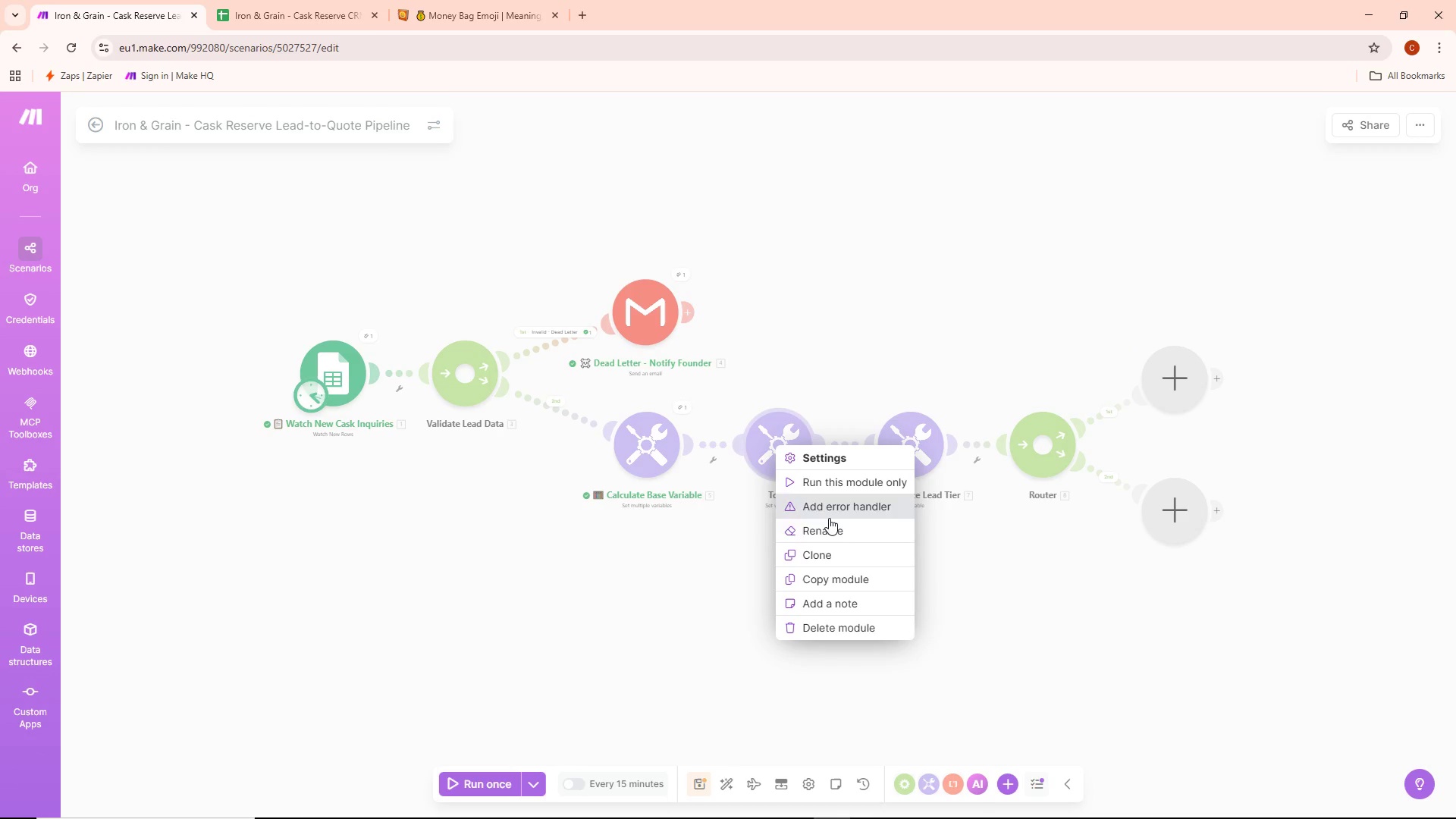 
left_click([830, 530])
 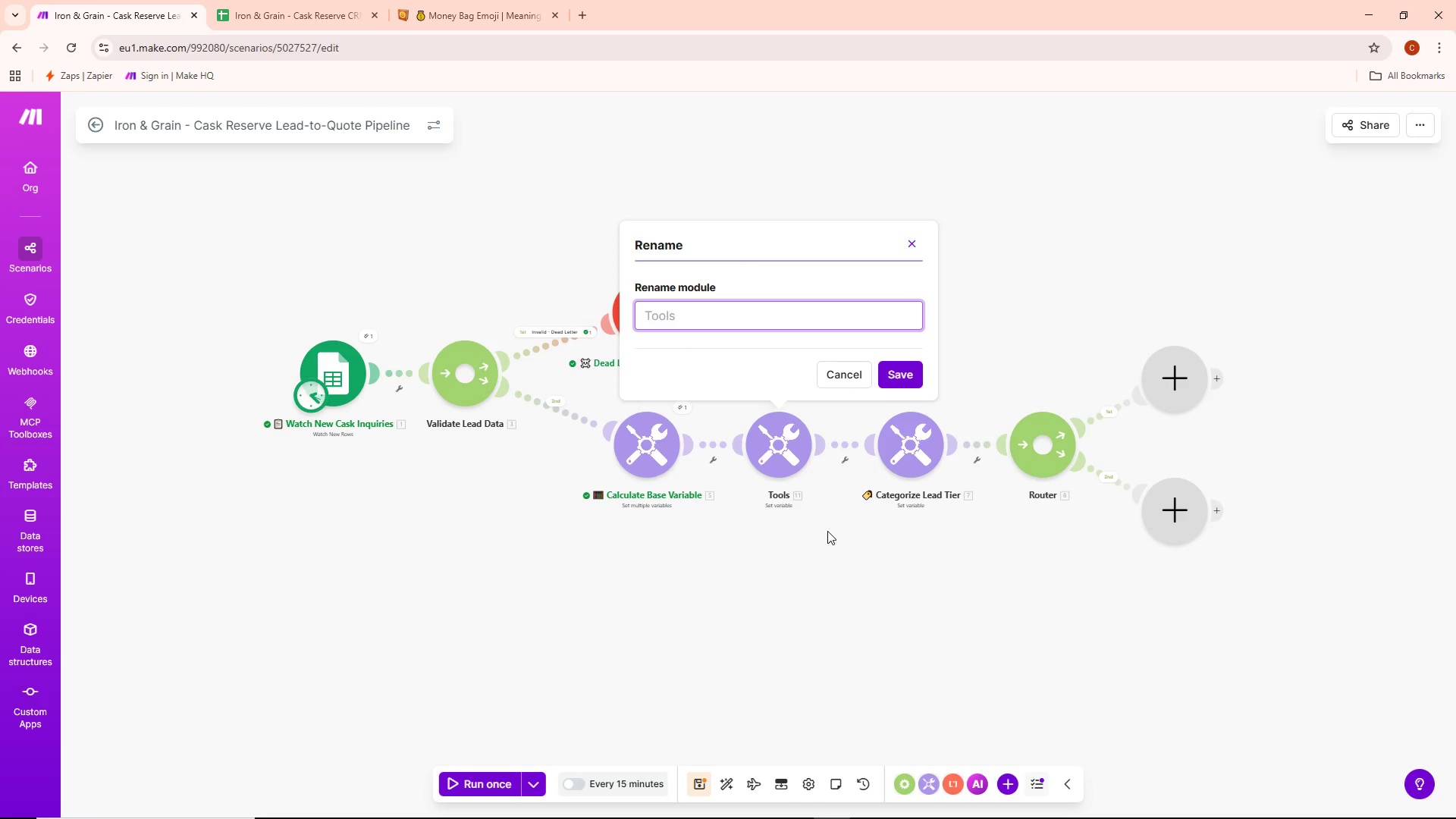 
key(Shift+ShiftRight)
 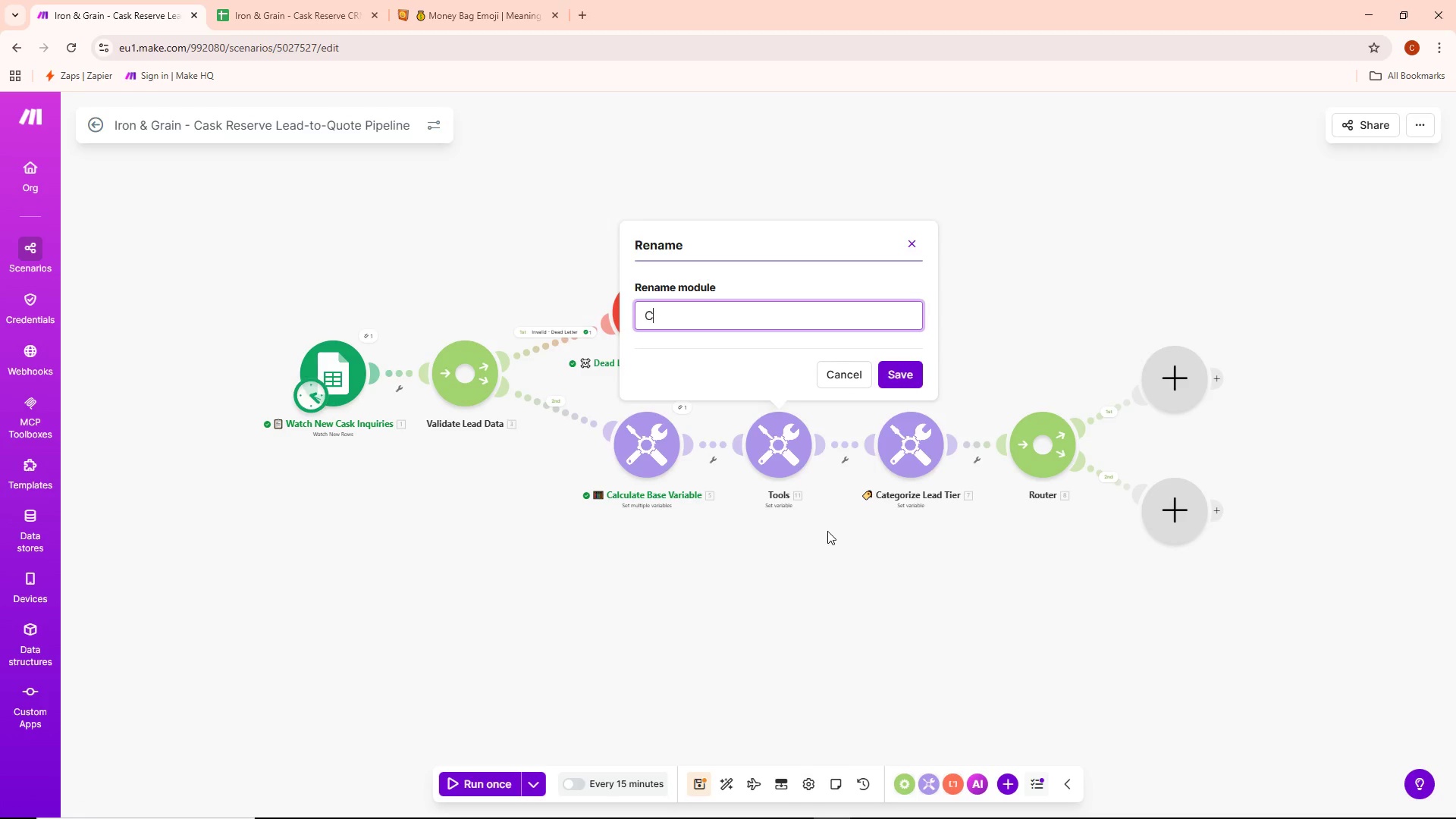 
key(Shift+C)
 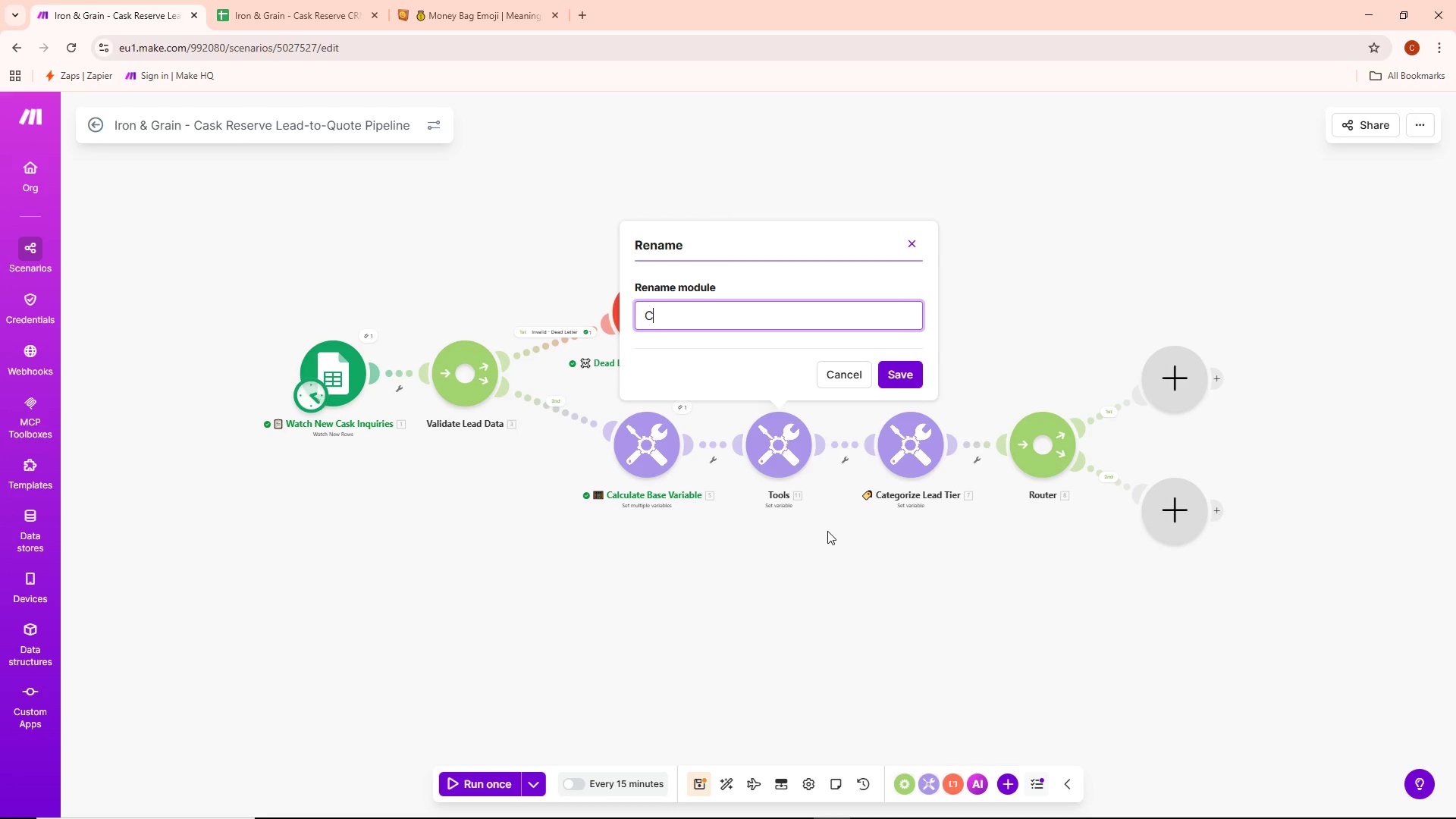 
key(Backspace)
 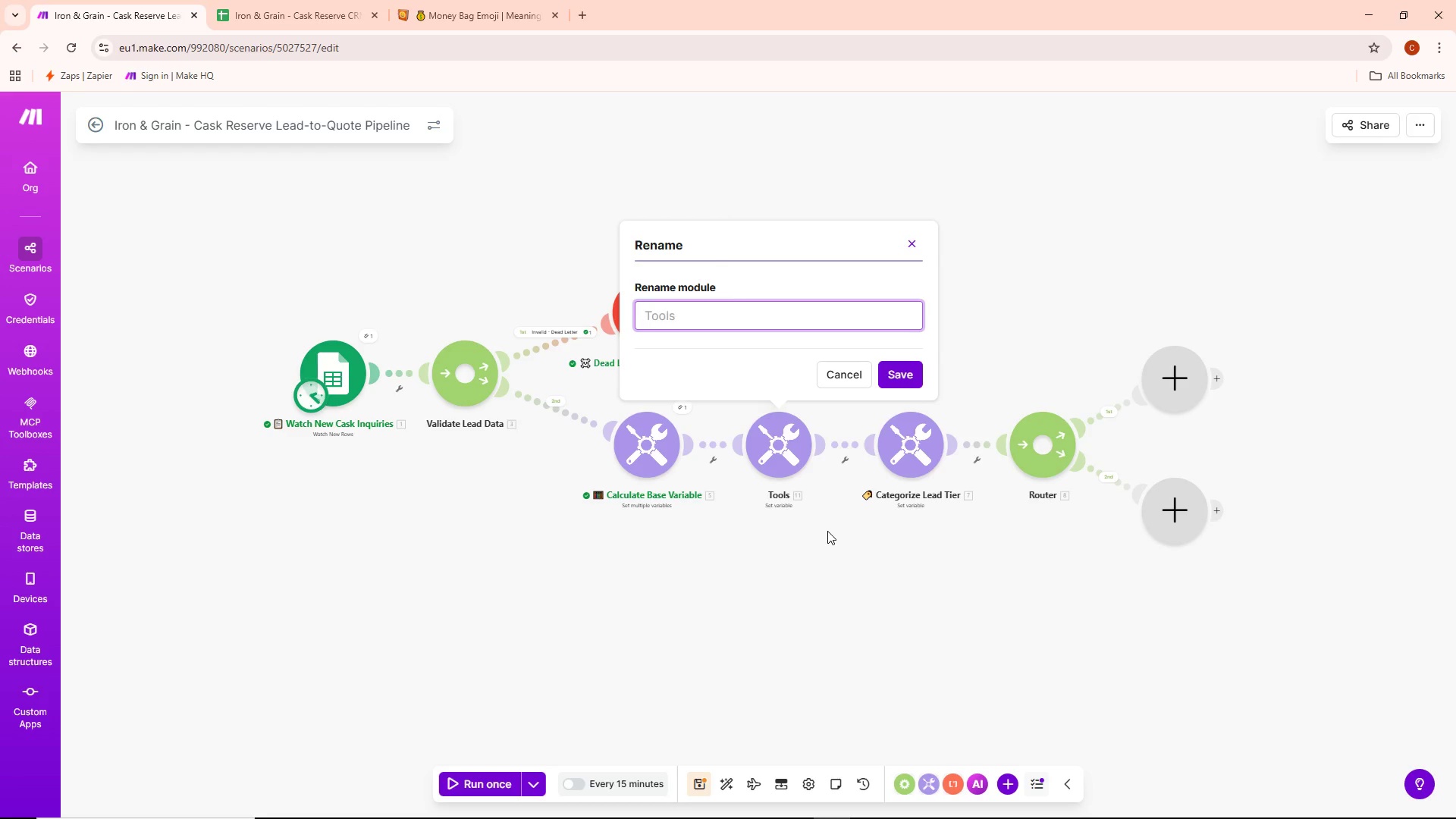 
key(Backspace)
 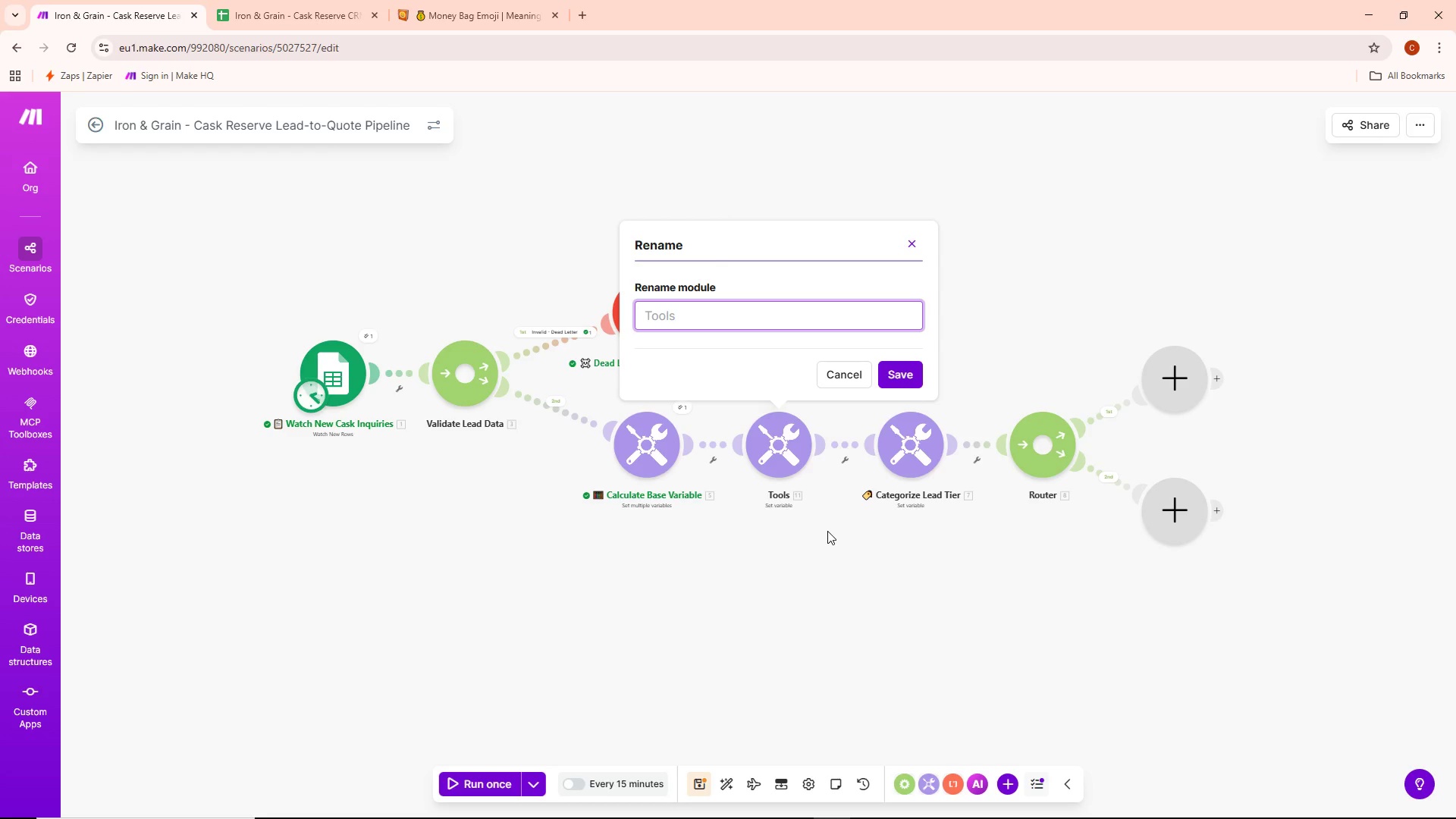 
key(Control+V)
 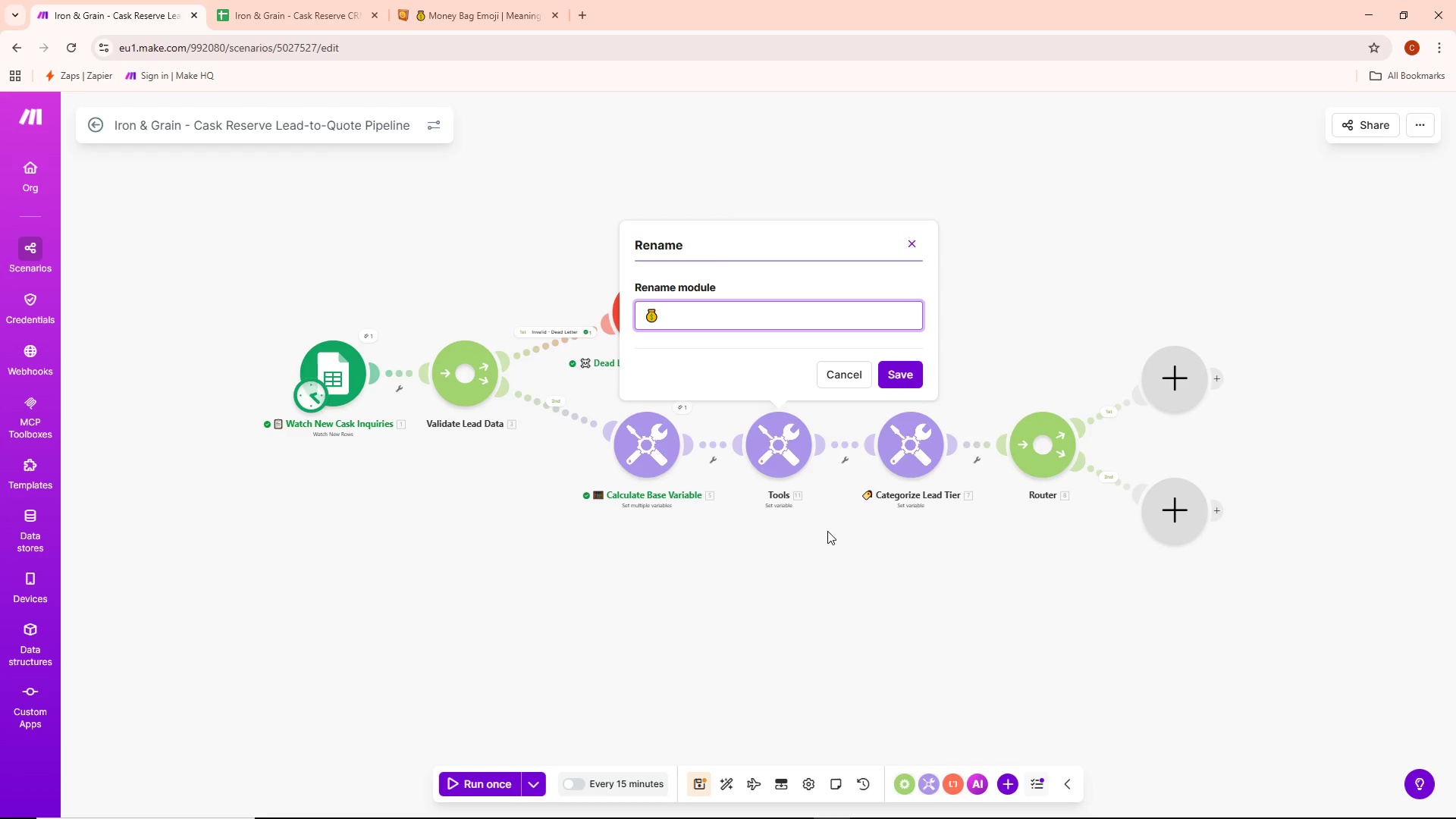 
type( Calculate Estimated Quote)
 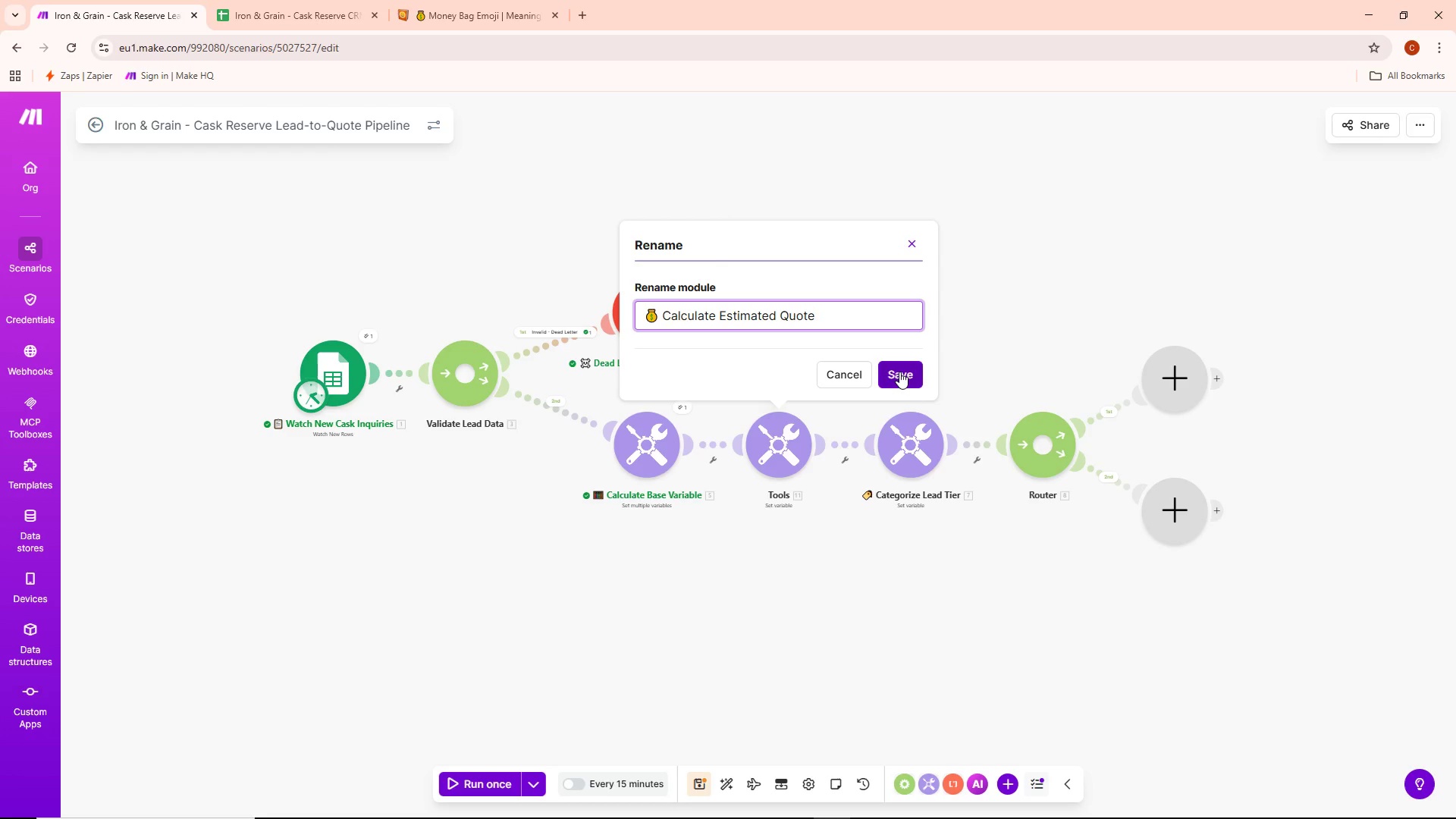 
left_click([899, 372])
 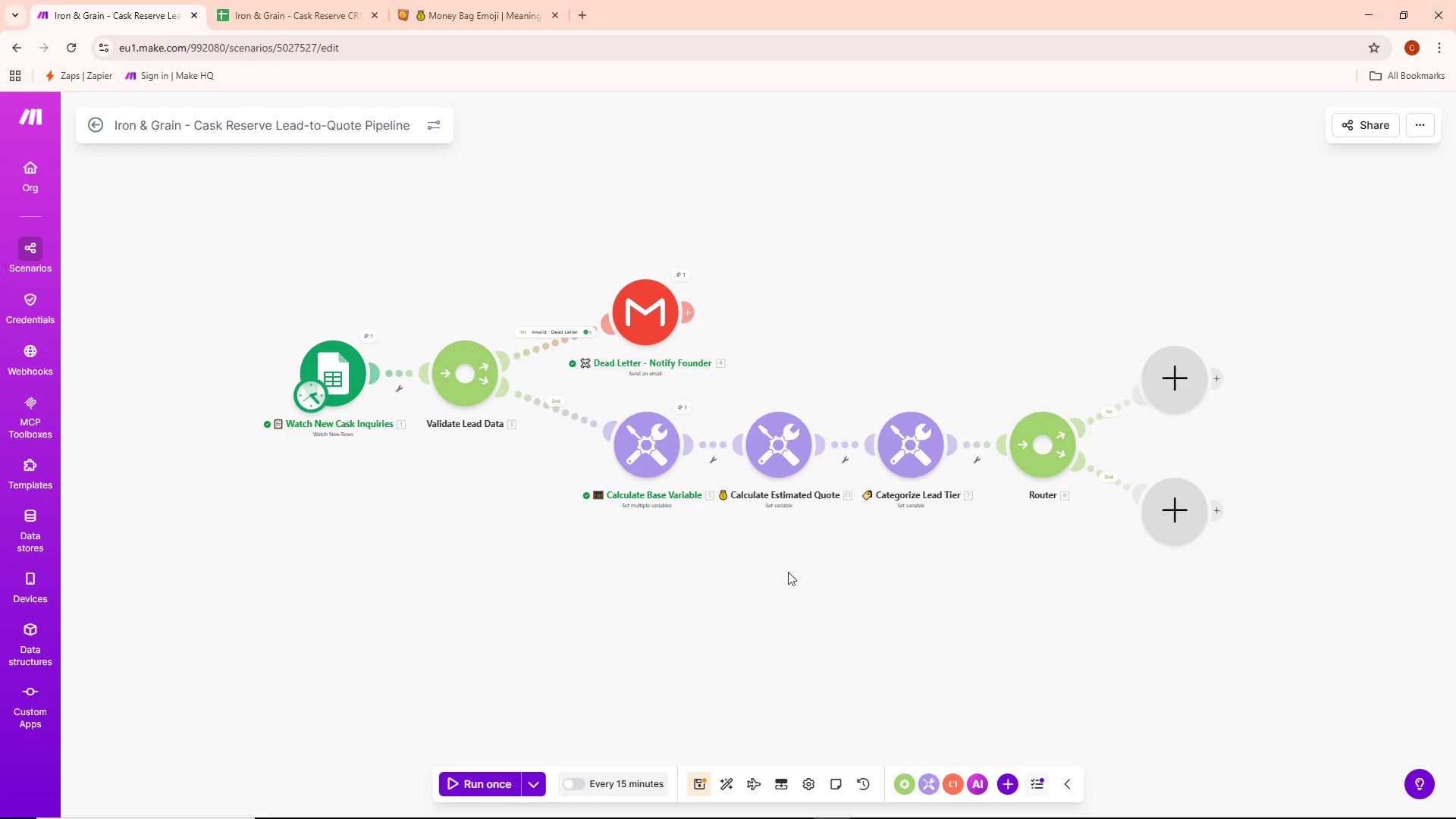 
left_click([541, 778])
 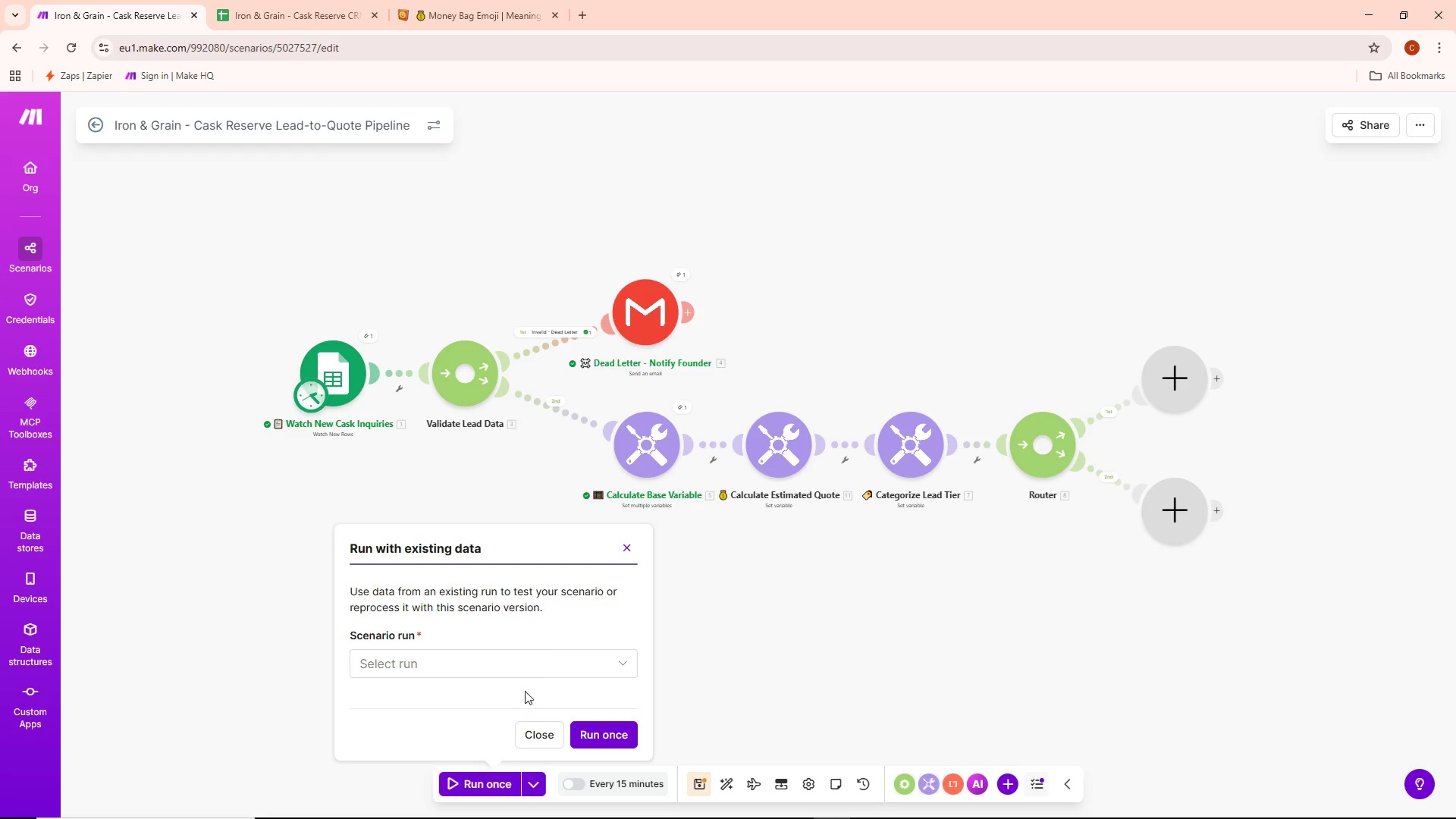 
left_click([529, 666])
 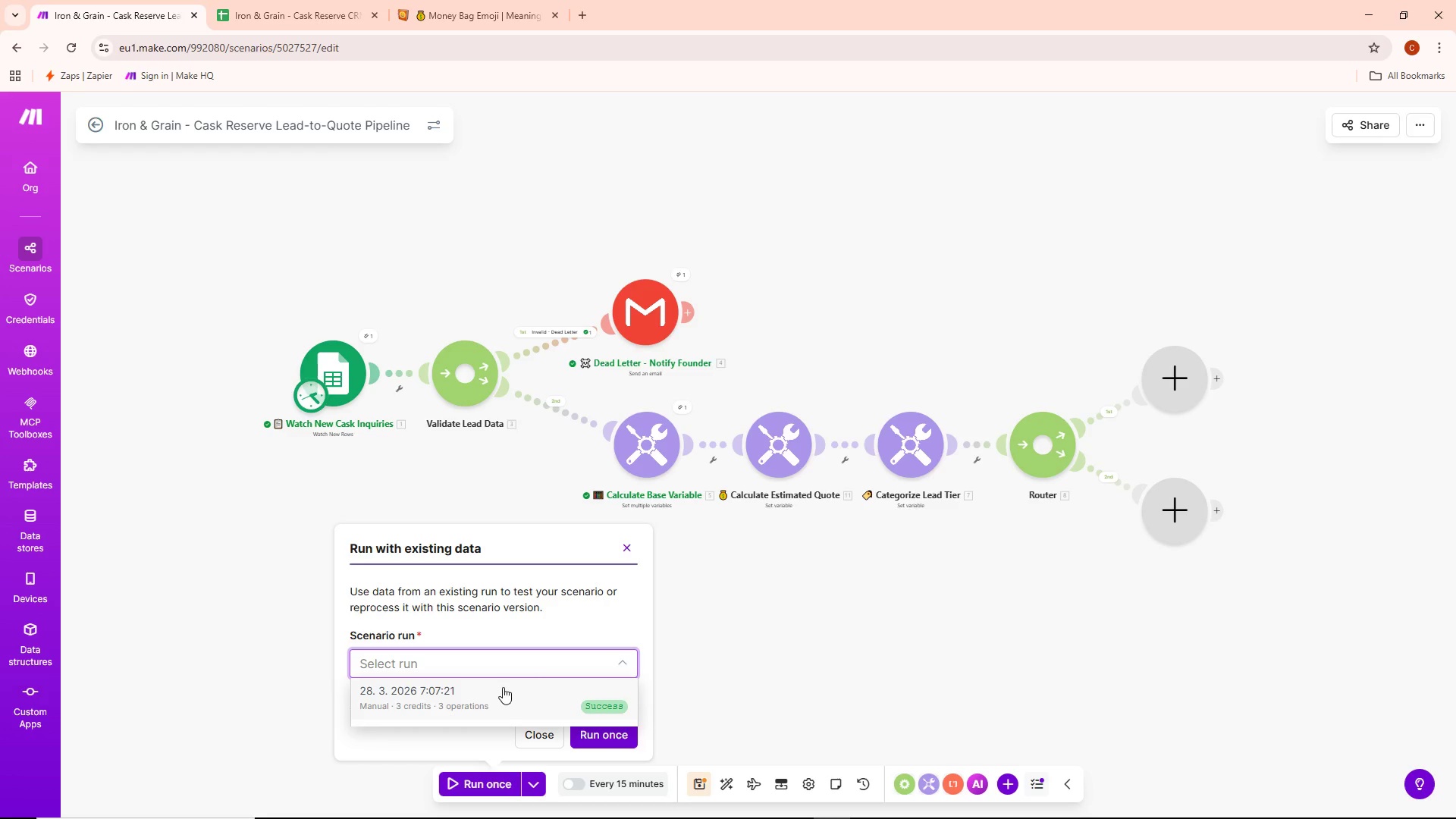 
left_click([482, 702])
 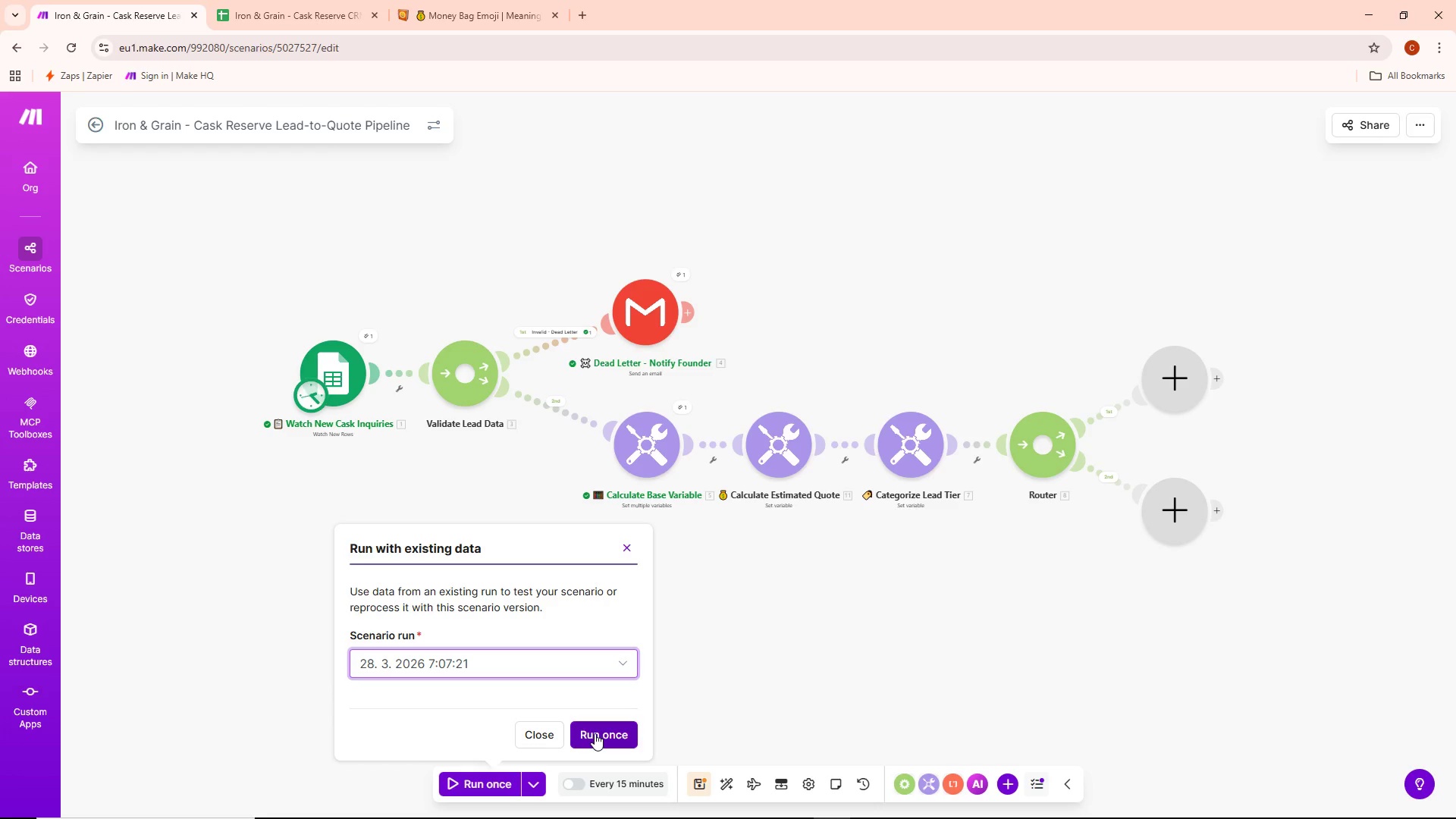 
left_click([595, 733])
 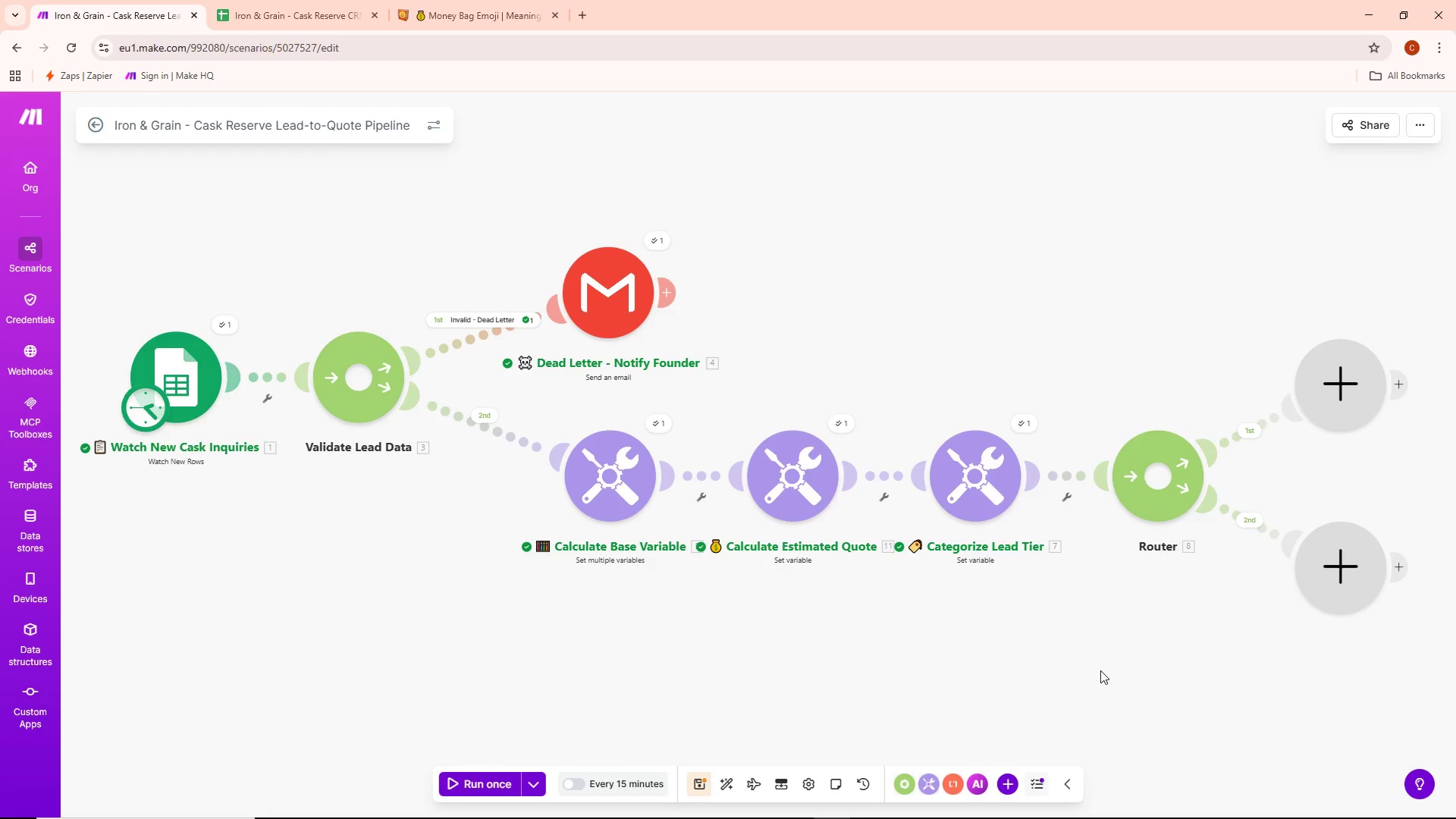 
left_click([843, 420])
 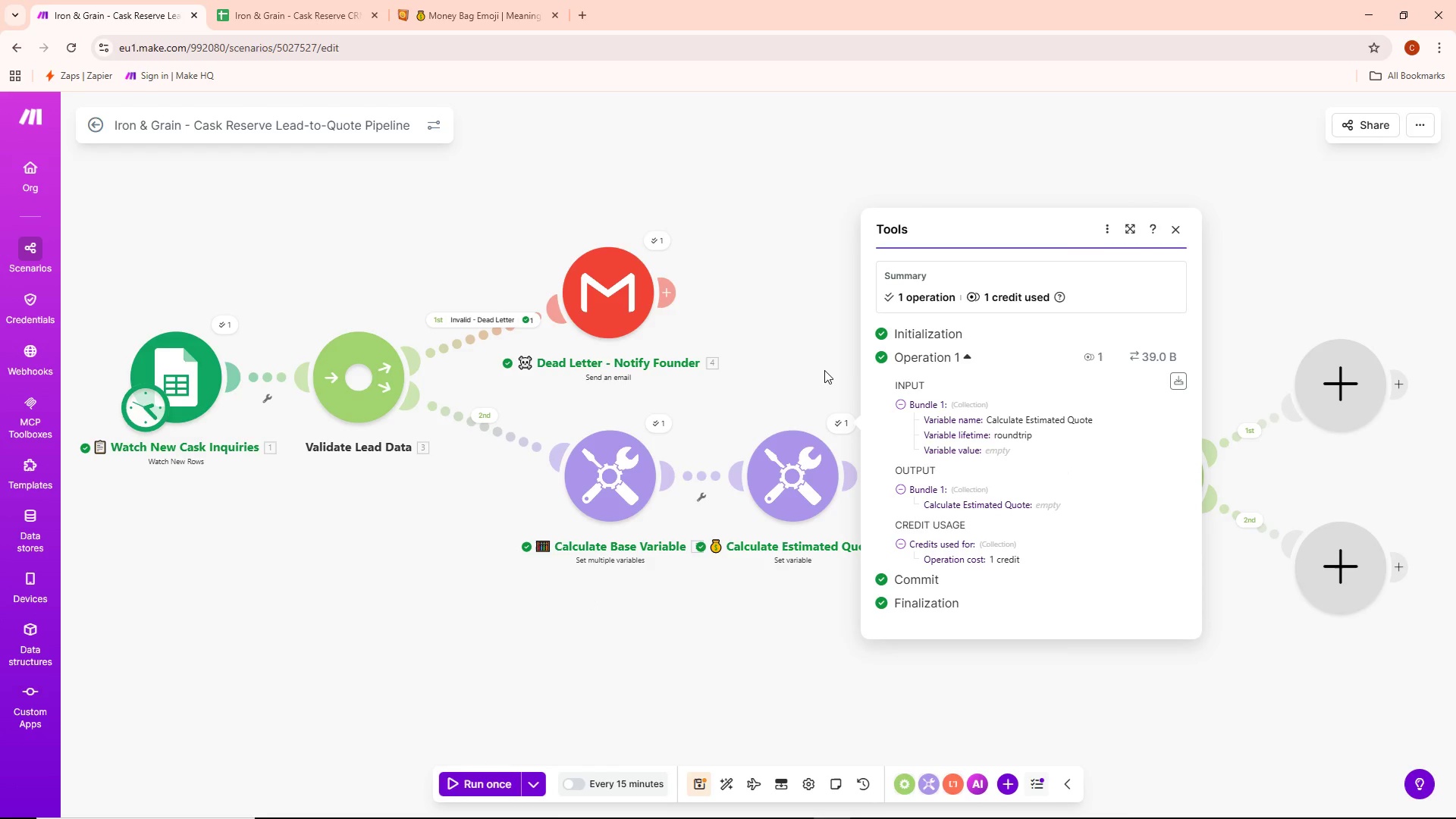 
left_click([661, 413])
 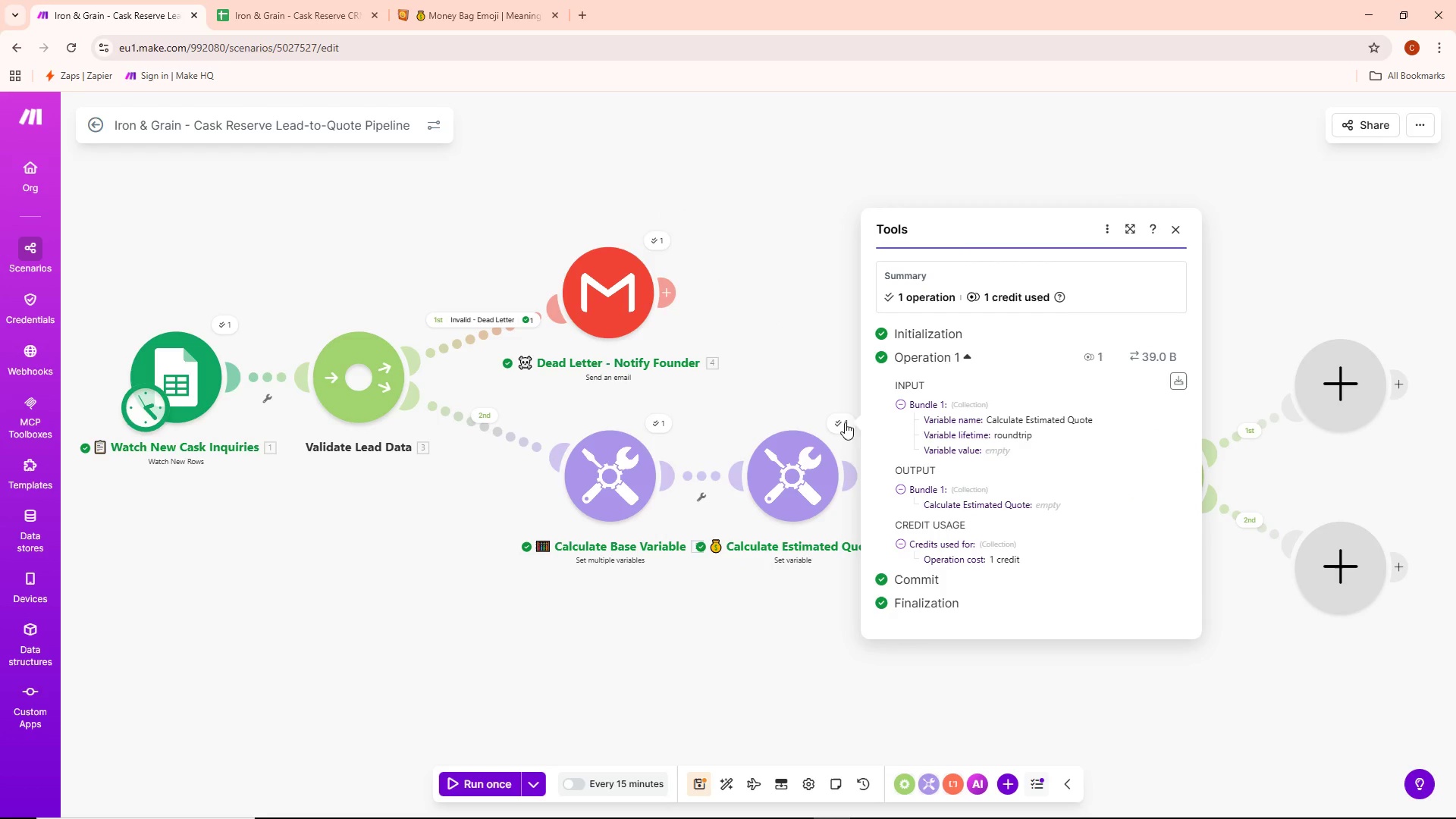 
wait(6.08)
 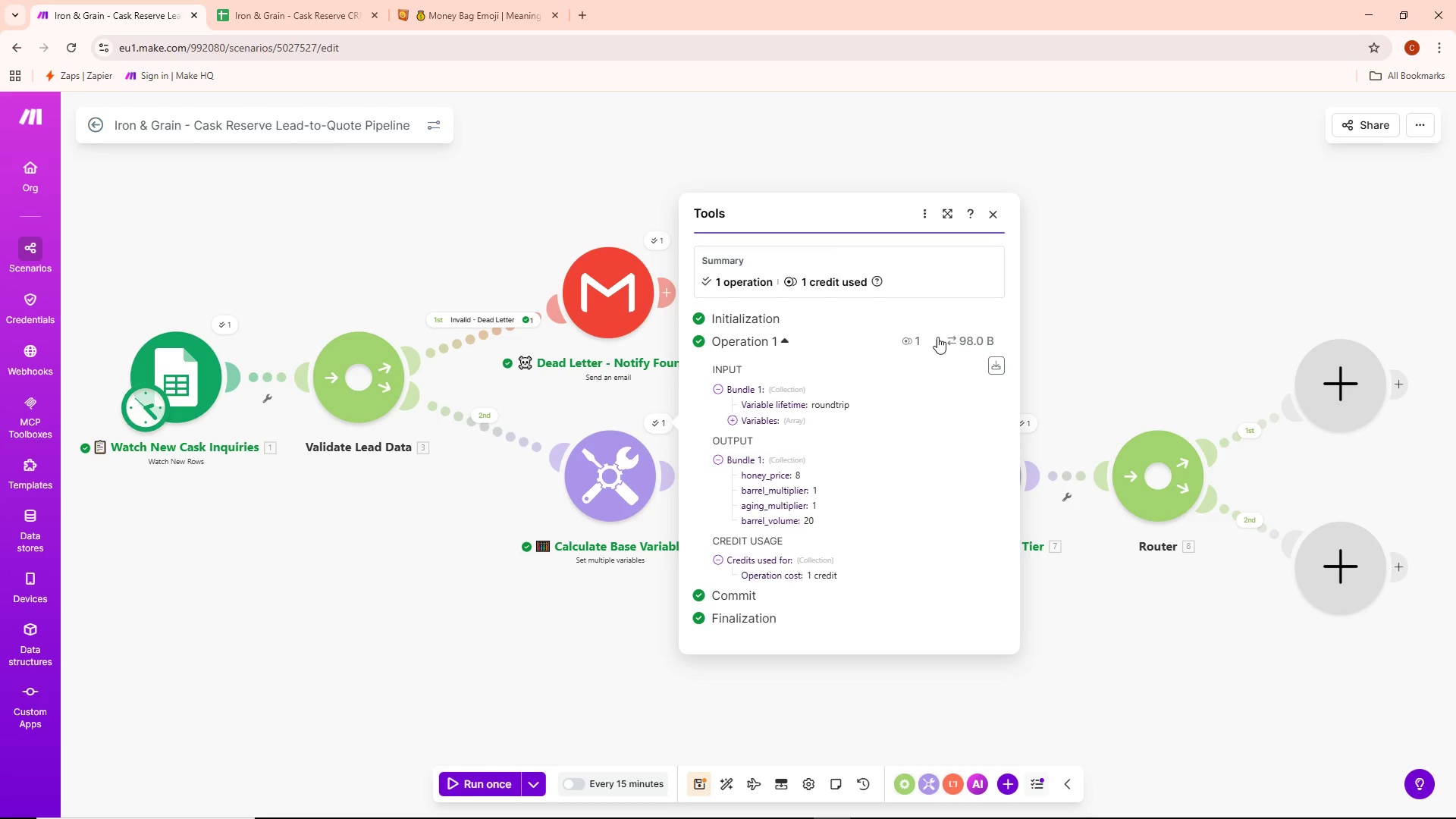 
left_click([1050, 508])
 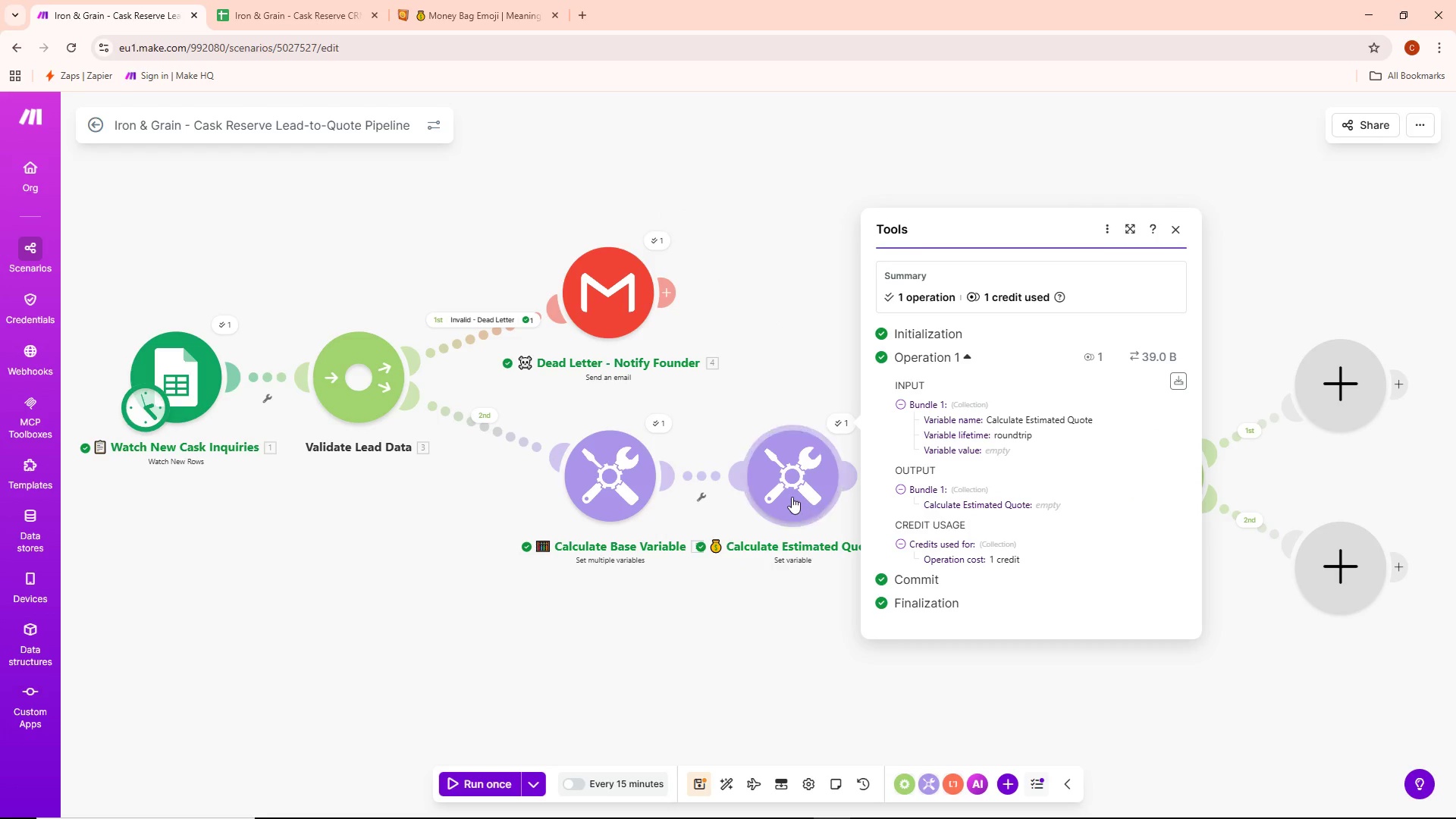 
double_click([792, 497])
 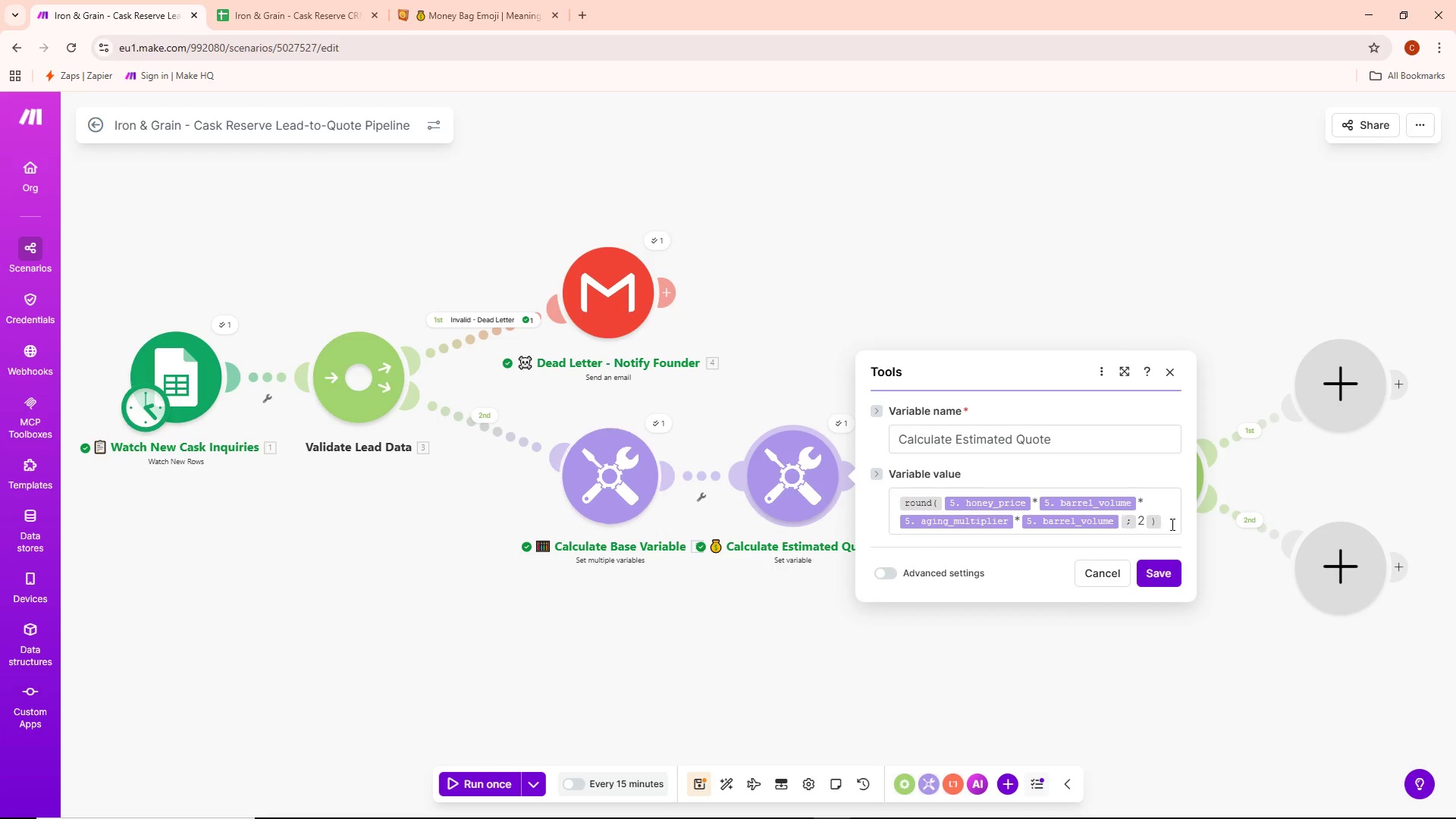 
left_click([1174, 523])
 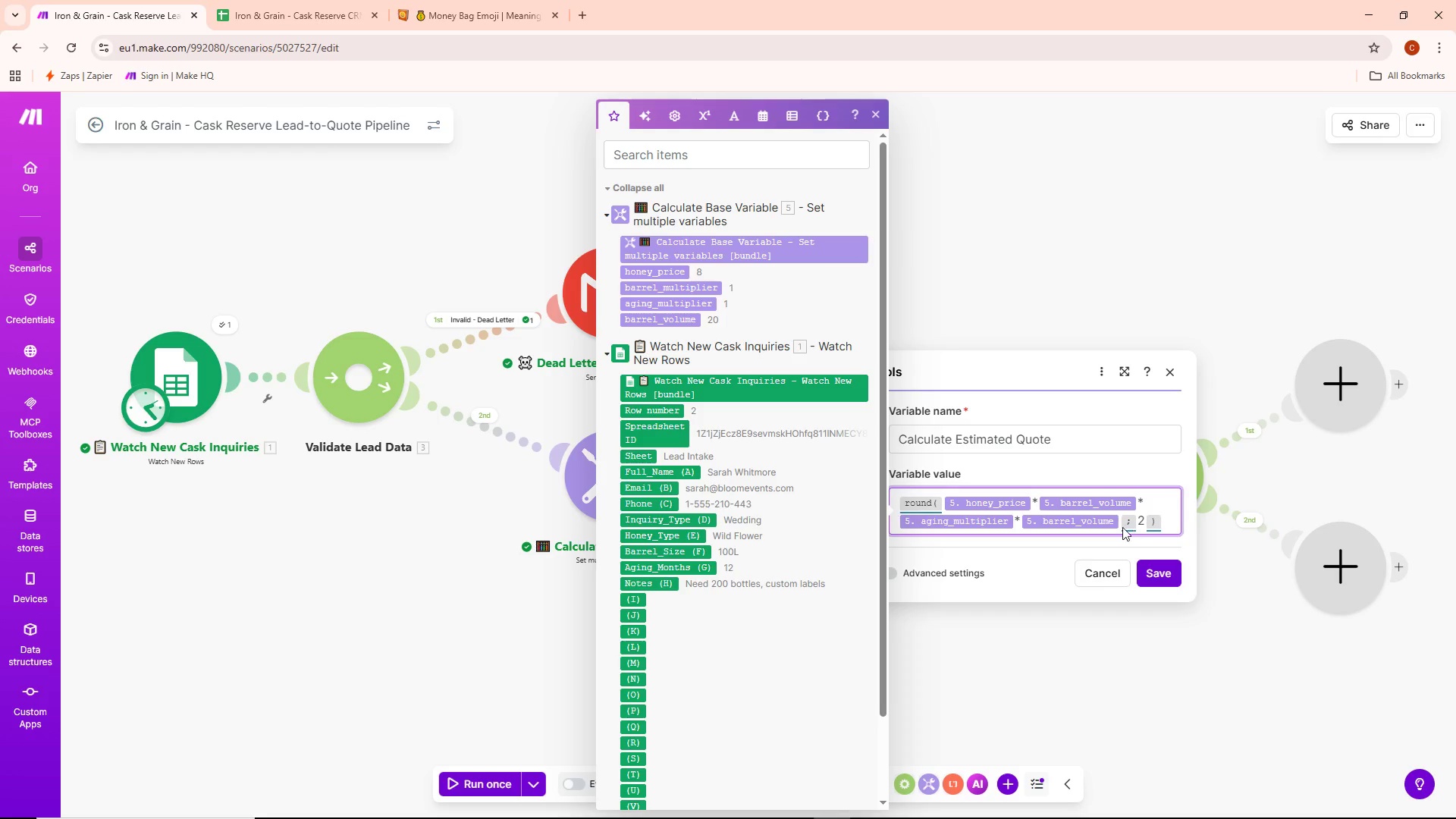 
wait(14.27)
 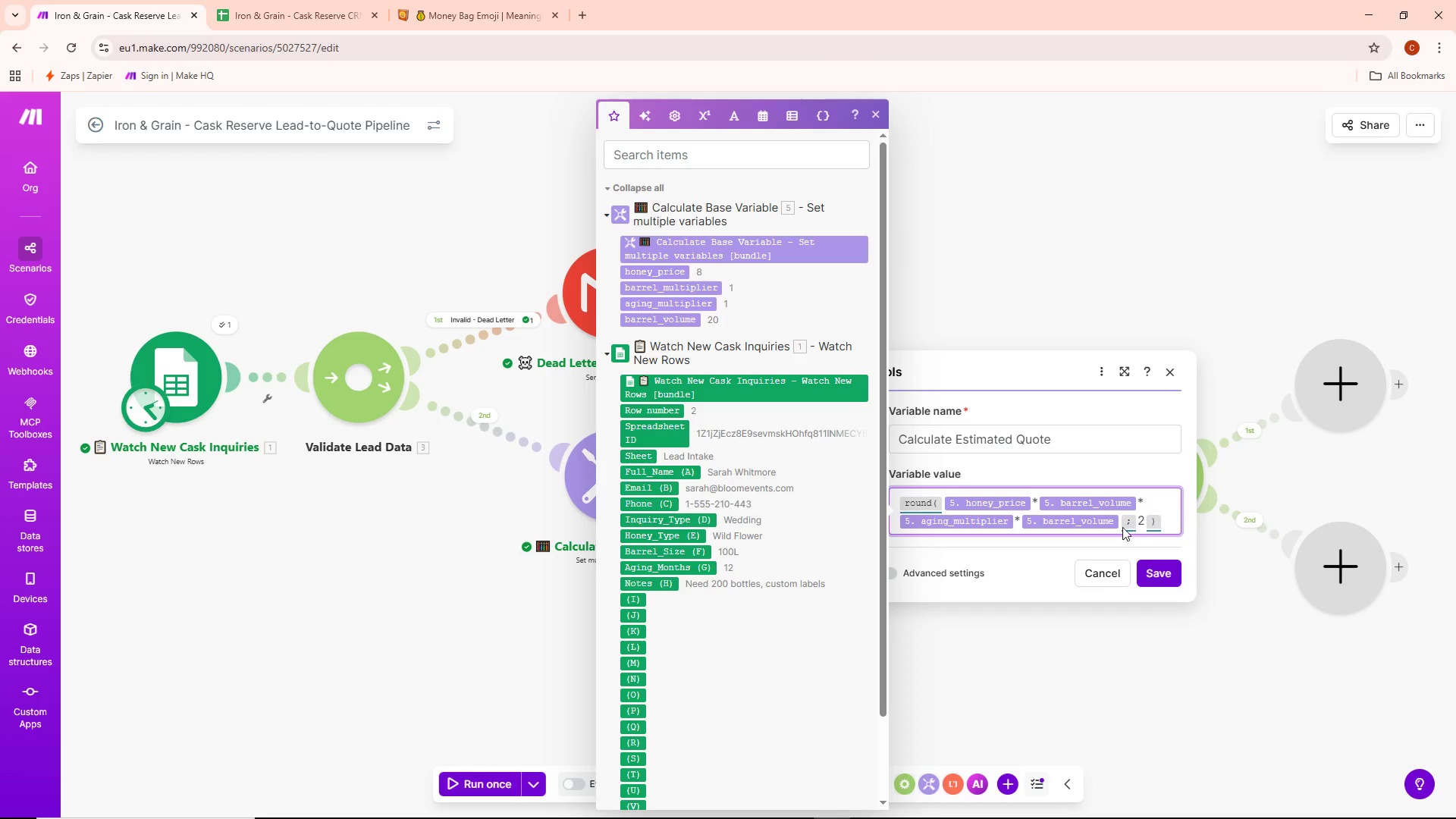 
left_click([1033, 504])
 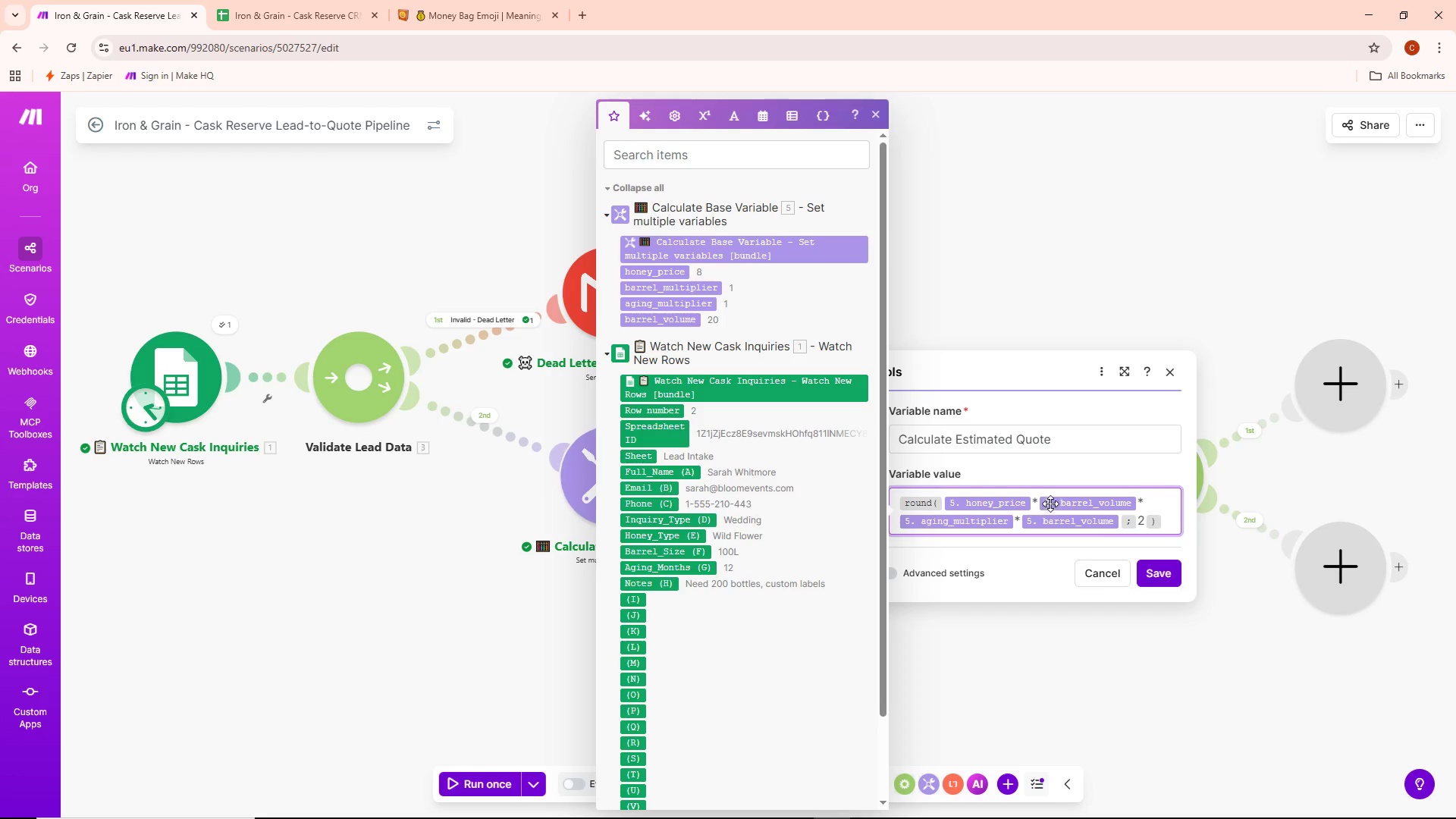 
key(Space)
 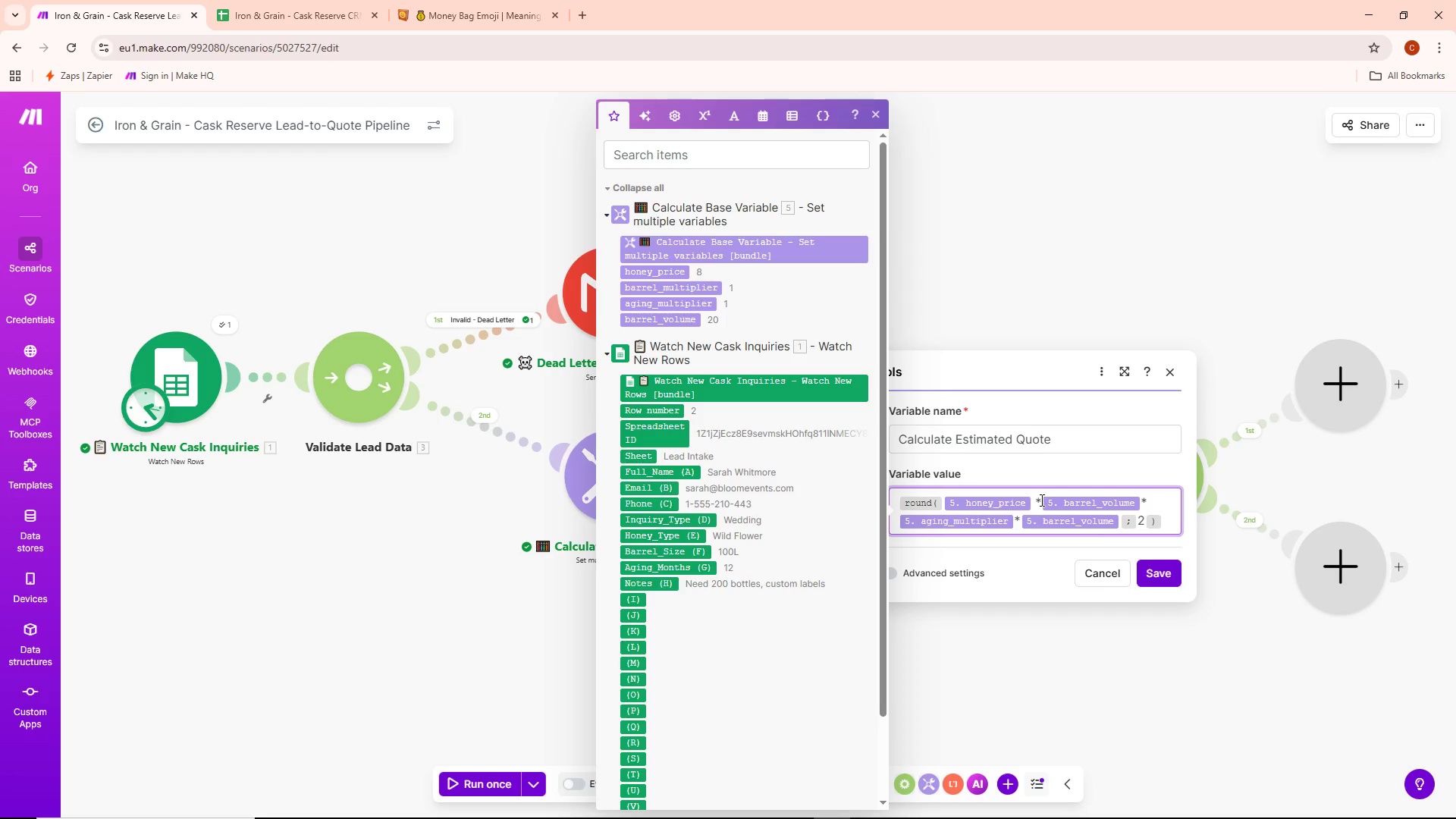 
key(Space)
 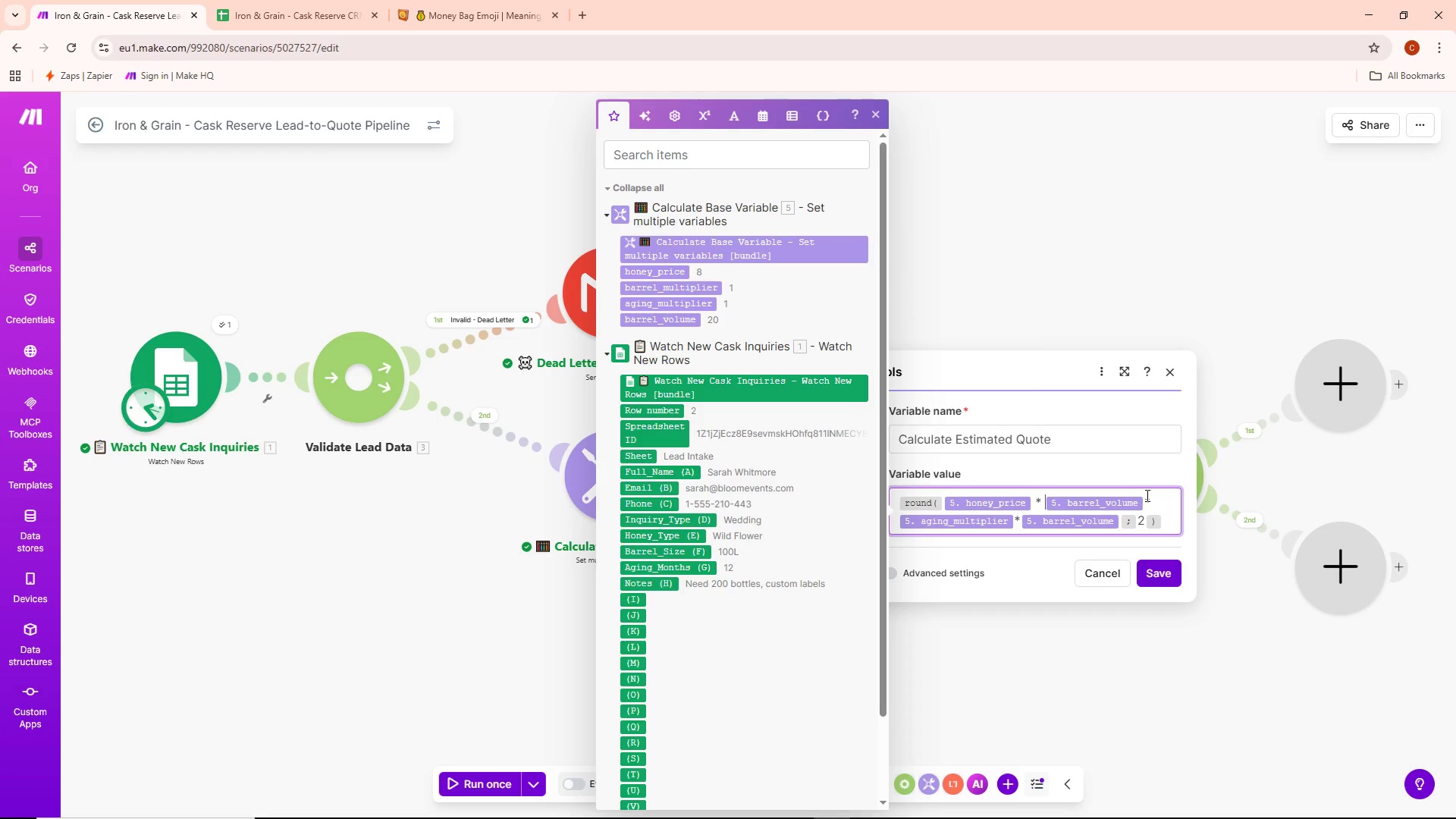 
key(Space)
 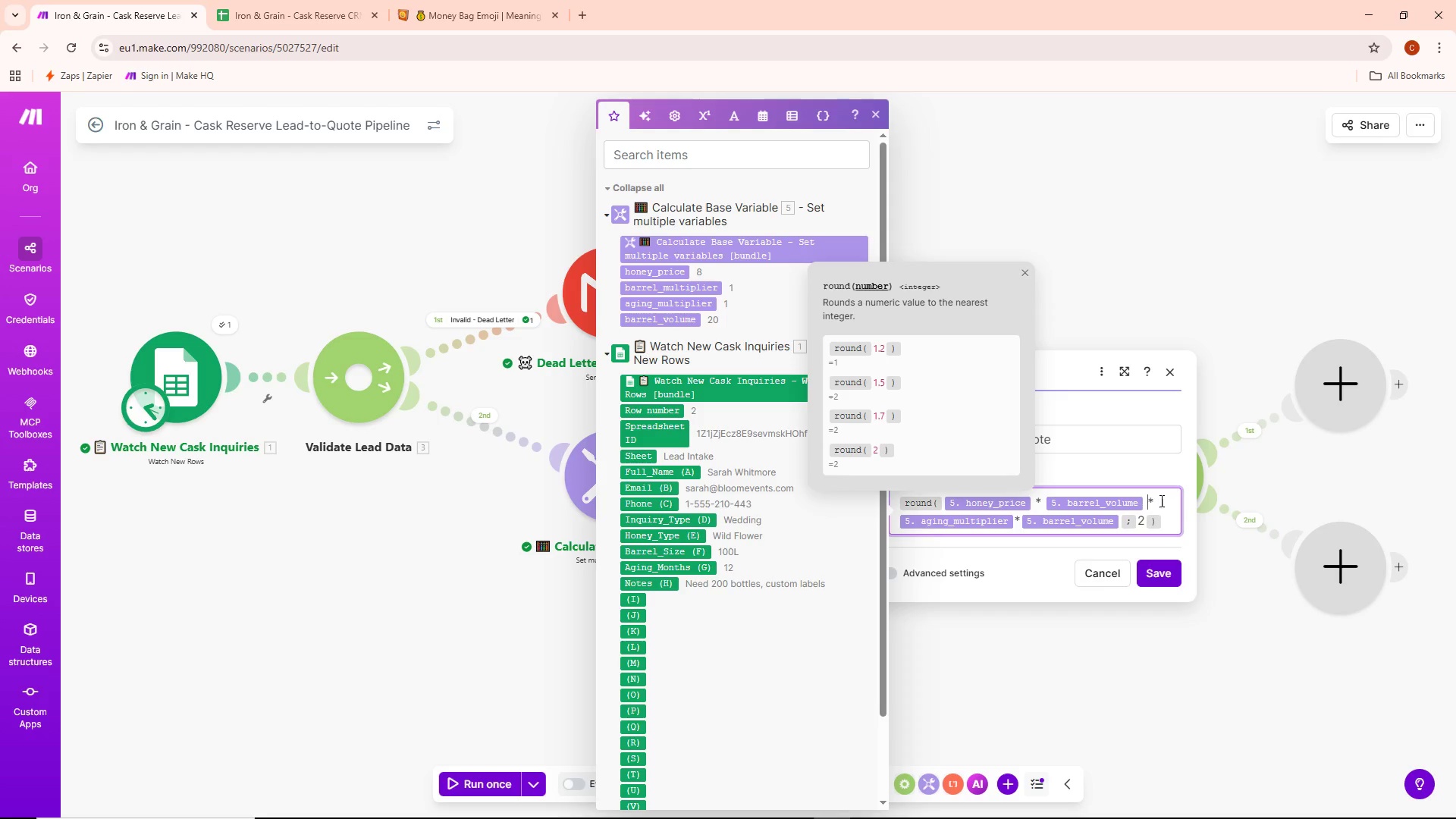 
left_click([1160, 501])
 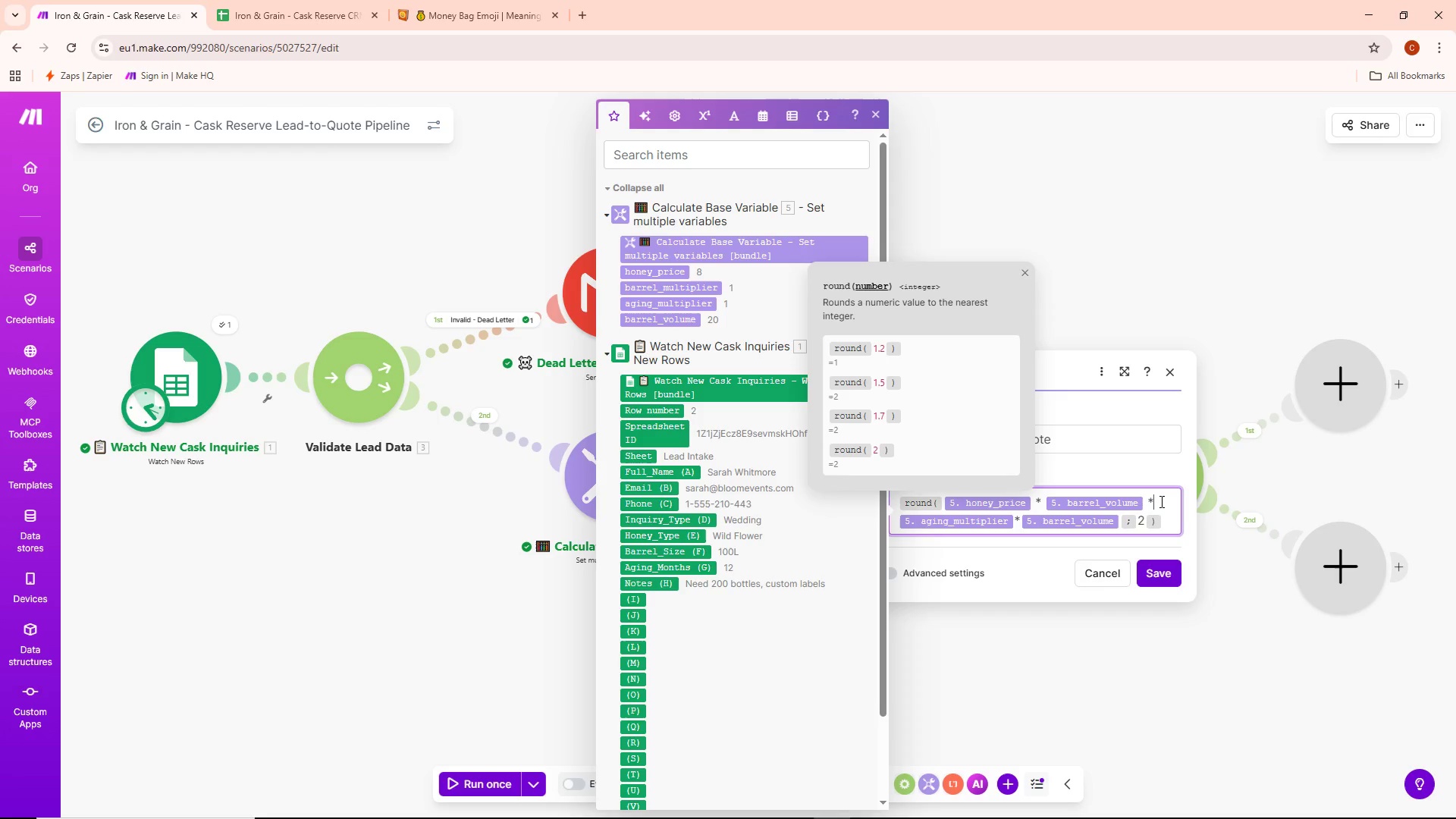 
key(Space)
 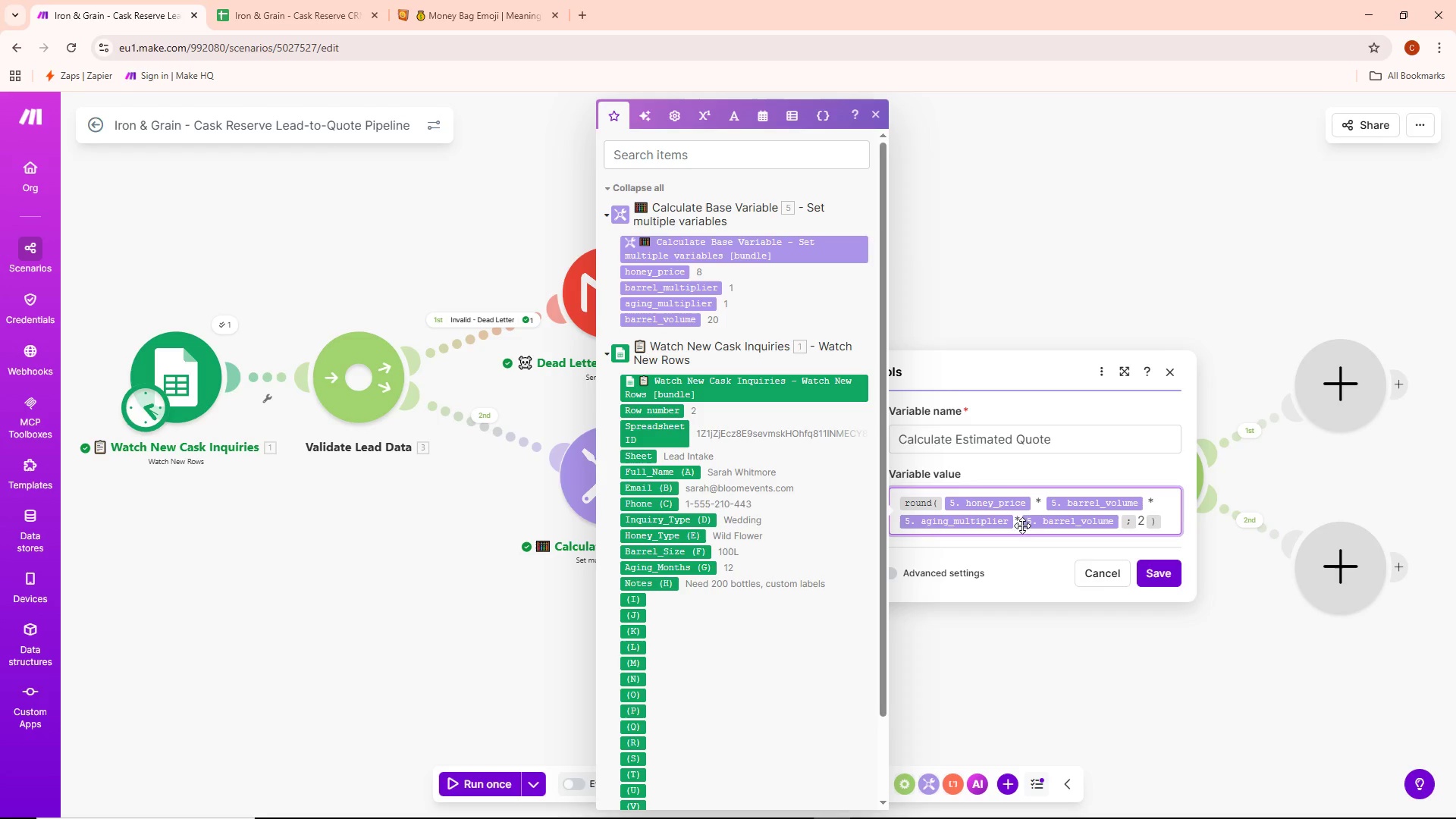 
left_click([1014, 516])
 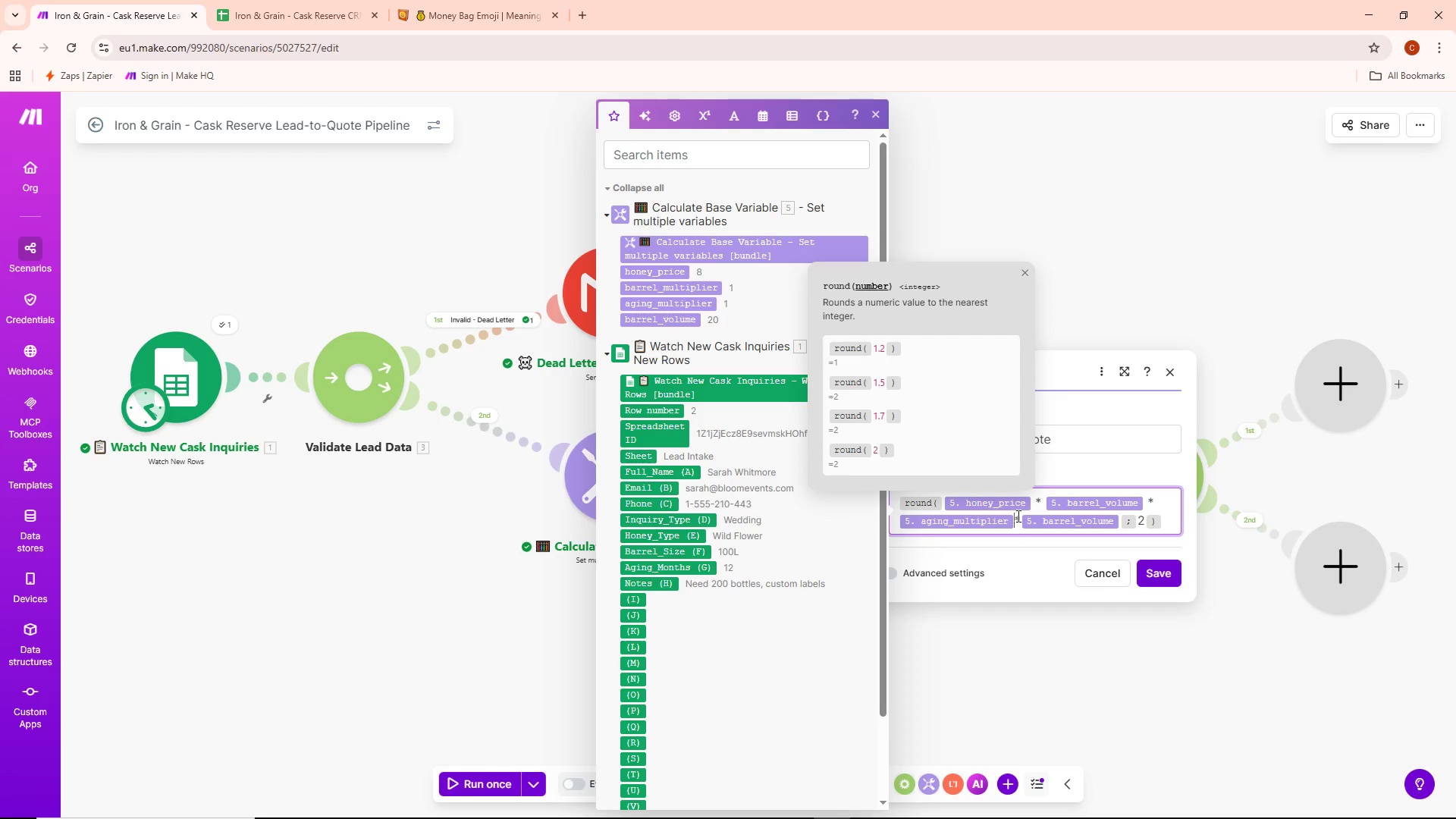 
key(Space)
 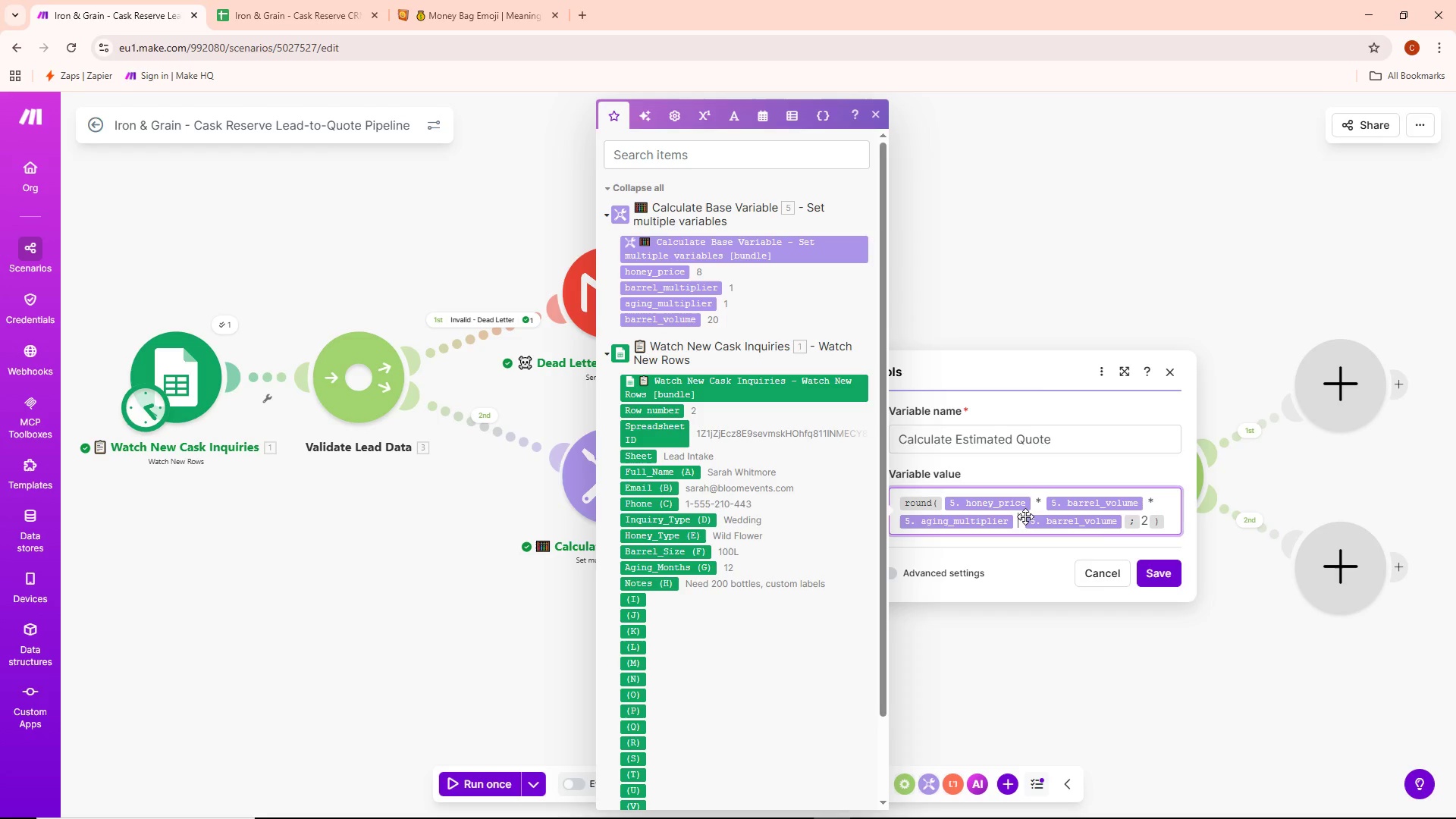 
left_click([1025, 517])
 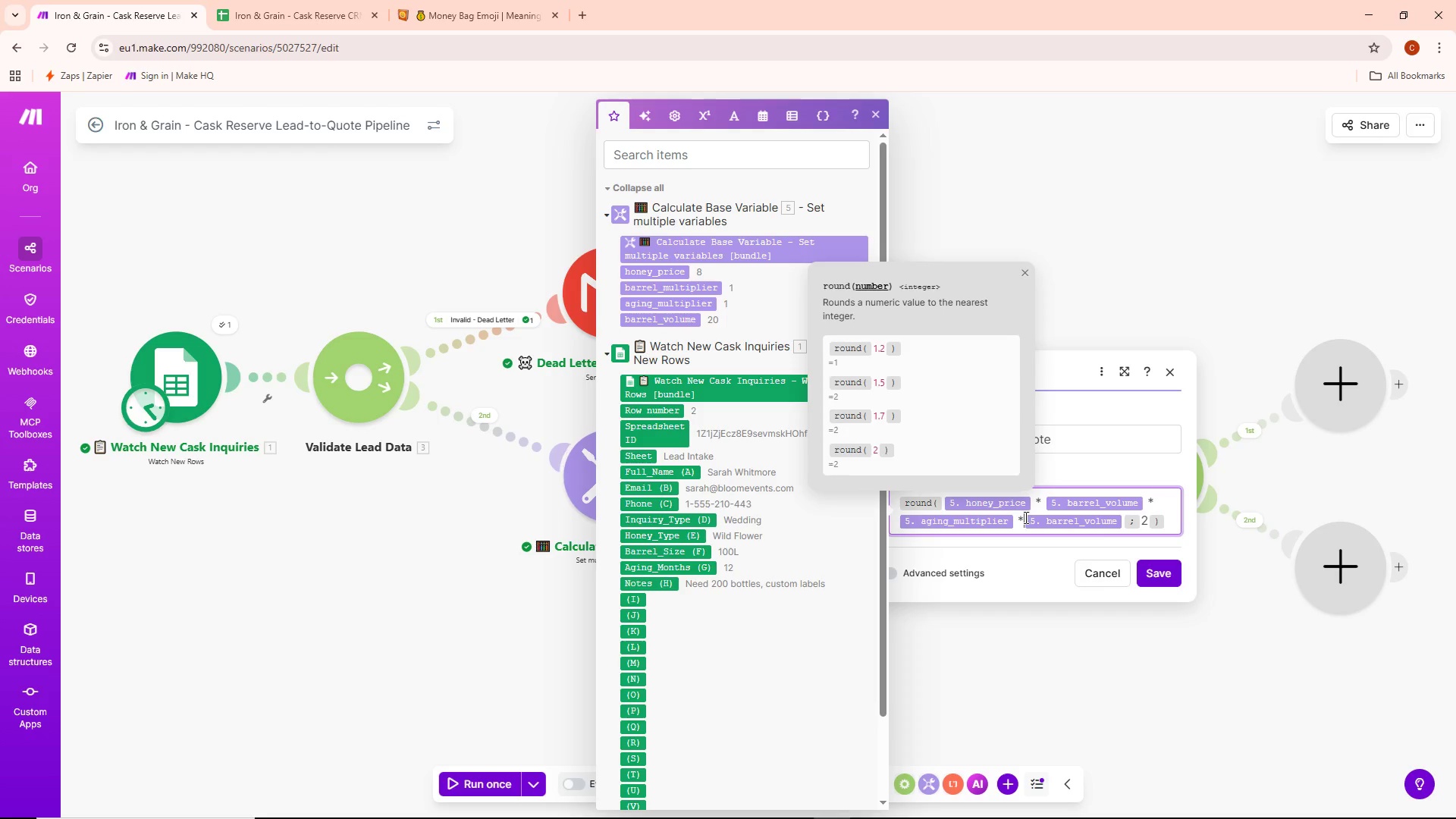 
key(Space)
 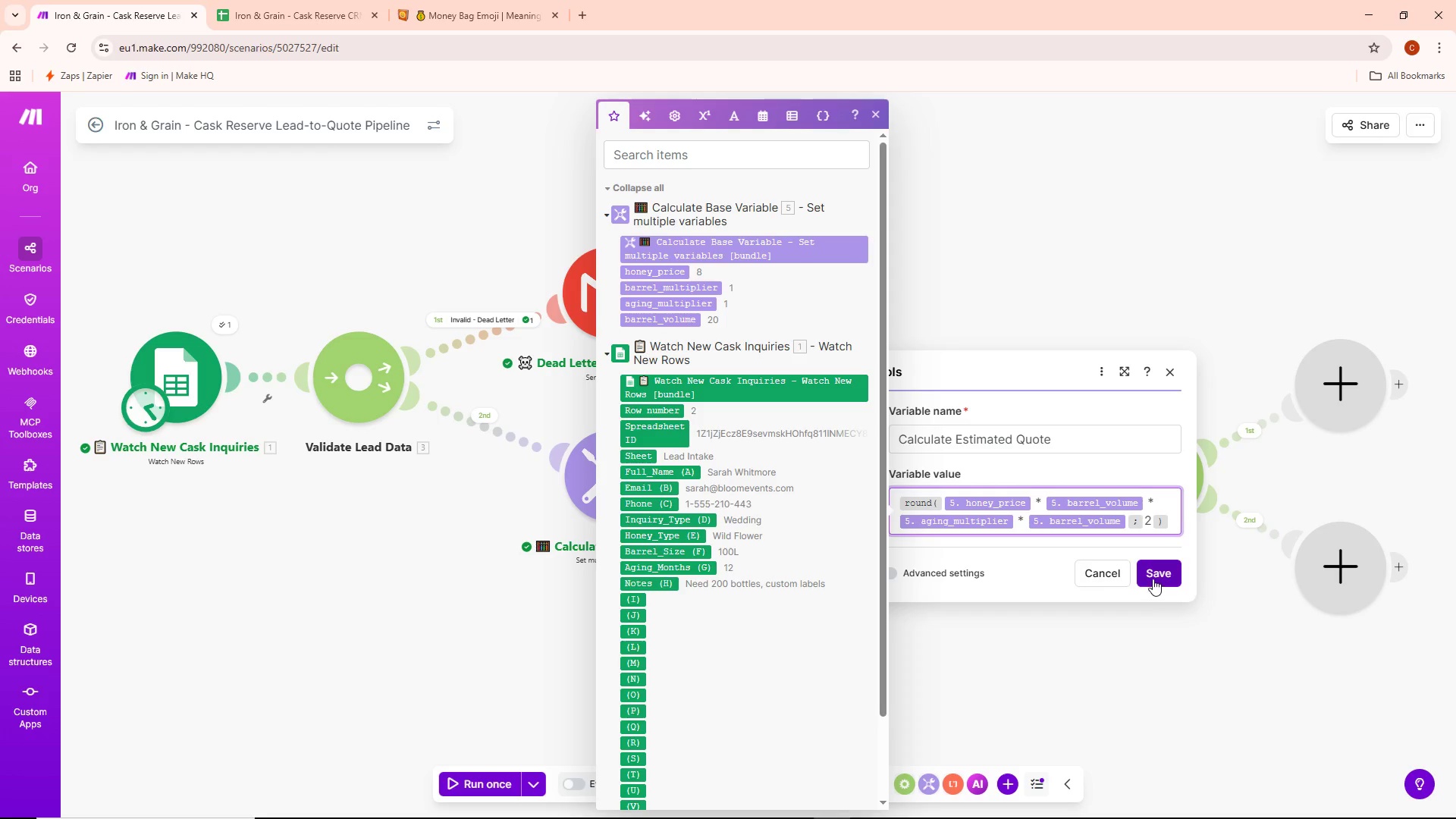 
left_click([1153, 575])
 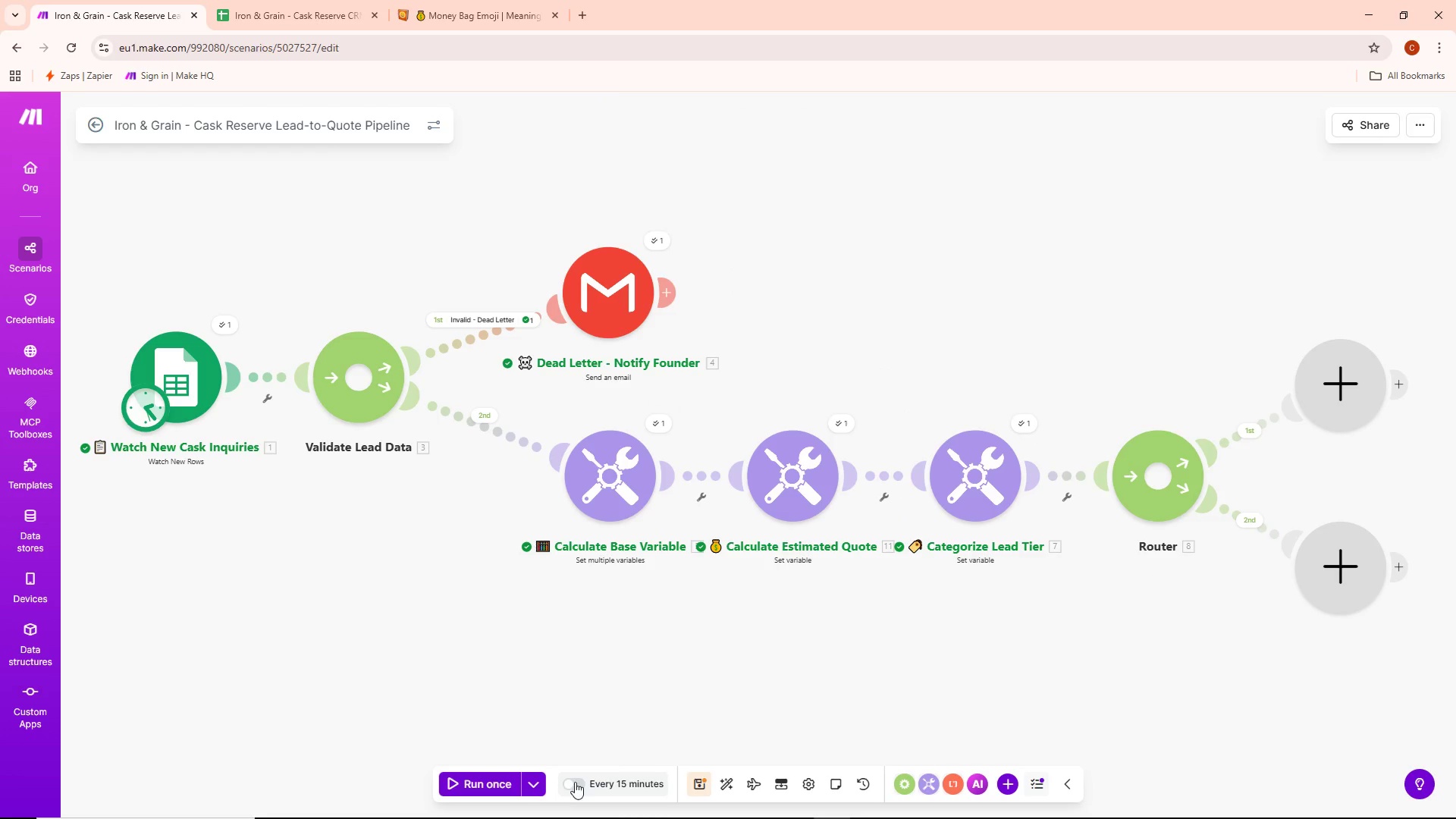 
left_click([540, 783])
 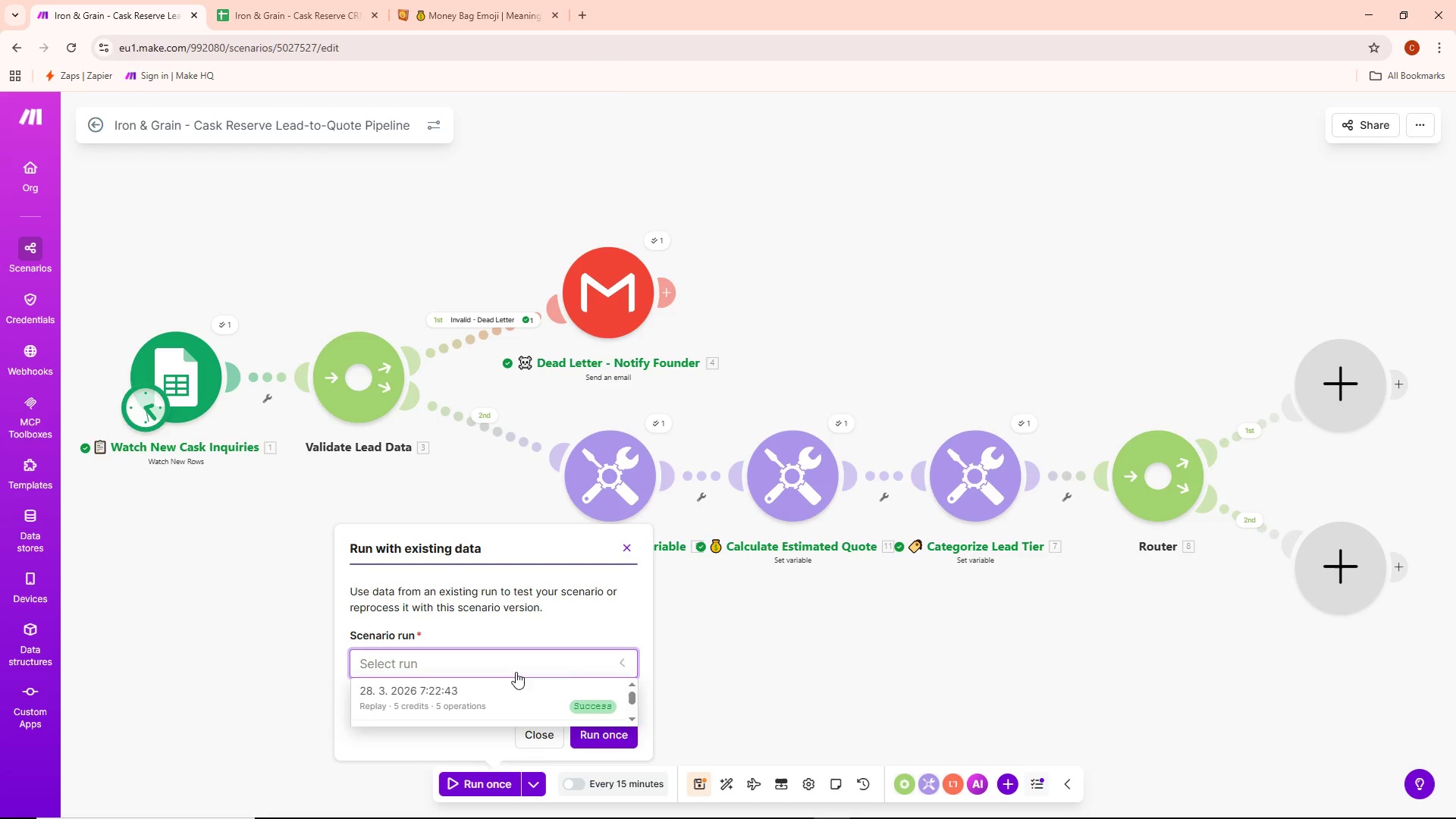 
double_click([506, 697])
 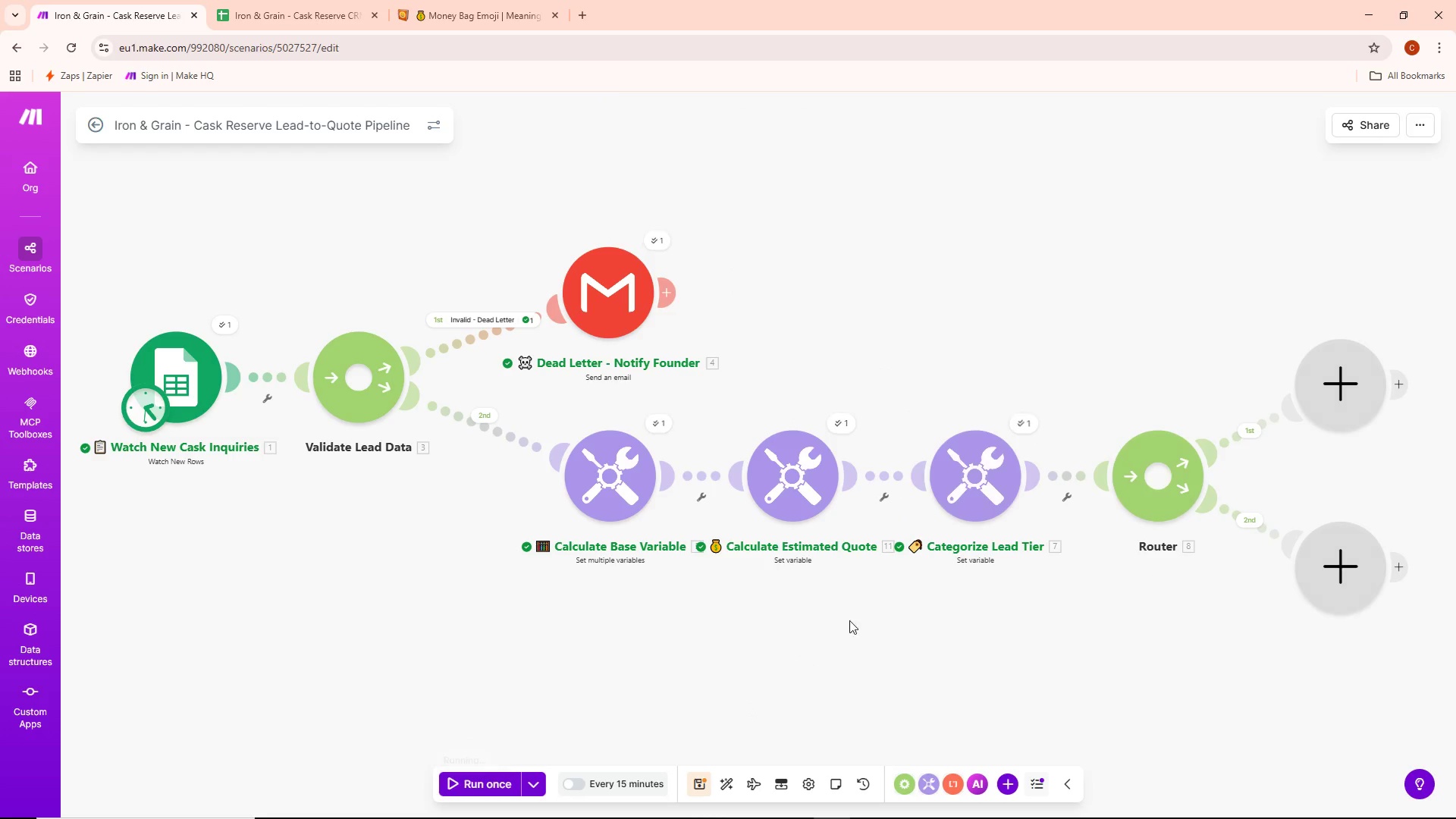 
left_click([836, 428])
 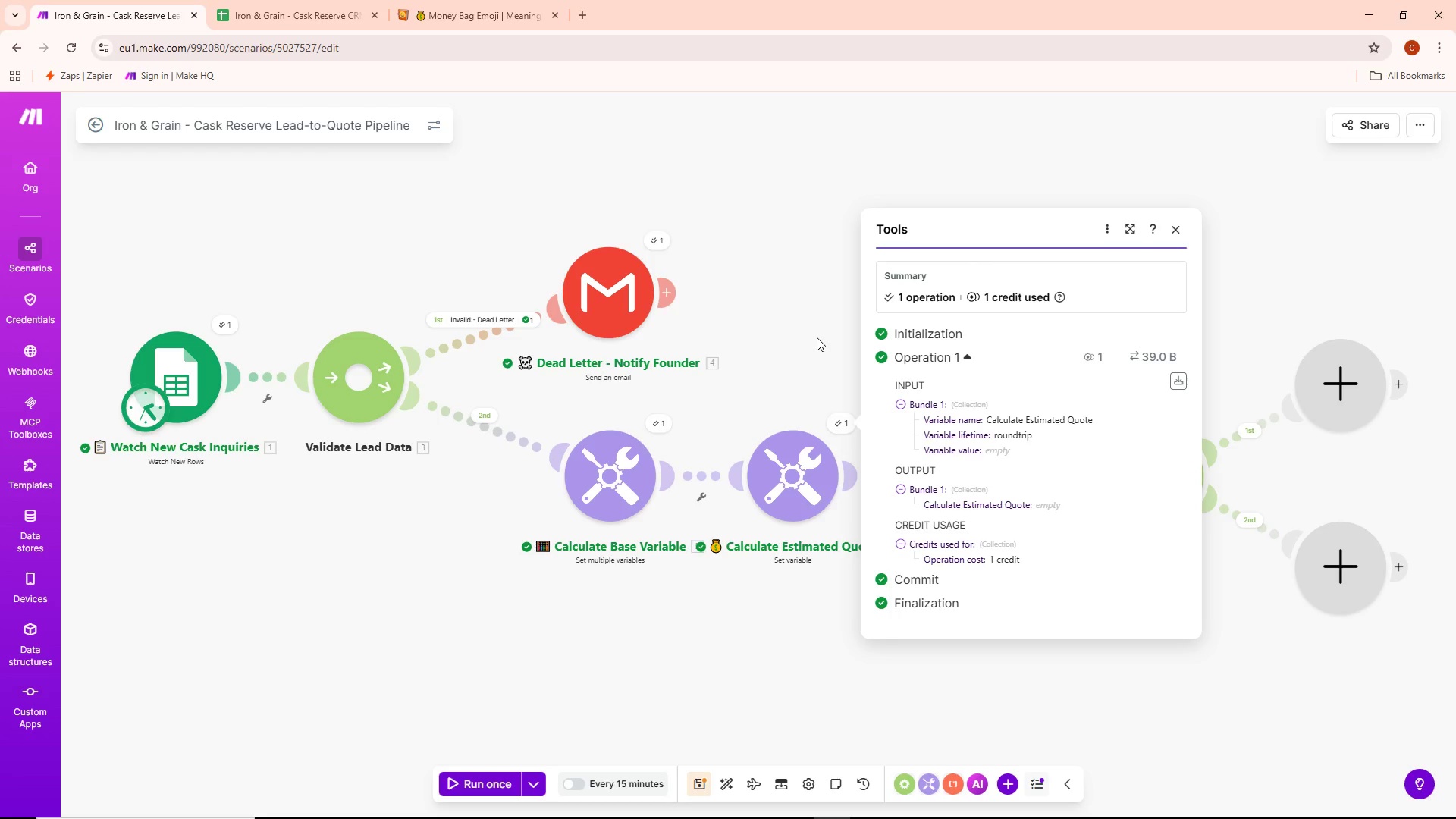 
left_click([827, 337])
 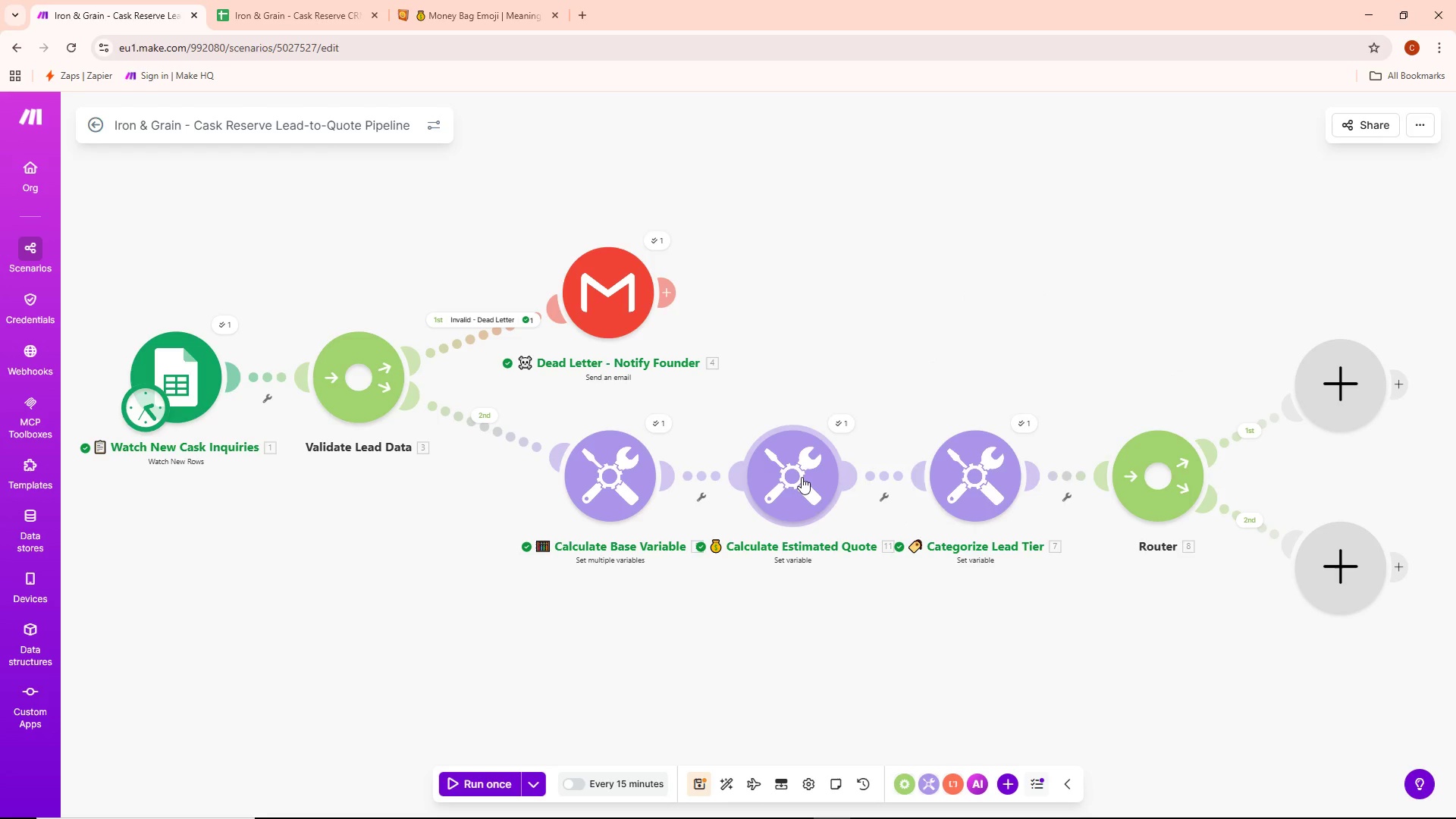 
double_click([802, 477])
 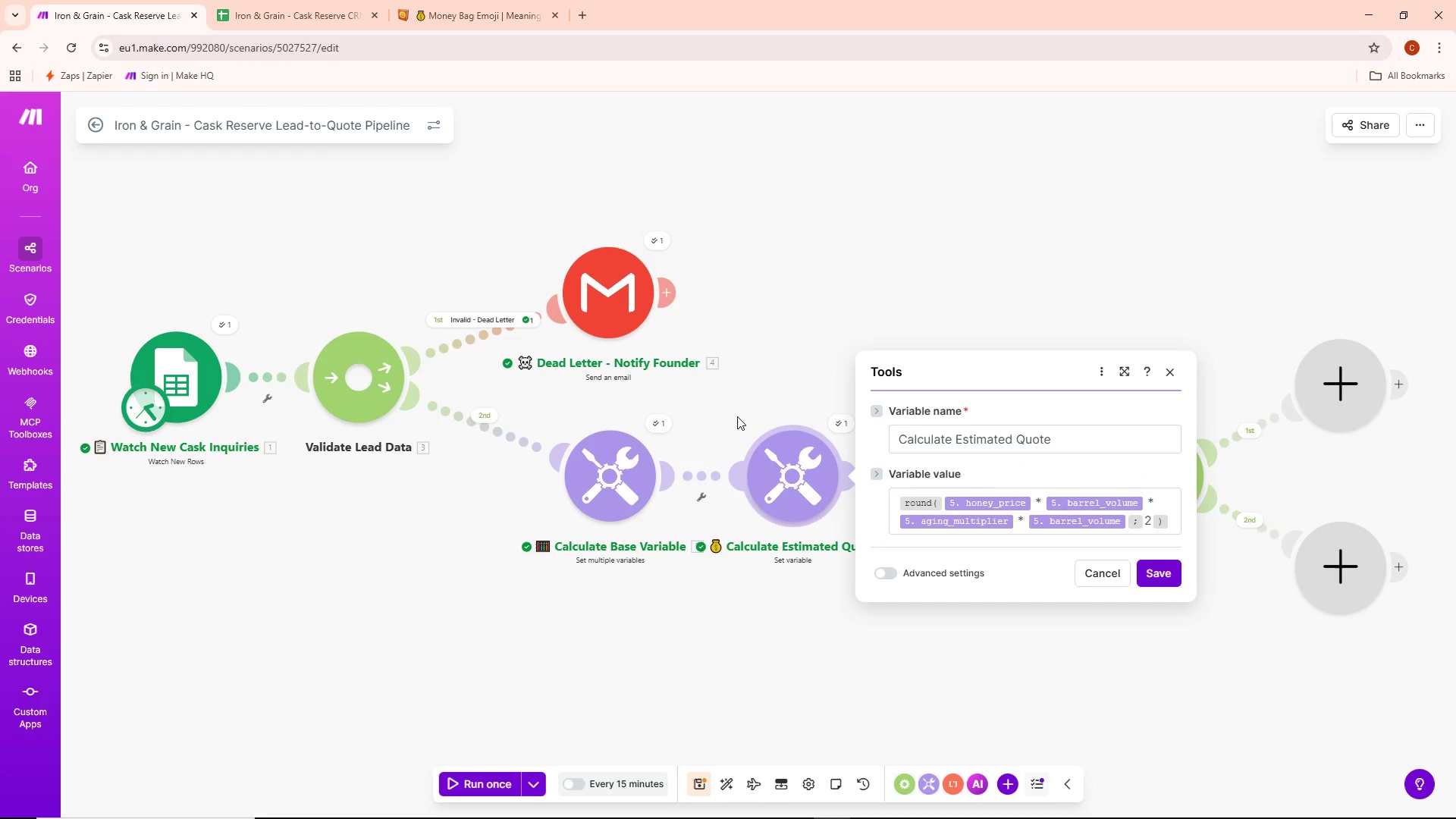 
left_click([657, 425])
 